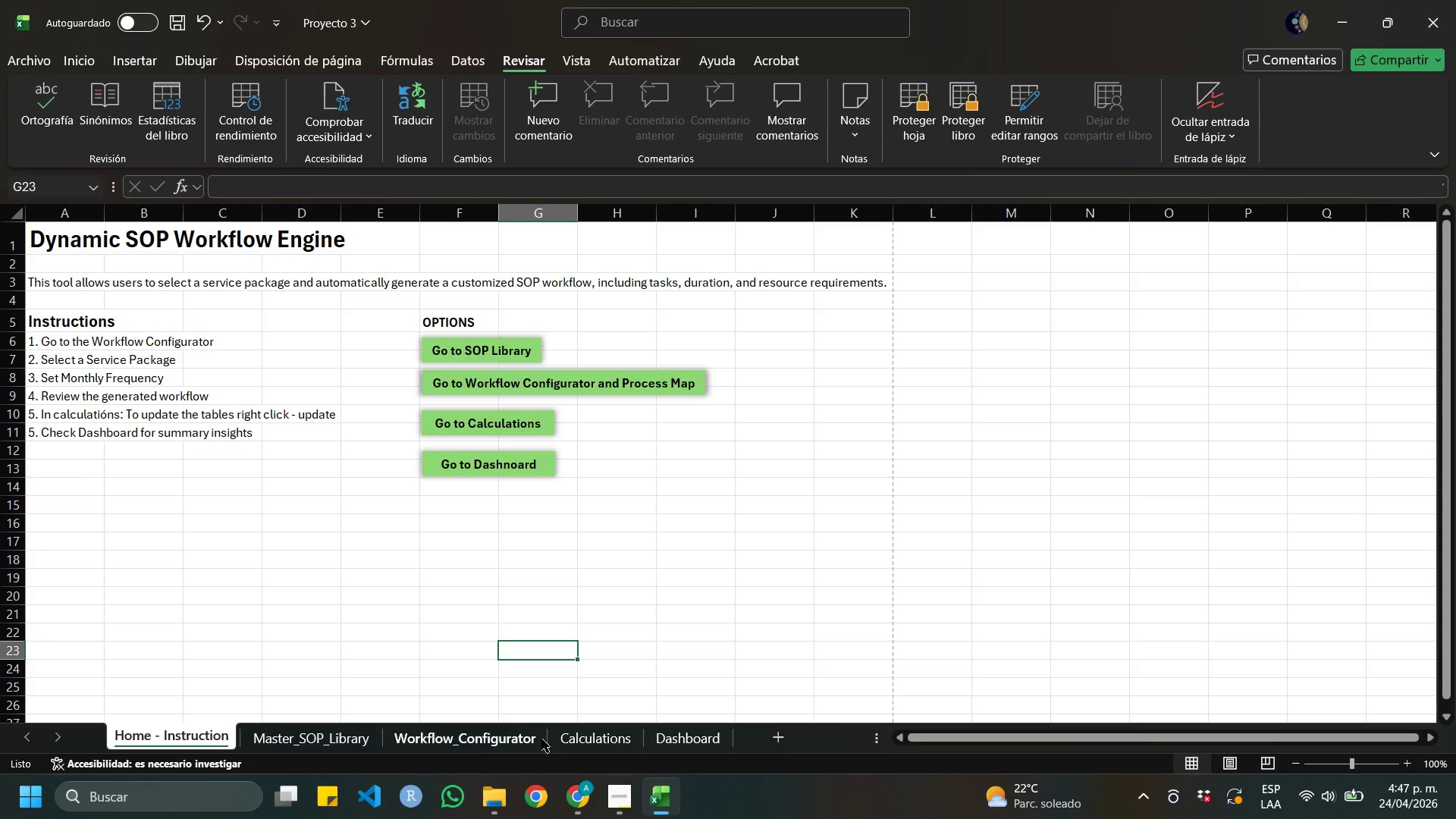 
left_click([594, 745])
 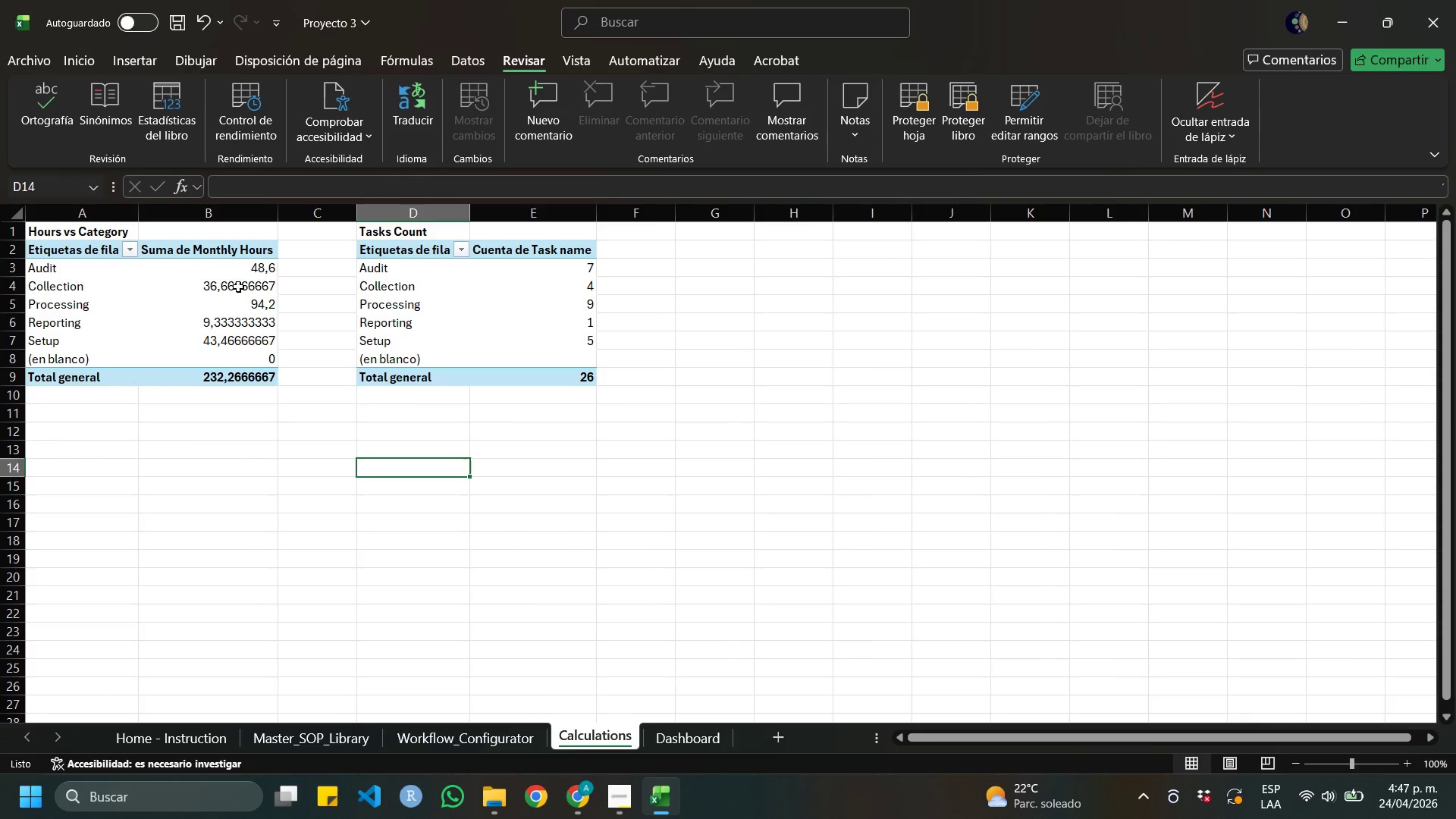 
right_click([238, 285])
 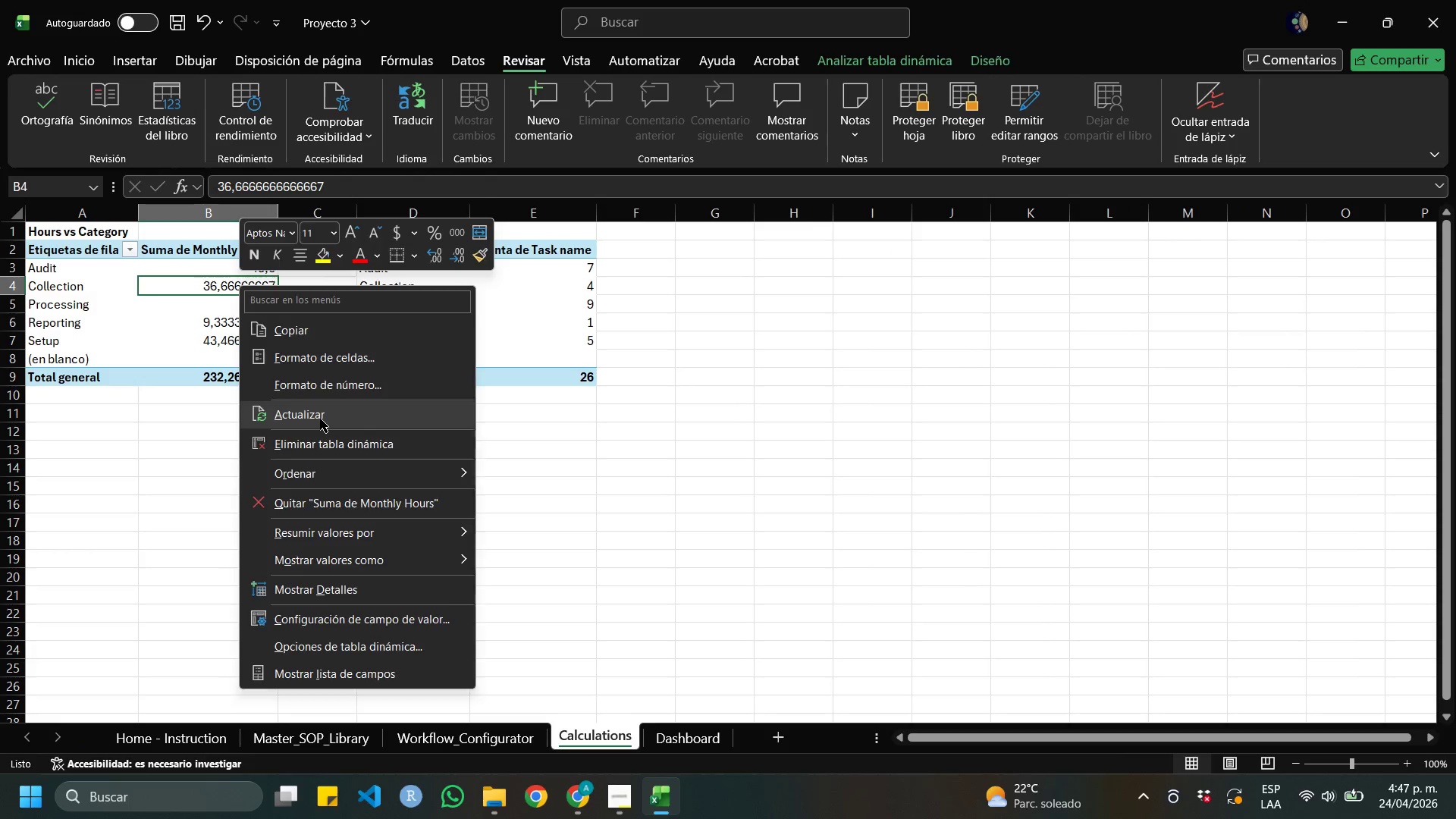 
double_click([254, 460])
 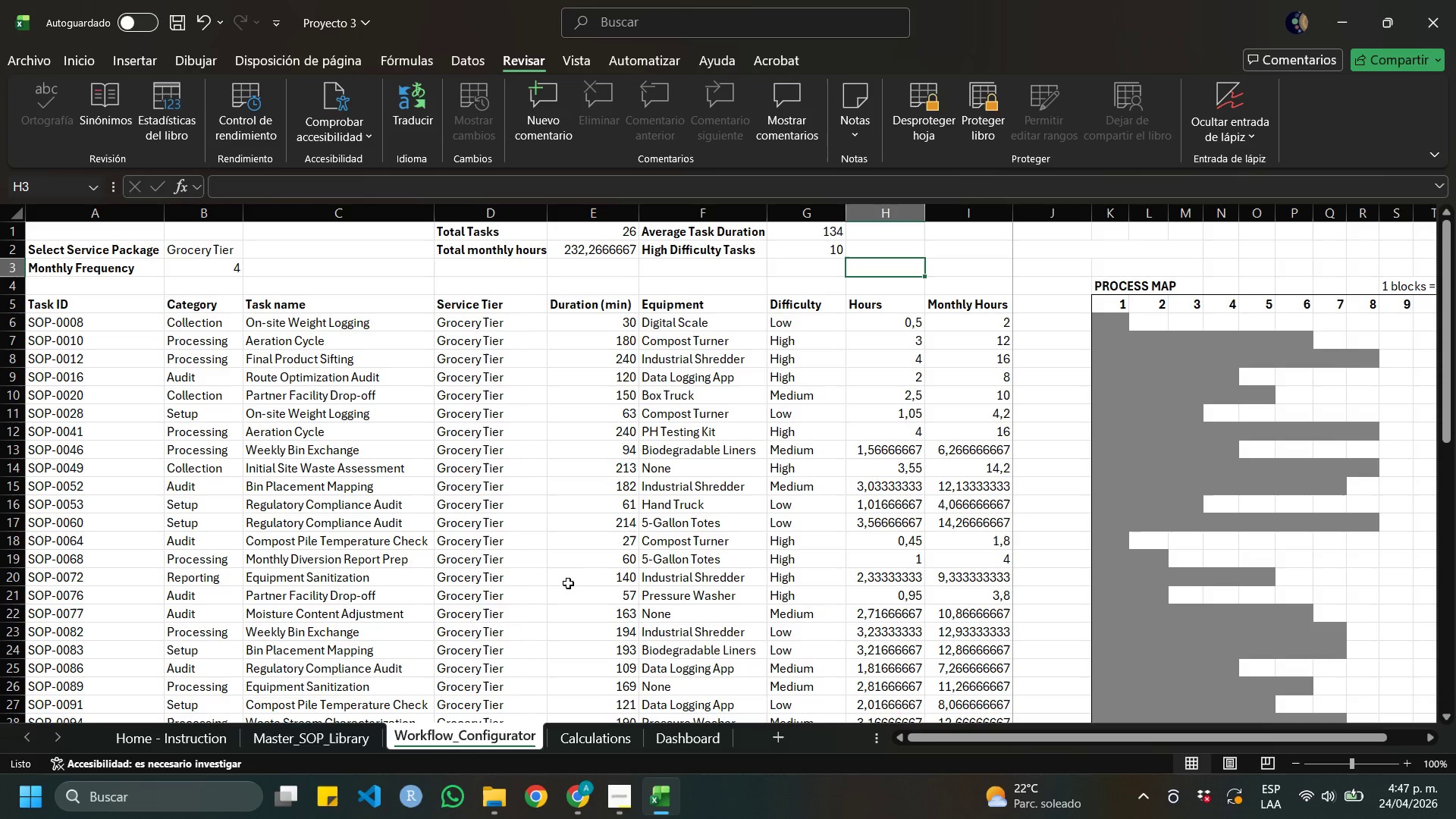 
wait(40.53)
 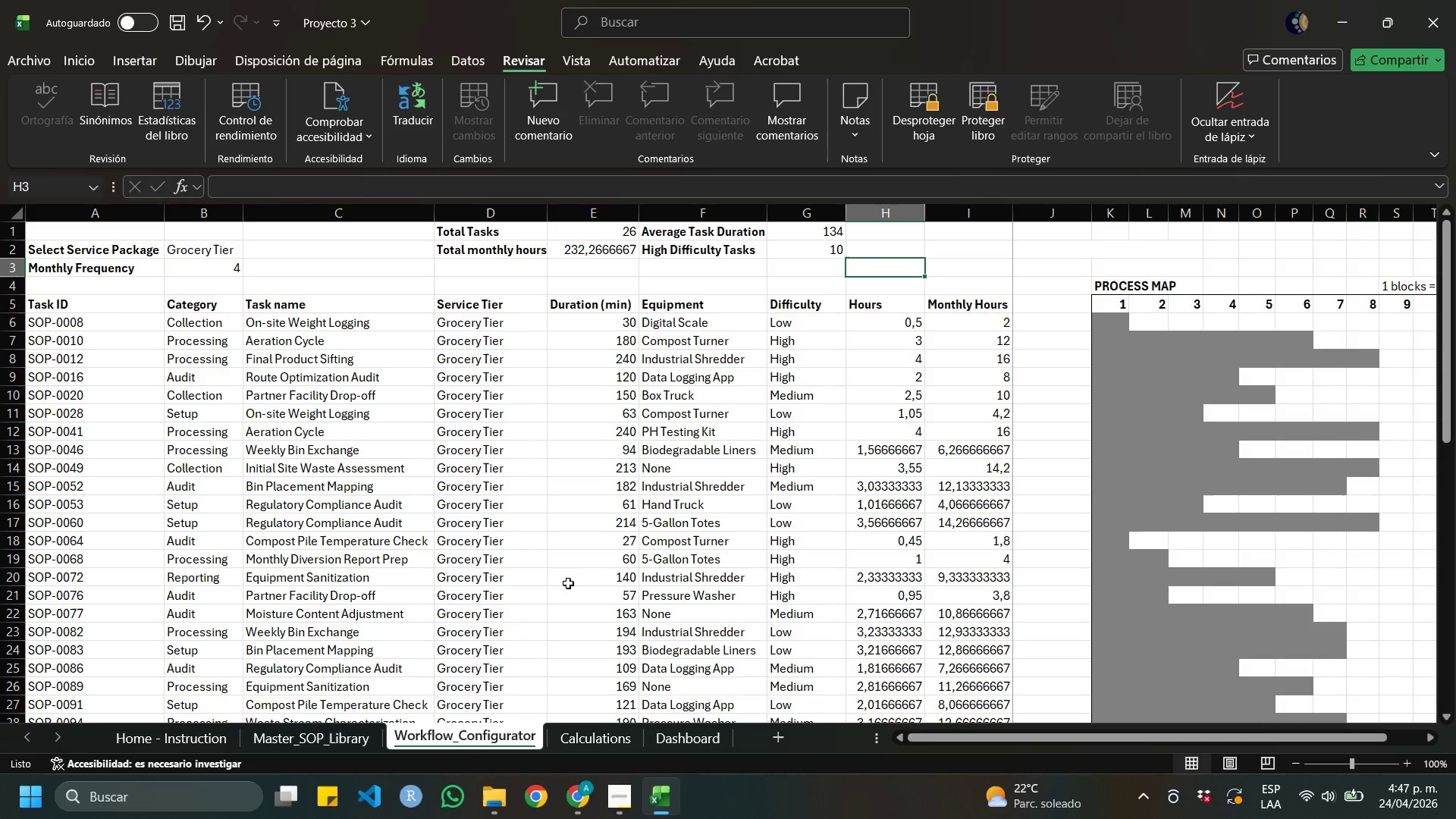 
left_click([177, 27])
 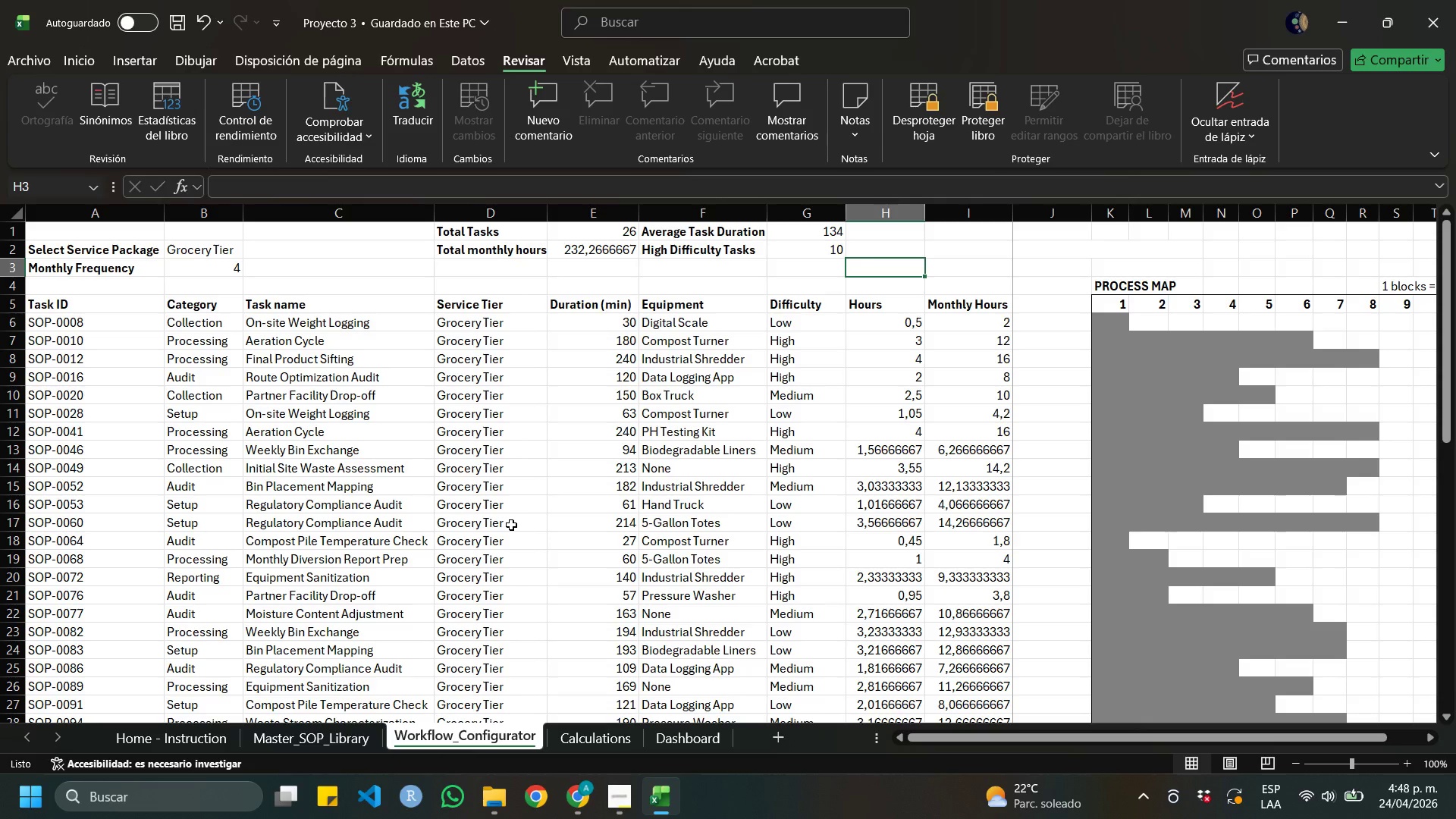 
wait(31.73)
 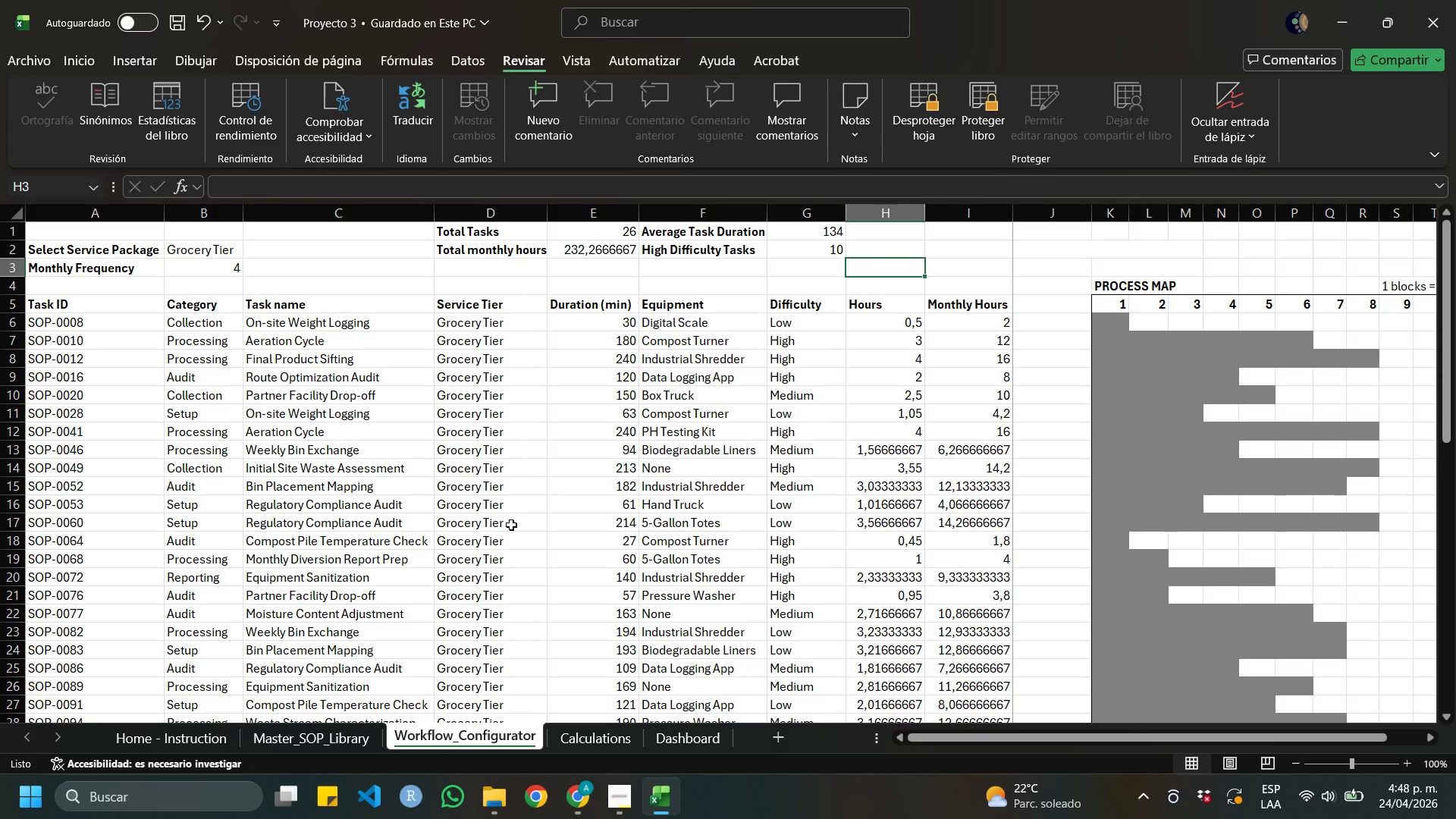 
left_click([229, 795])
 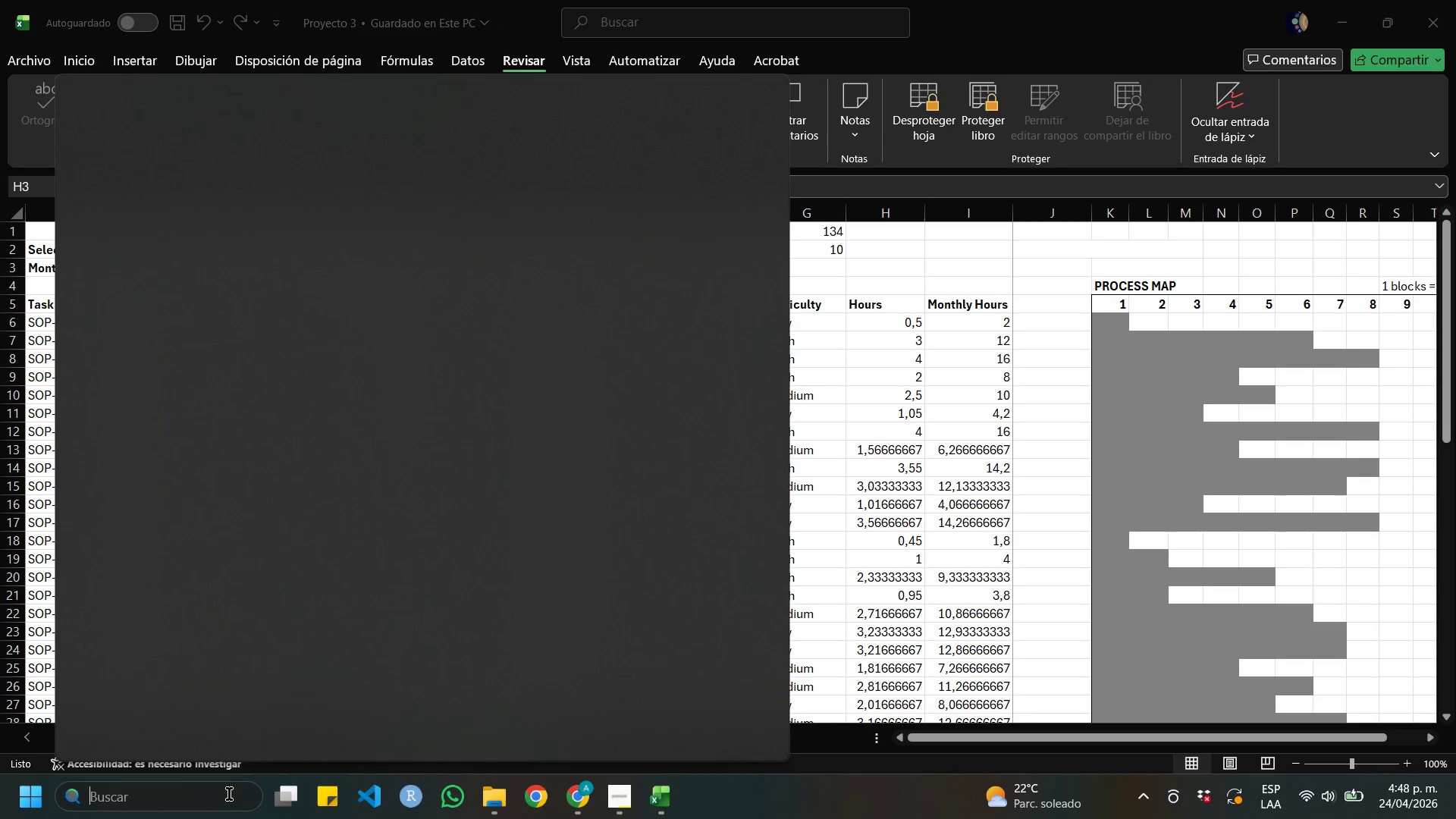 
type(gra)
 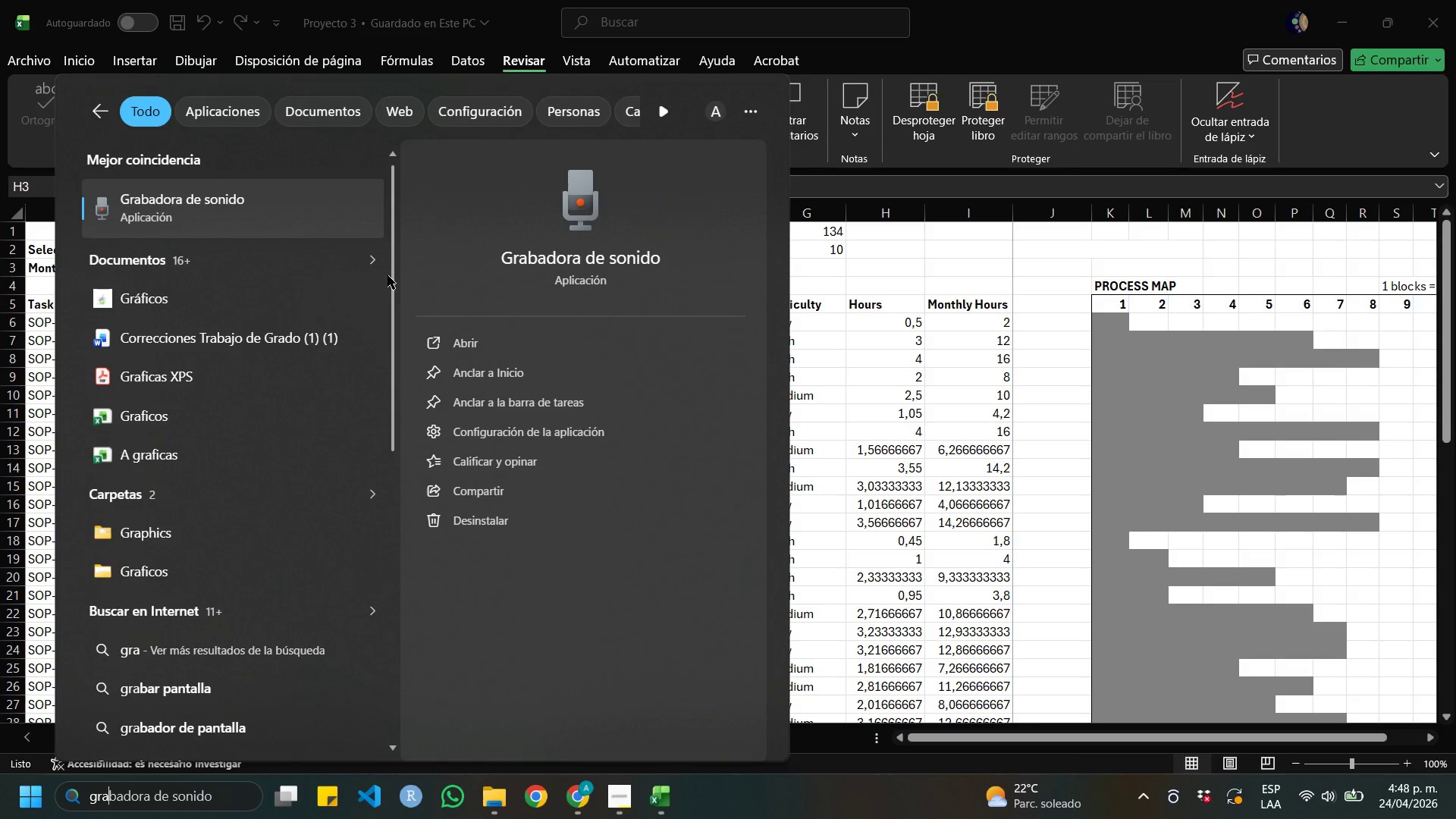 
wait(5.41)
 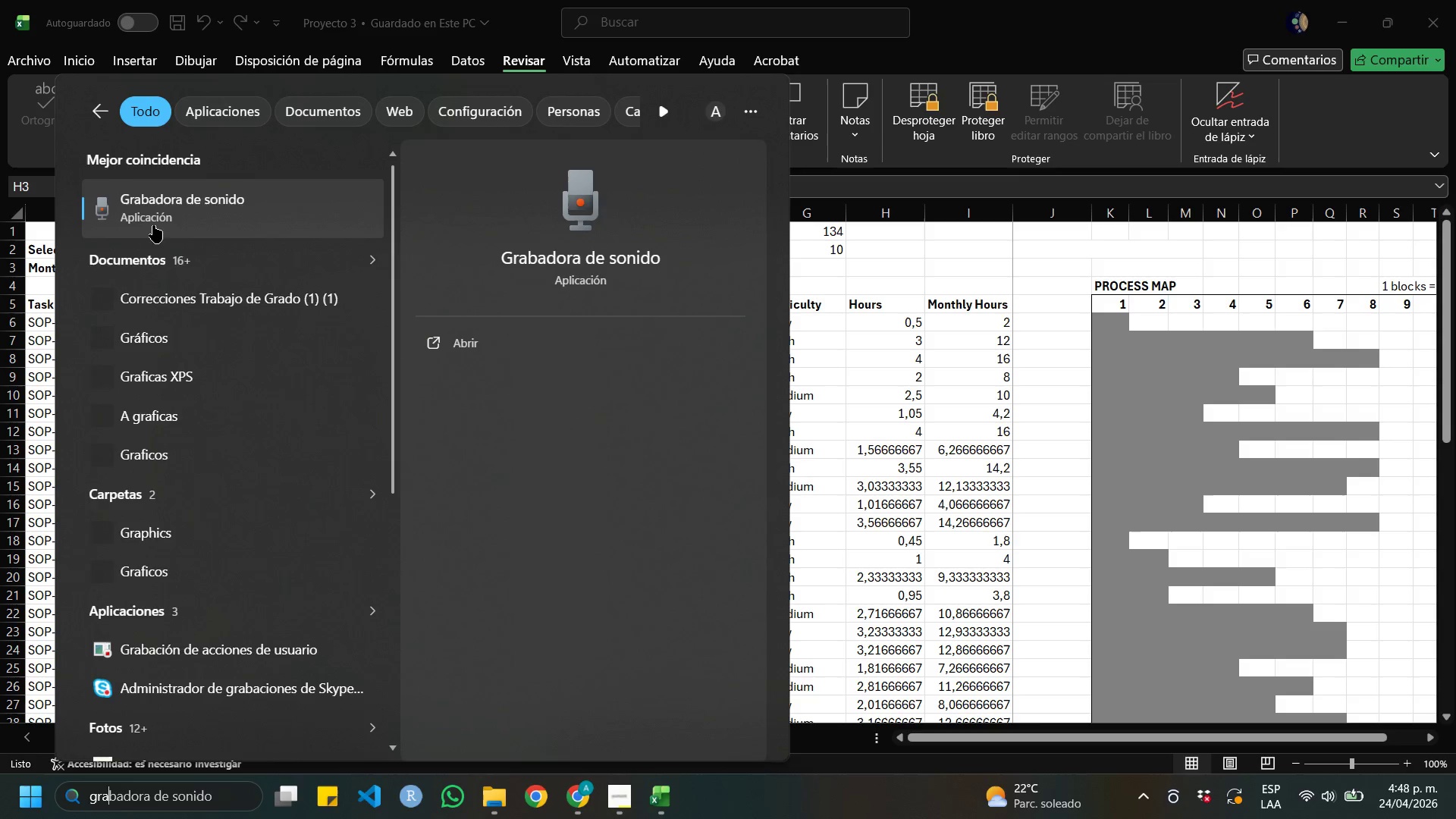 
type(bar pantalla)
 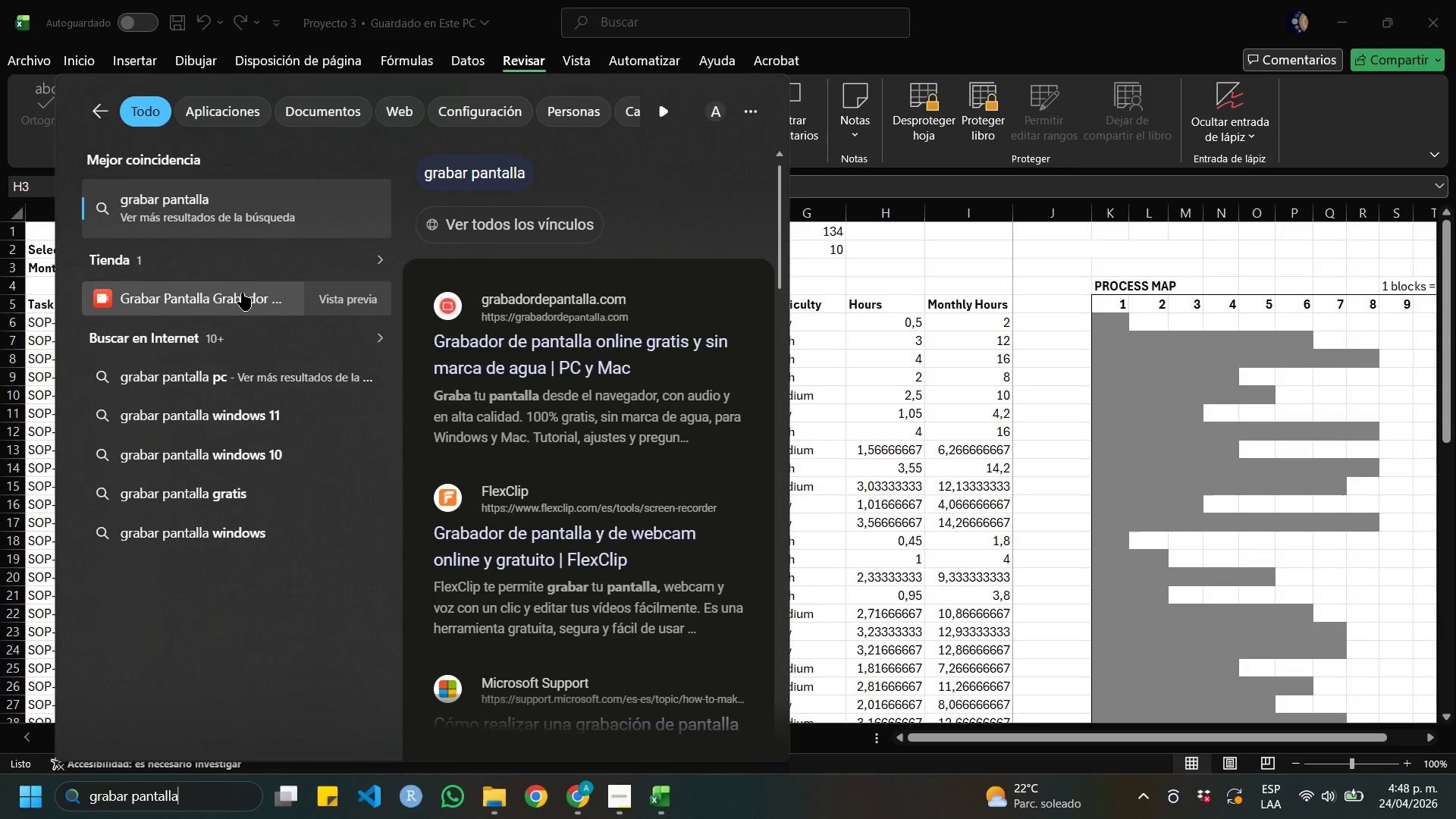 
wait(6.91)
 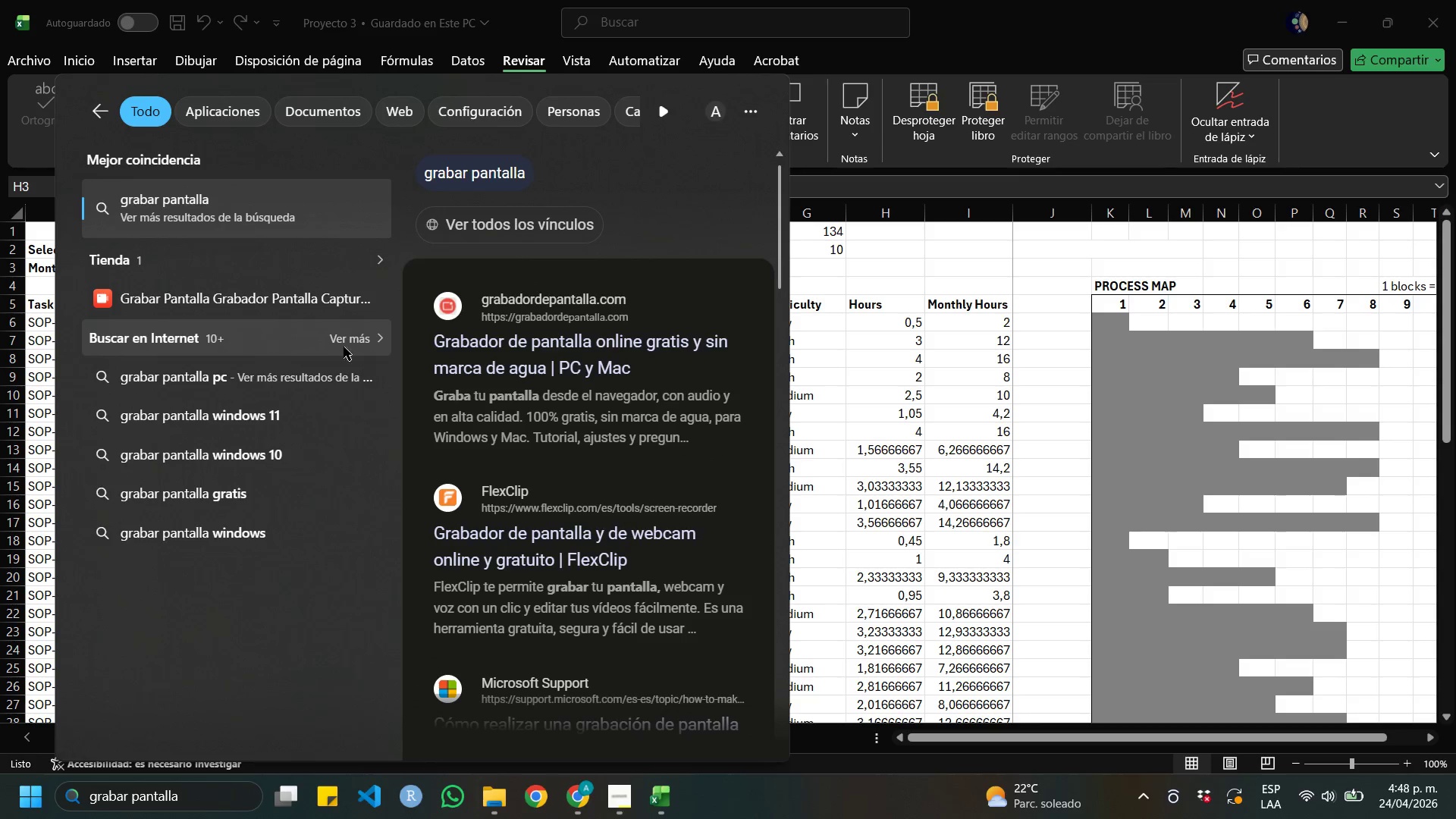 
left_click([877, 293])
 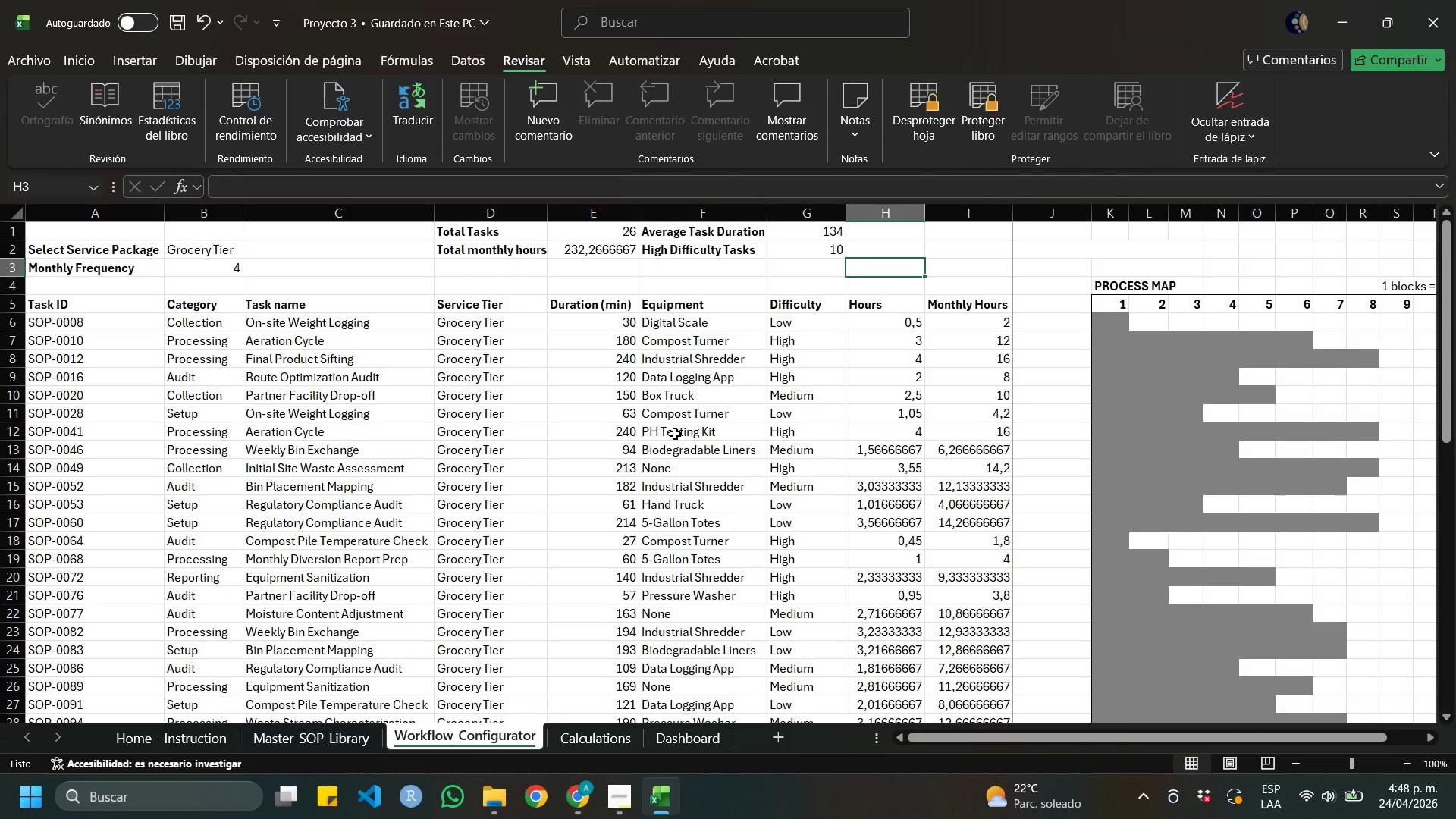 
wait(22.72)
 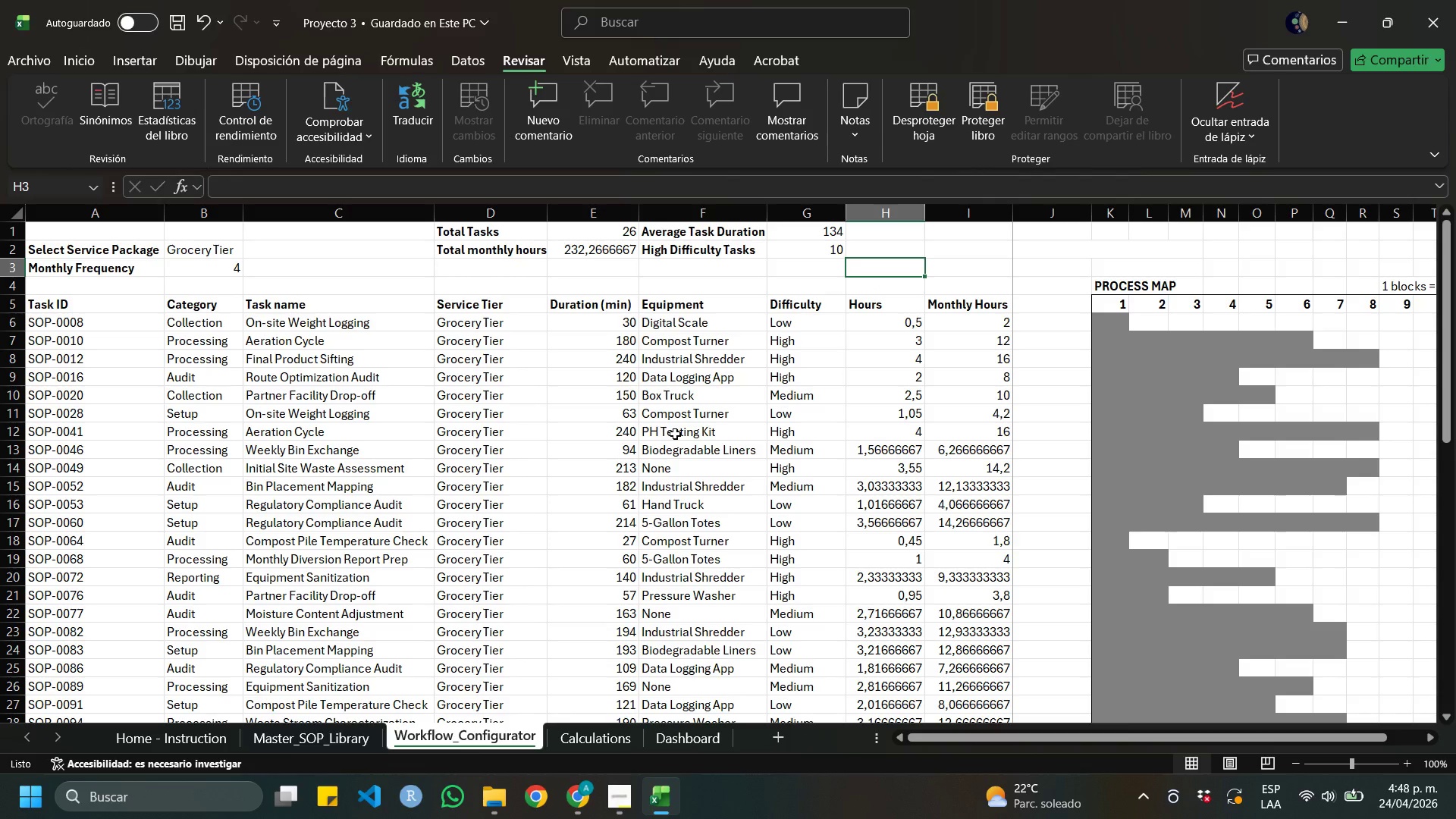 
key(Meta+G)
 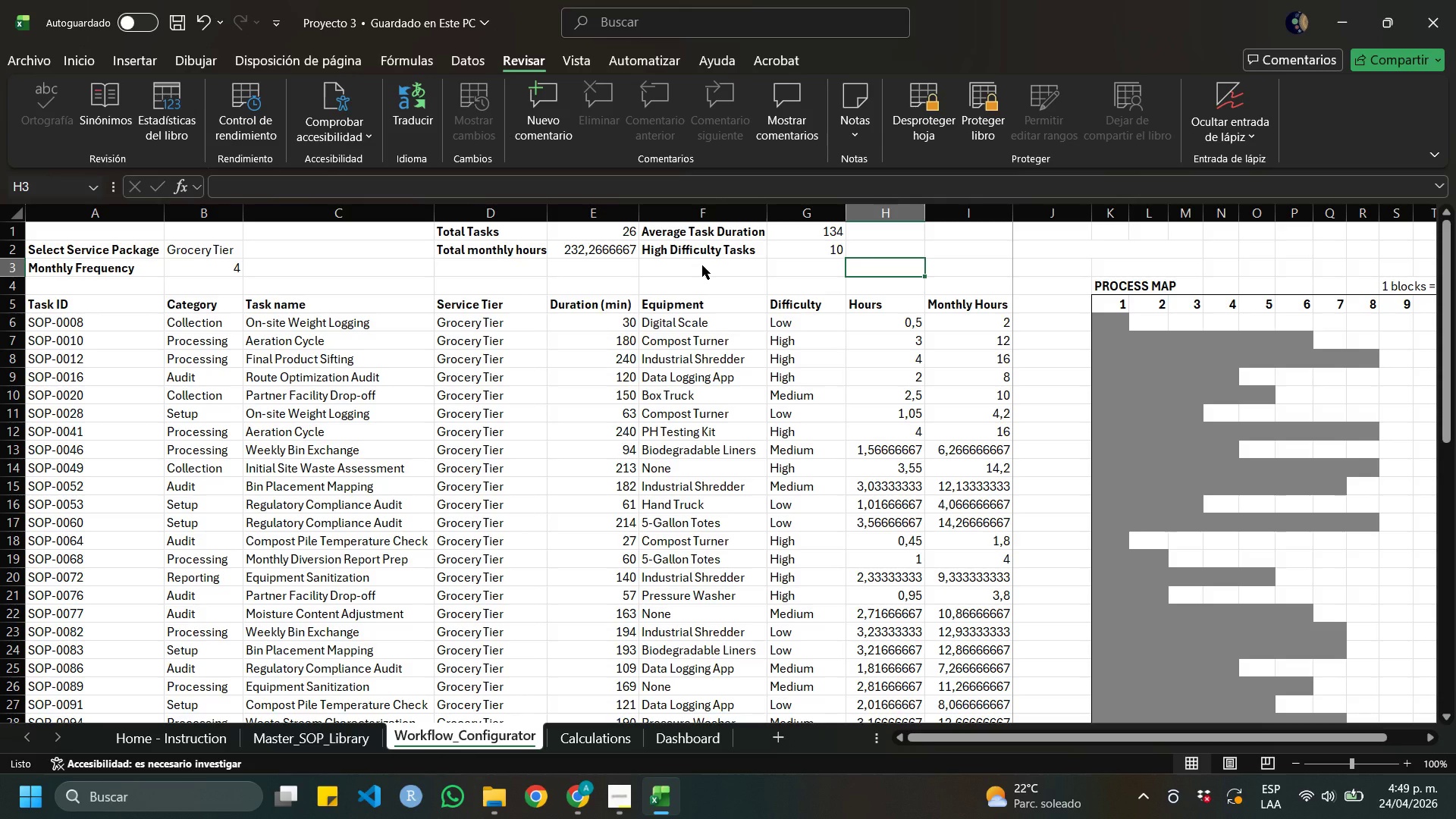 
wait(16.0)
 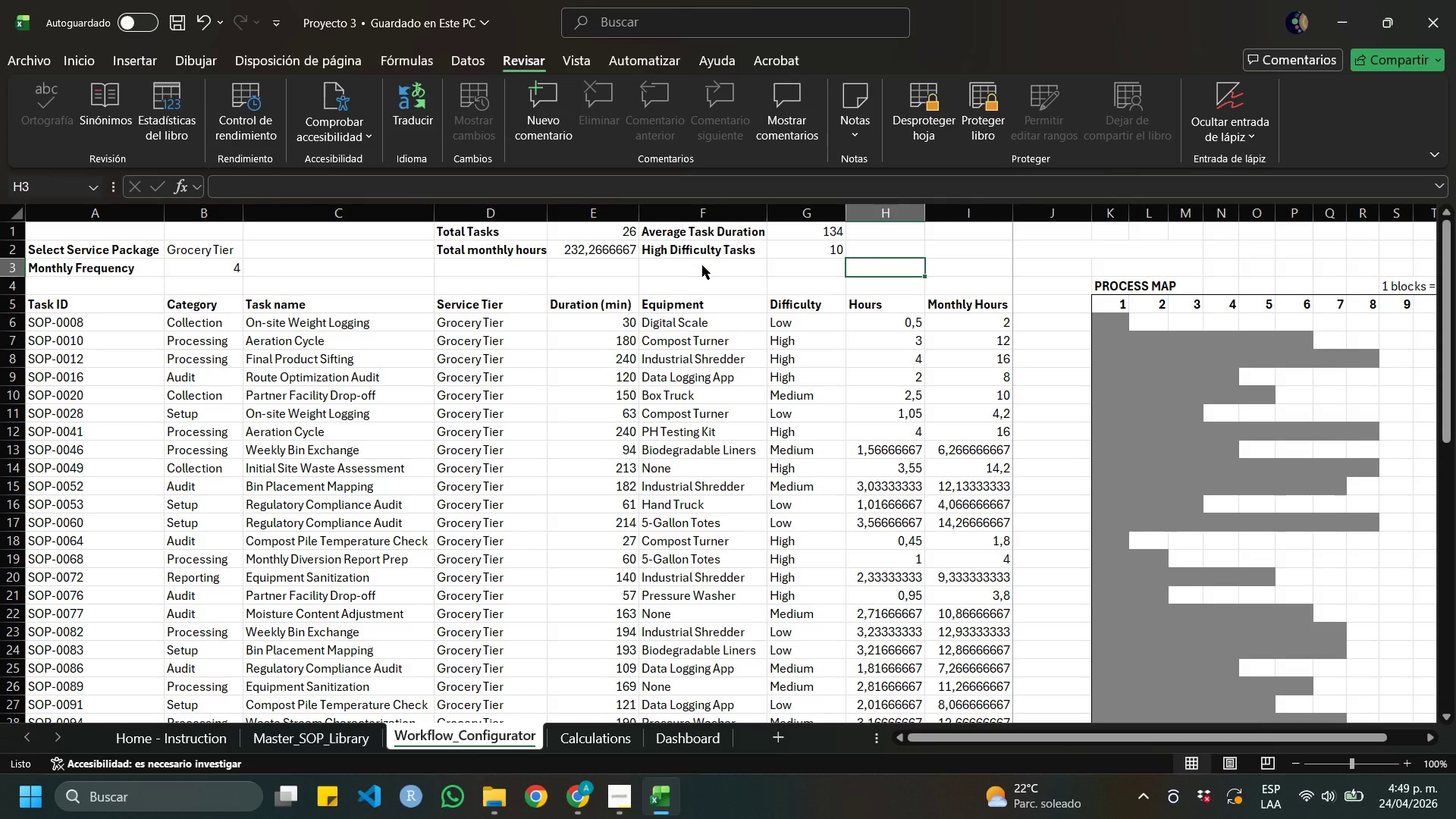 
left_click([924, 111])
 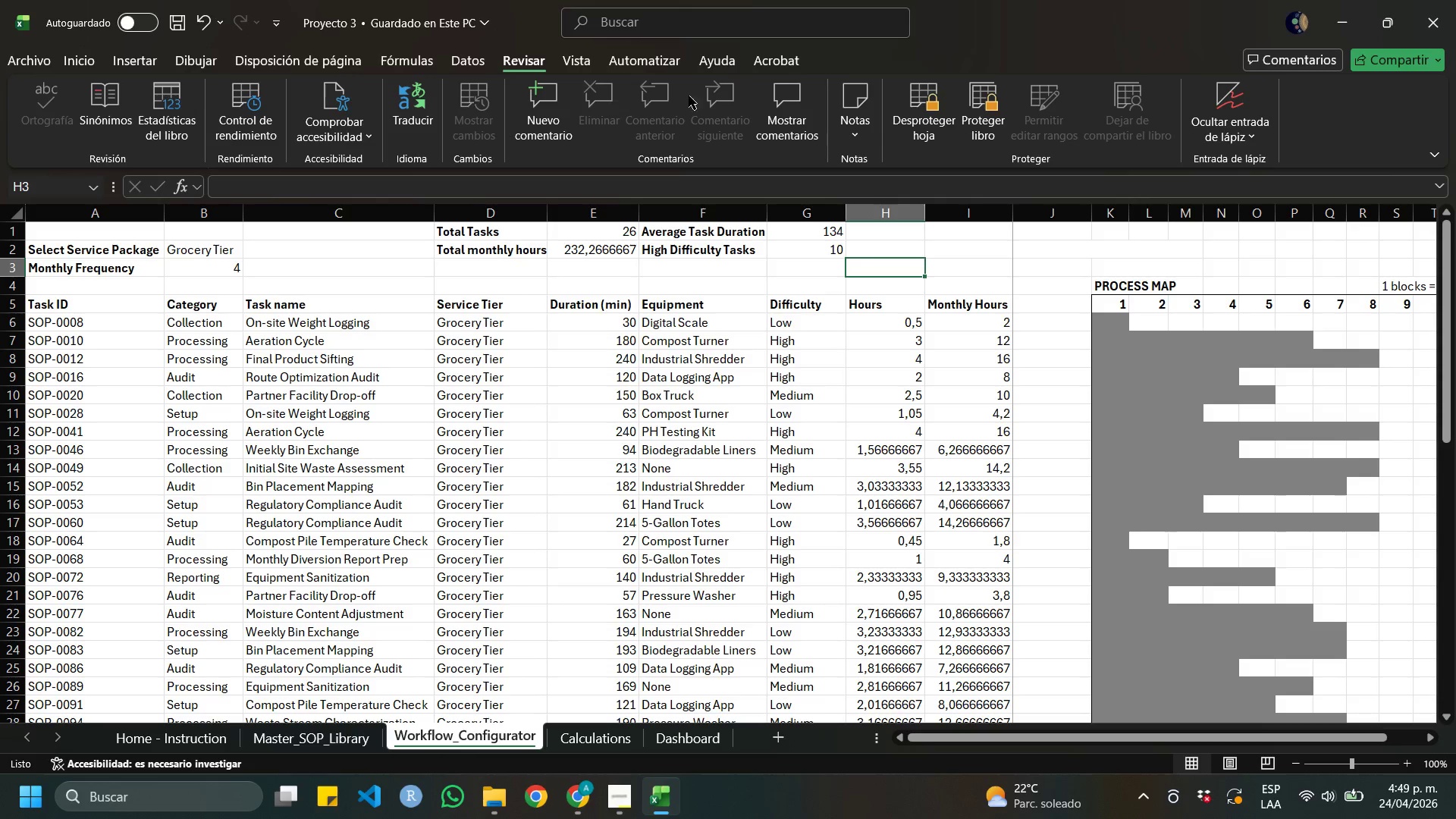 
left_click([792, 85])
 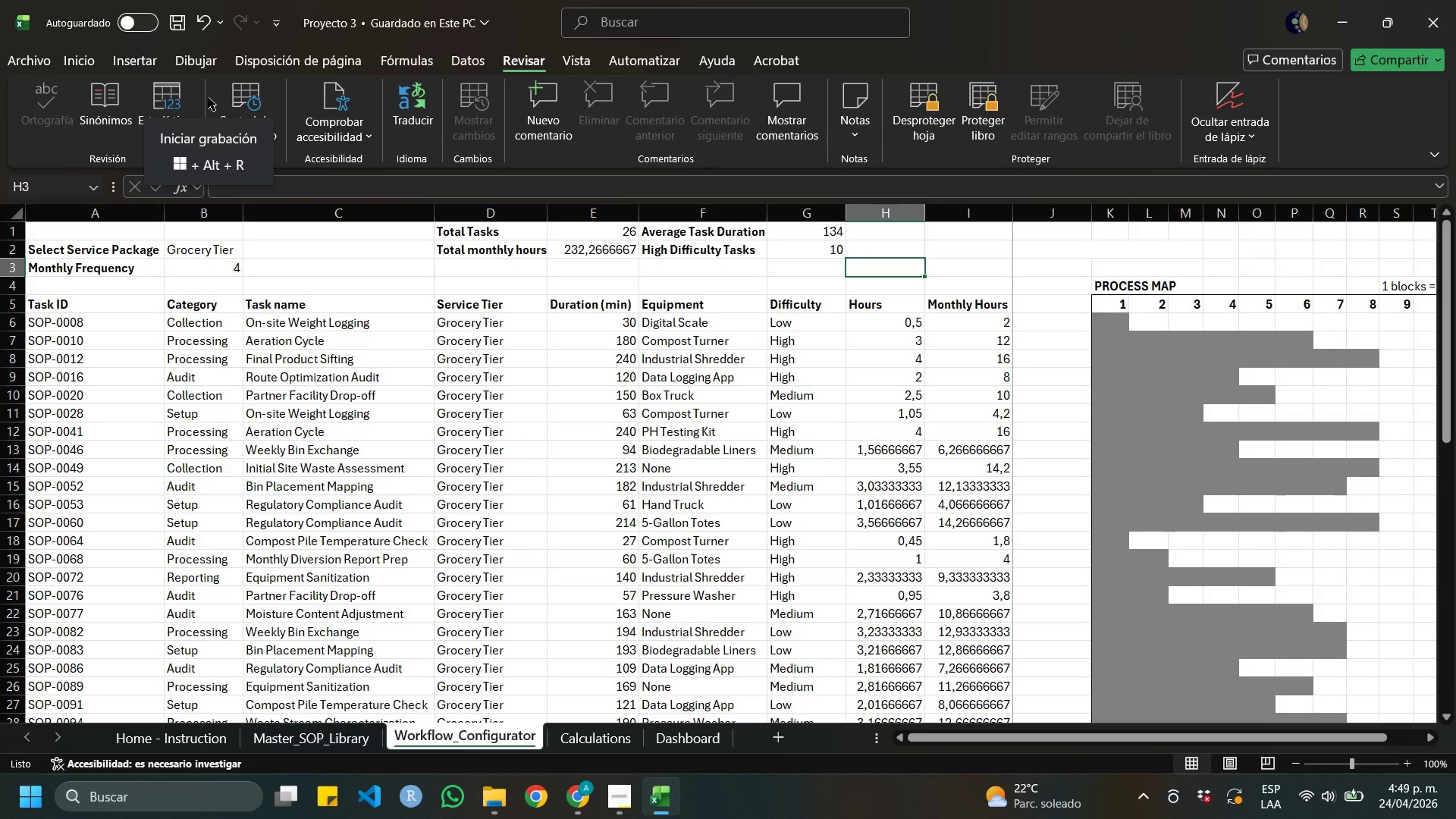 
wait(7.2)
 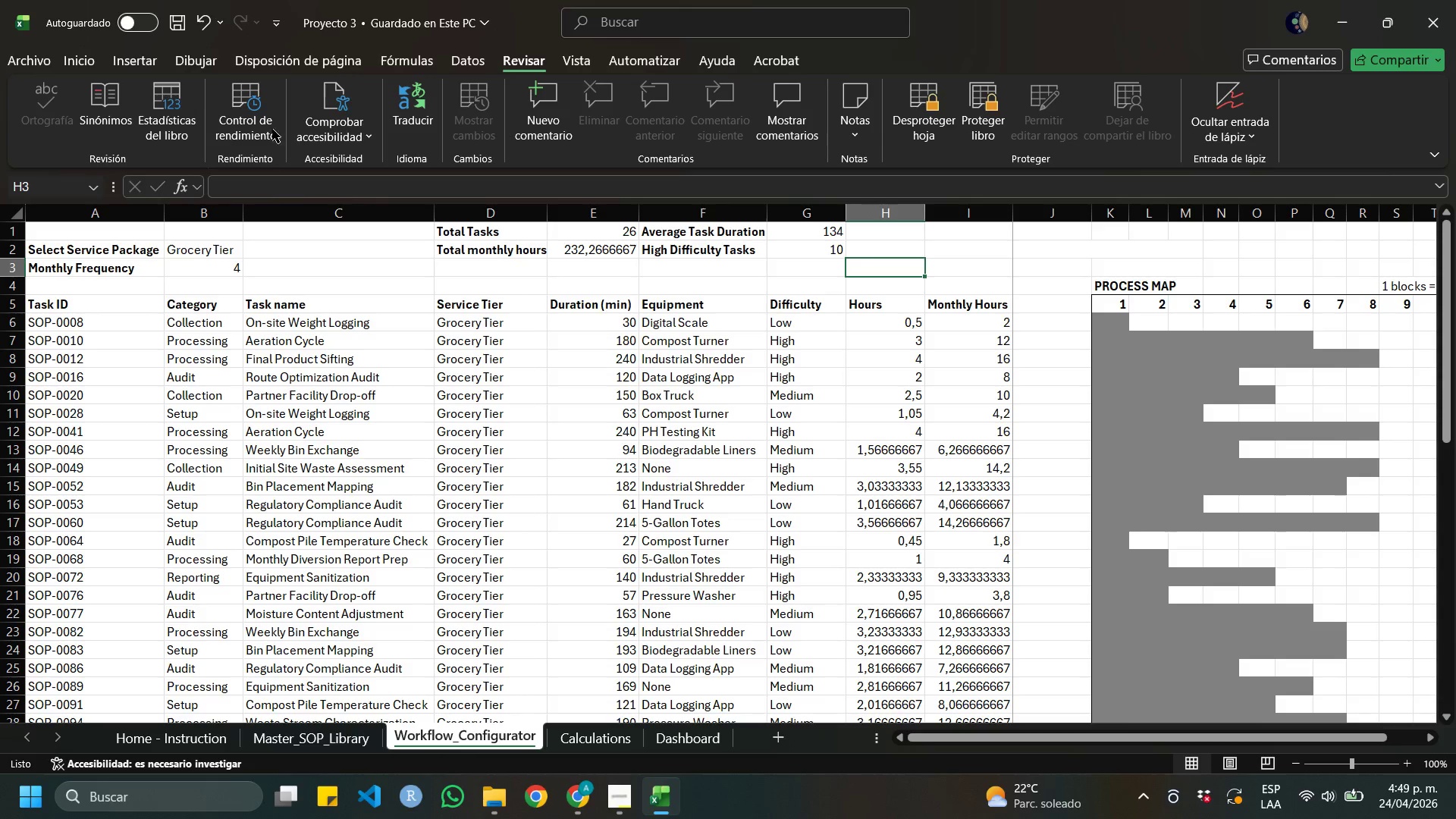 
left_click([208, 97])
 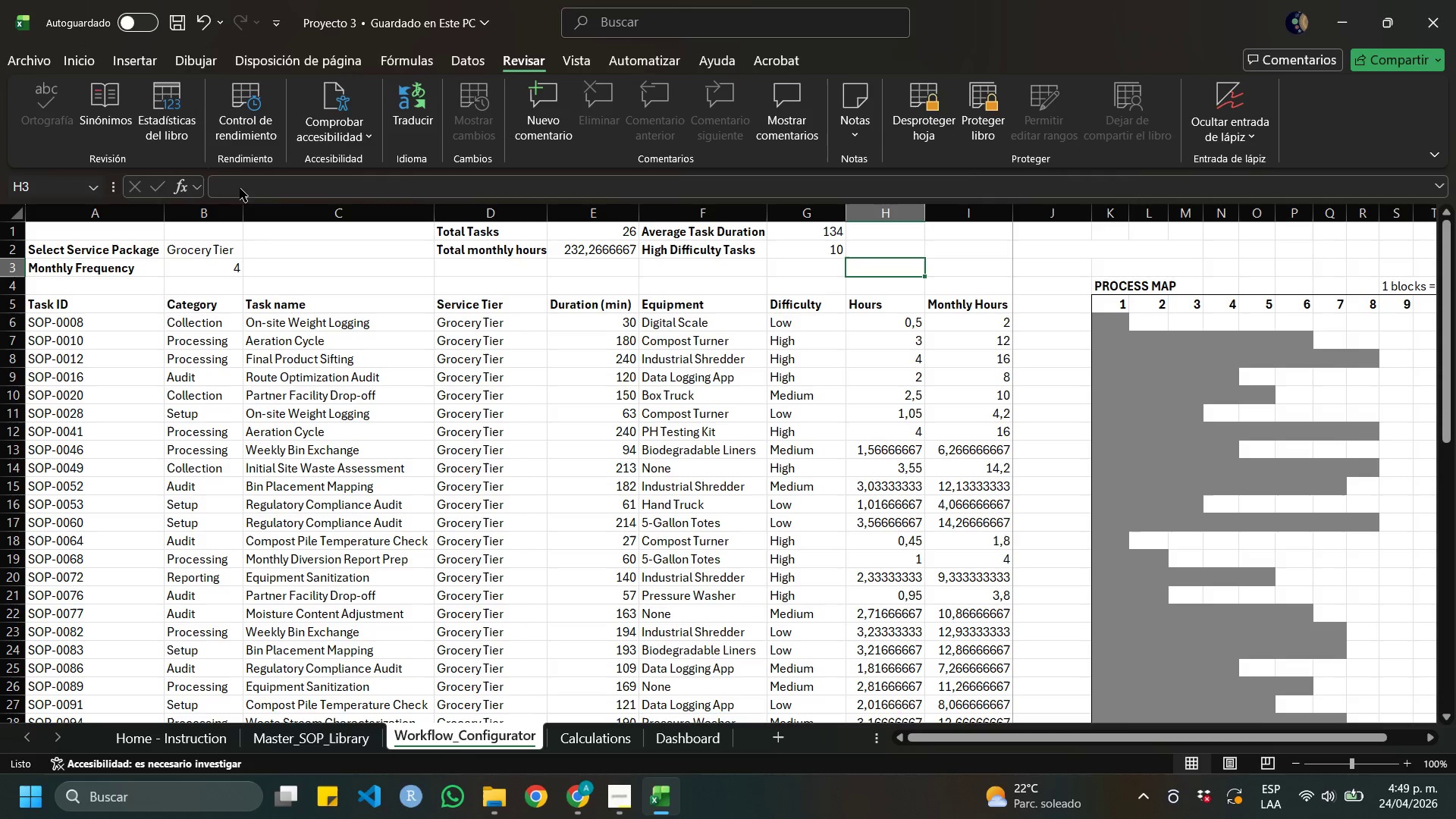 
wait(5.3)
 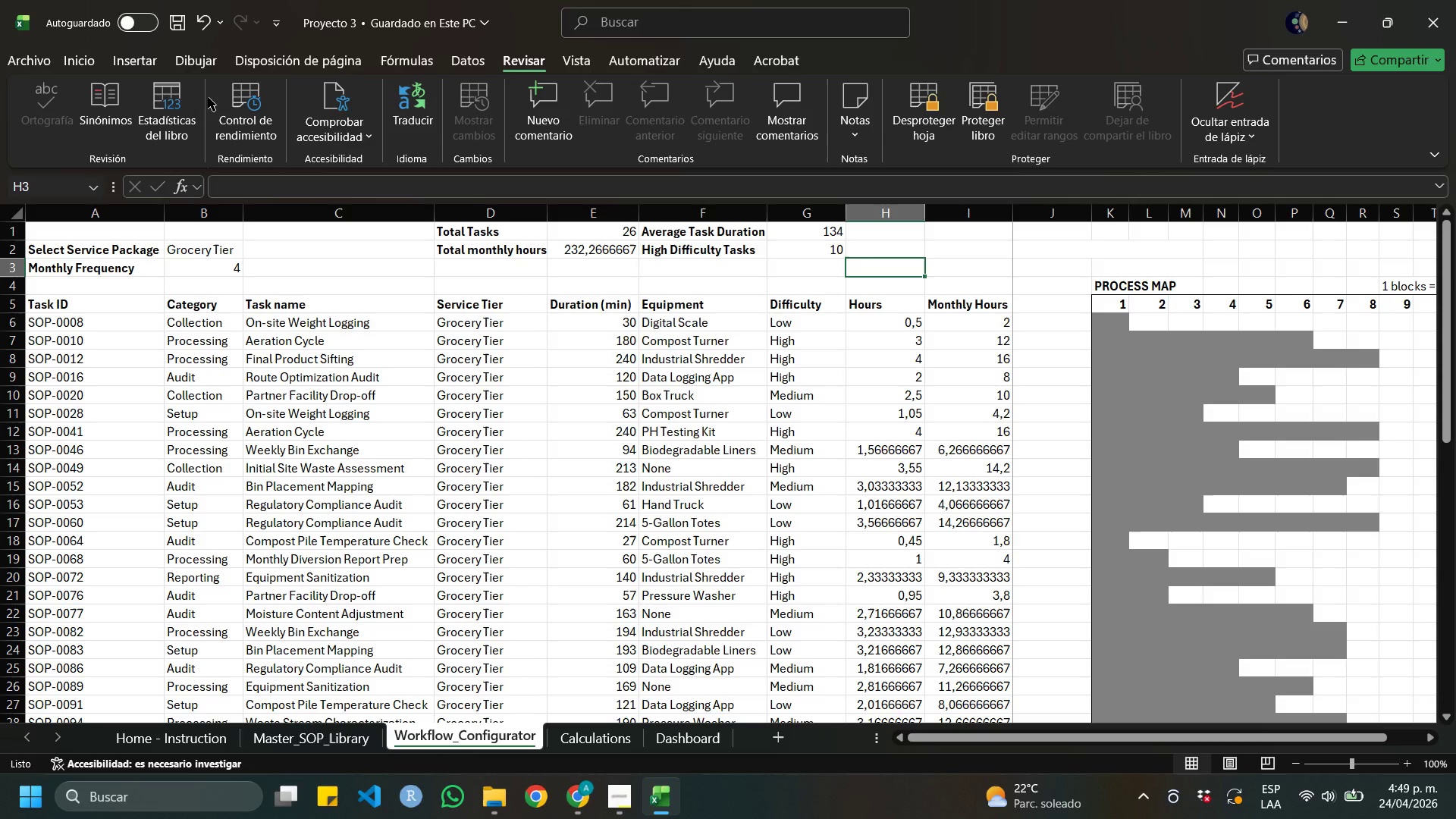 
left_click([511, 367])
 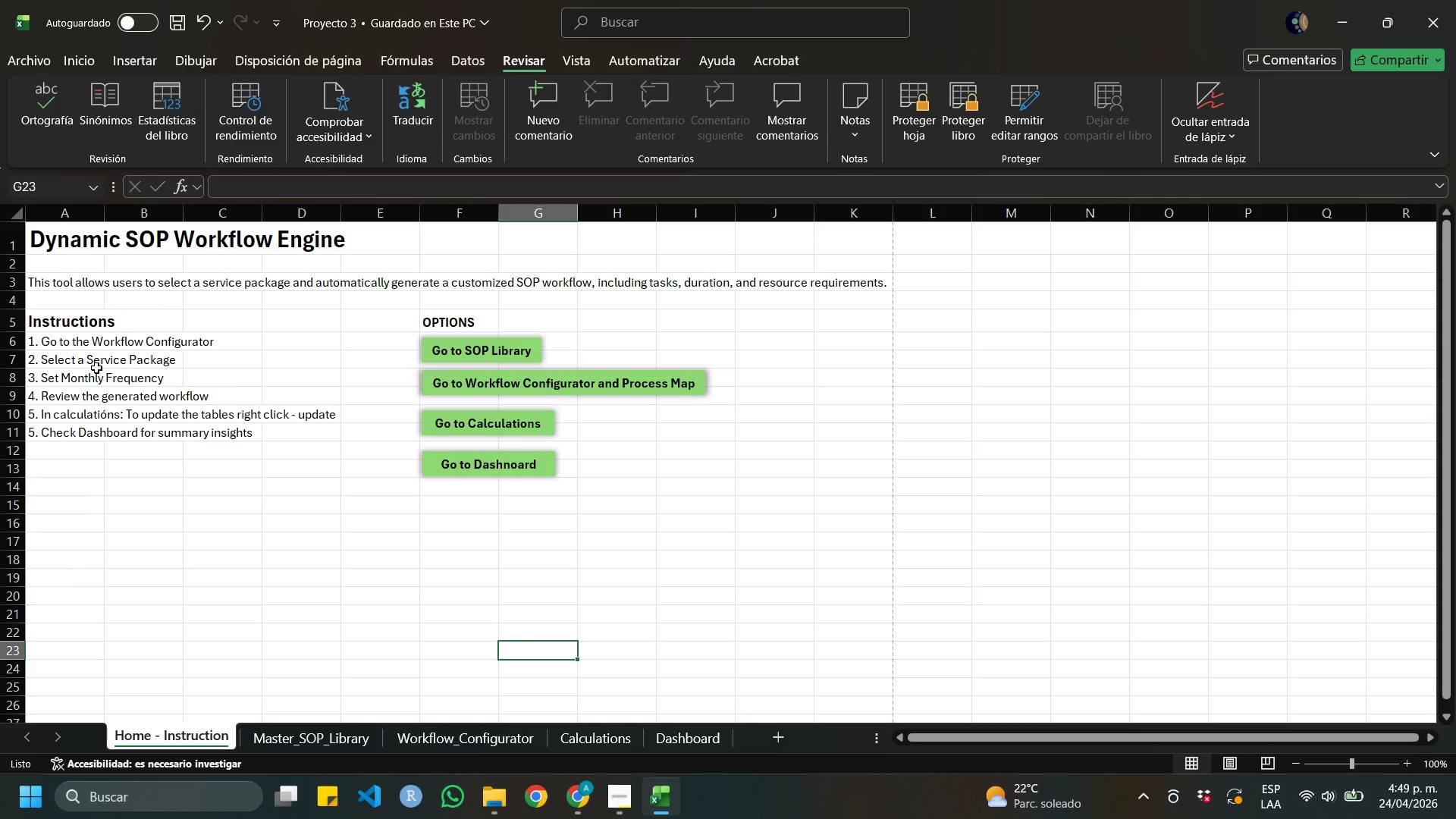 
wait(6.41)
 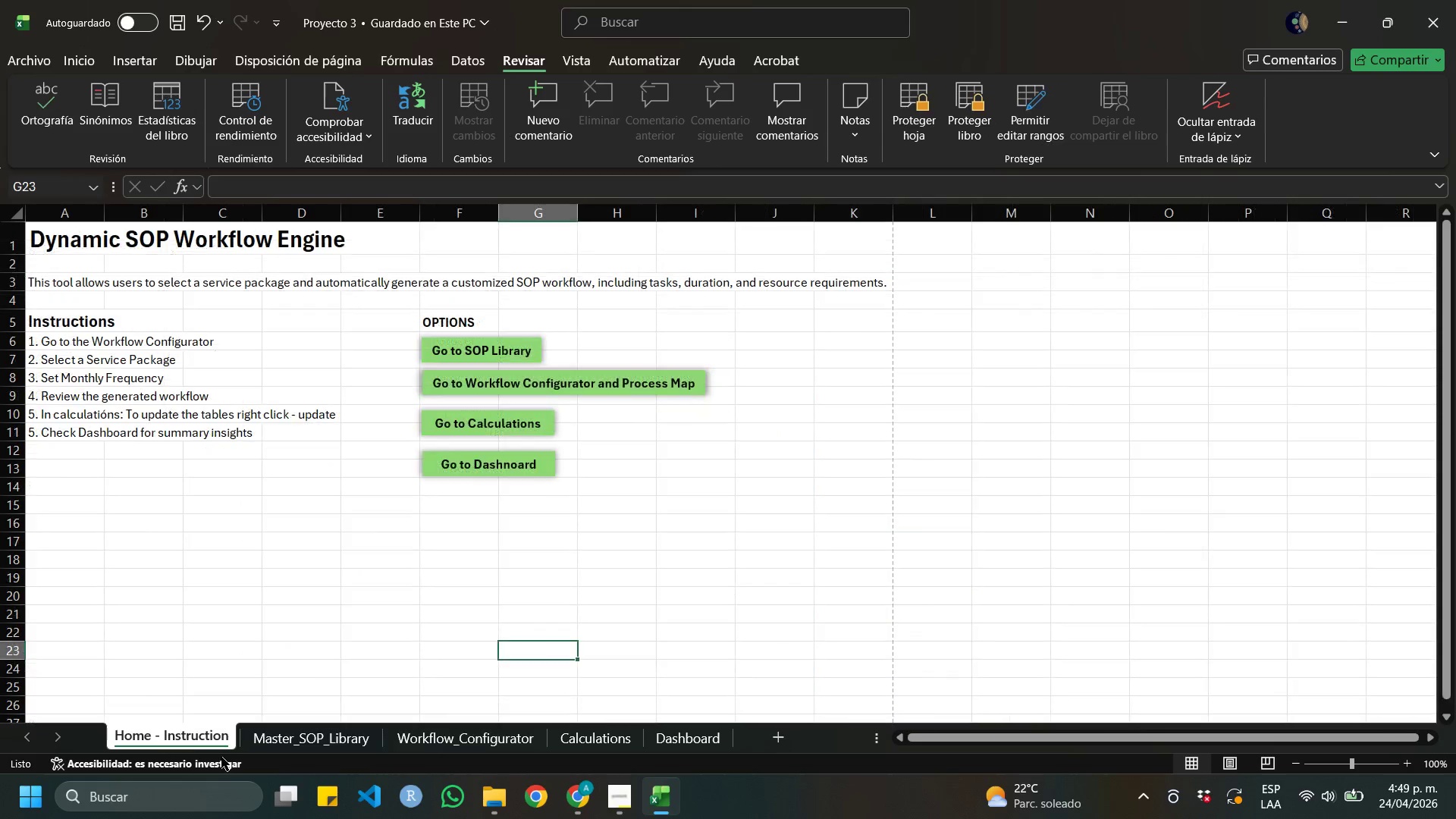 
left_click([487, 350])
 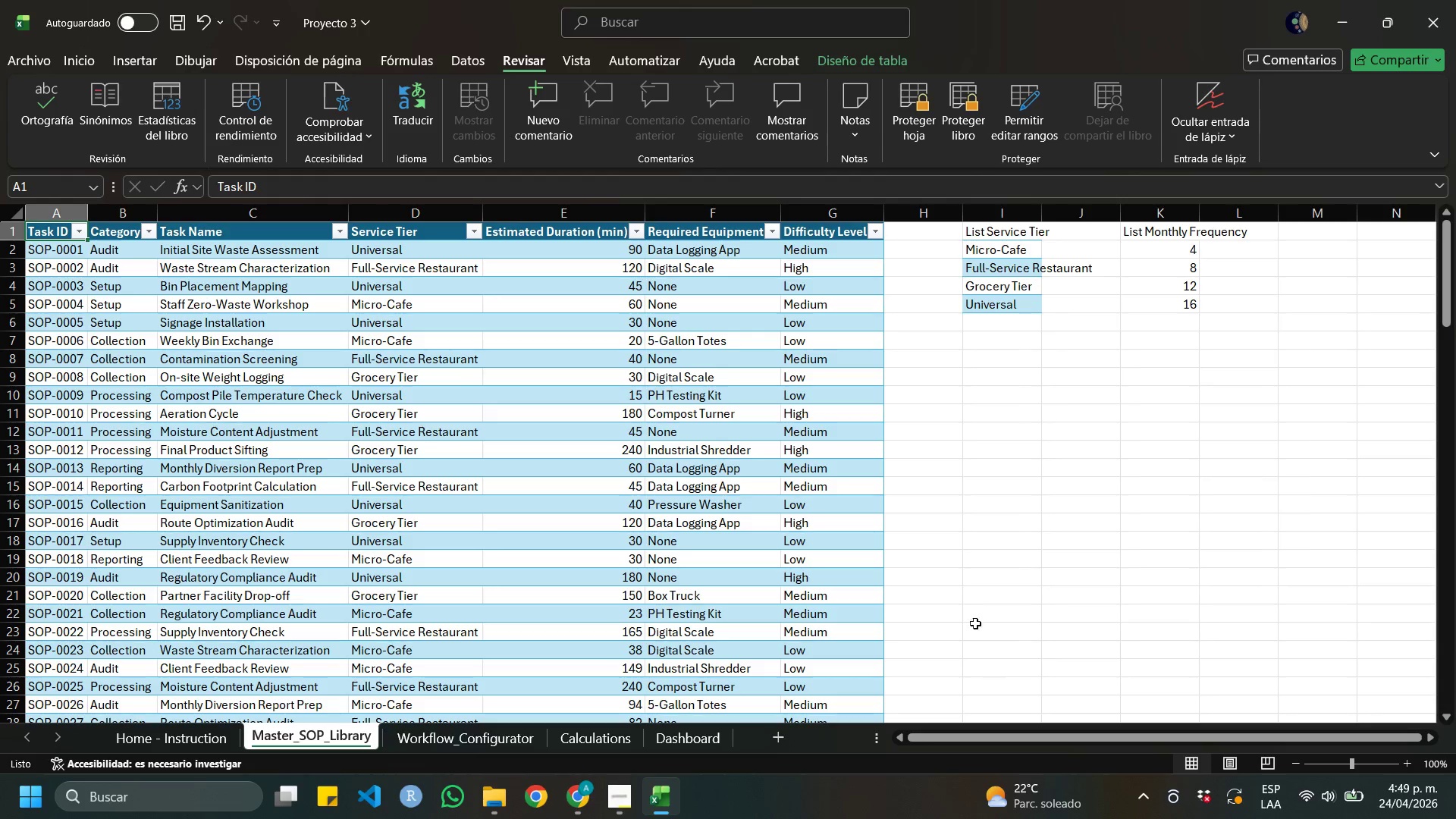 
scroll: coordinate [925, 565], scroll_direction: up, amount: 4.0
 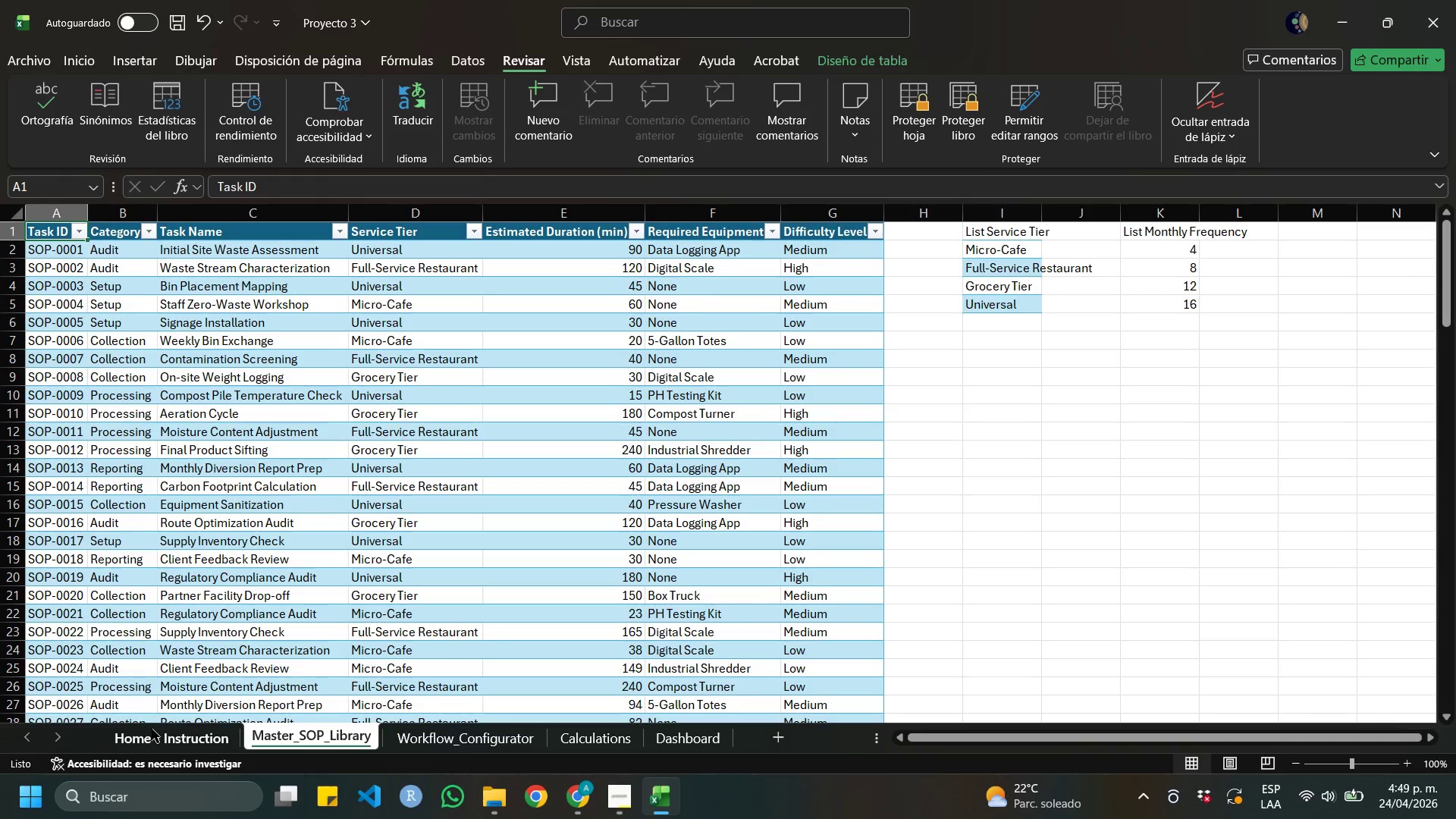 
left_click([152, 729])
 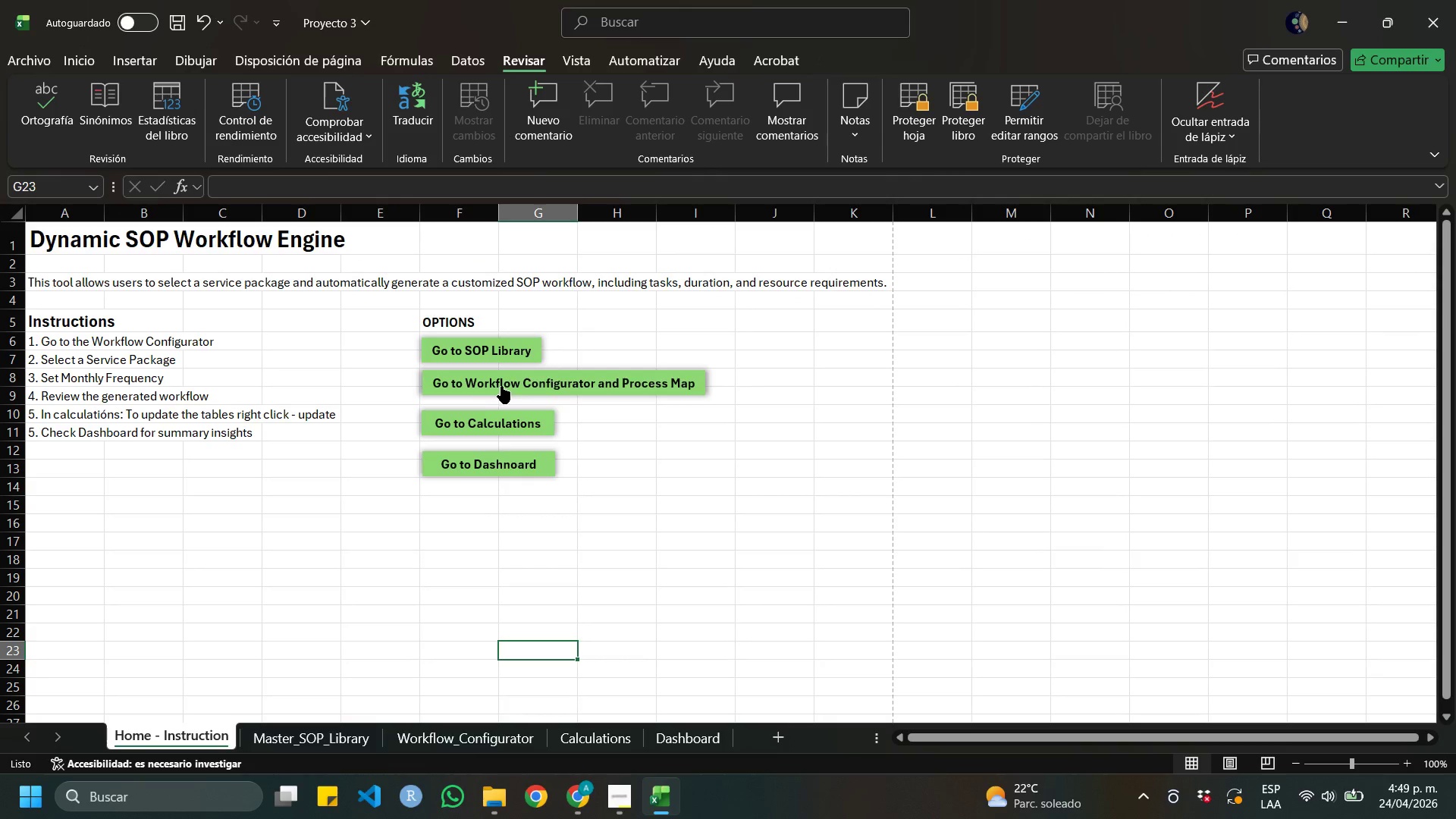 
left_click([501, 386])
 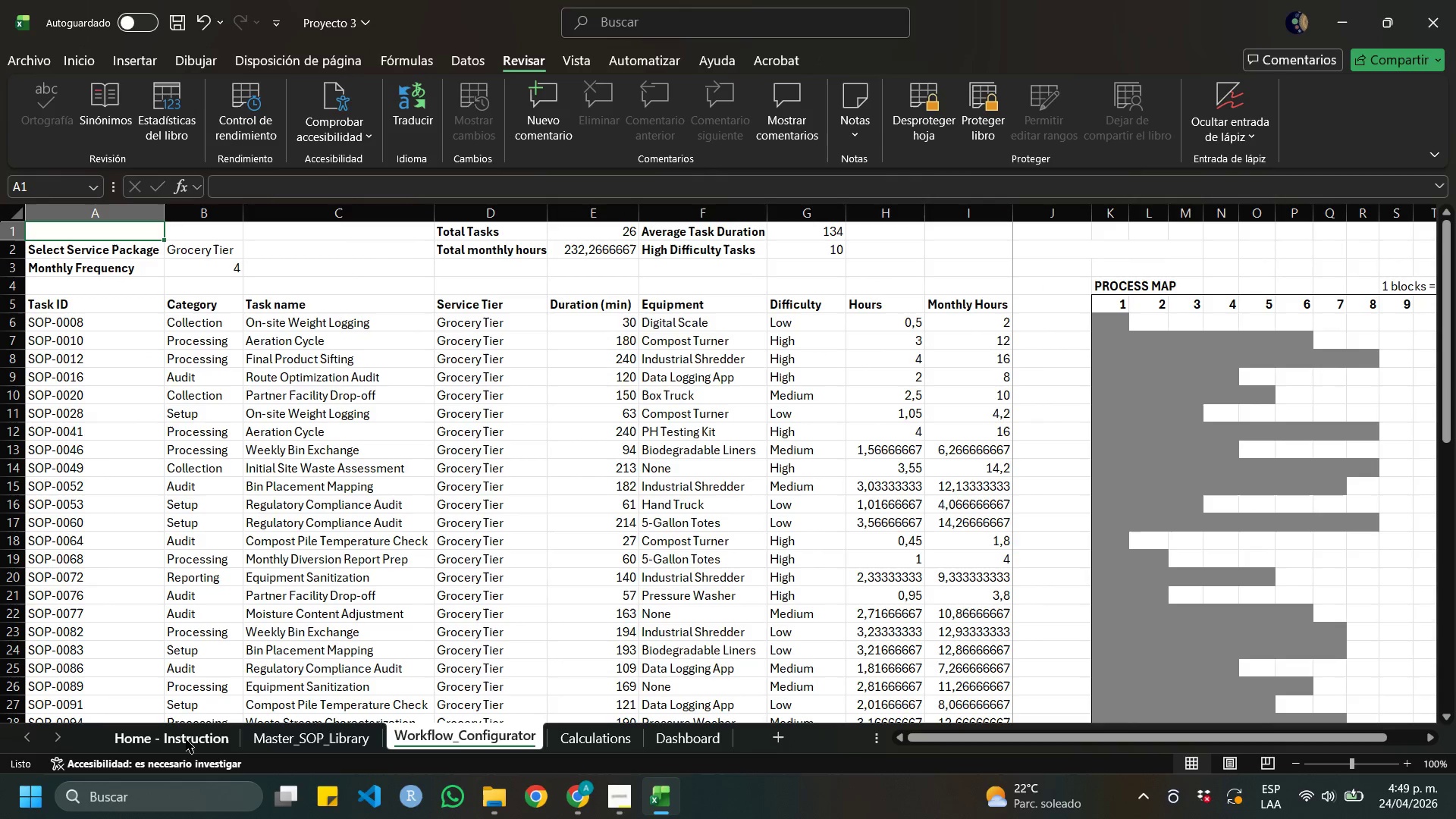 
left_click([174, 737])
 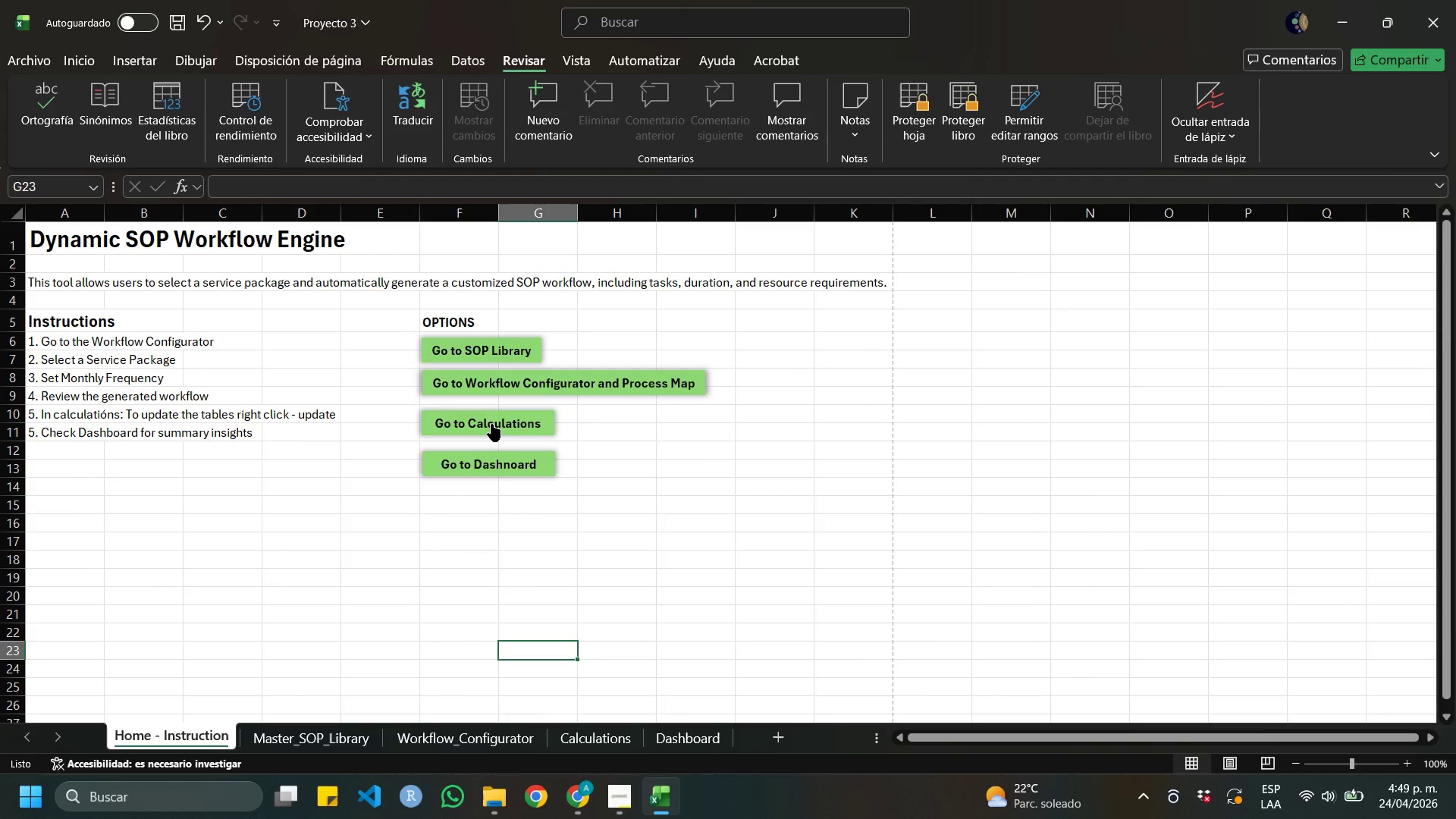 
left_click([491, 424])
 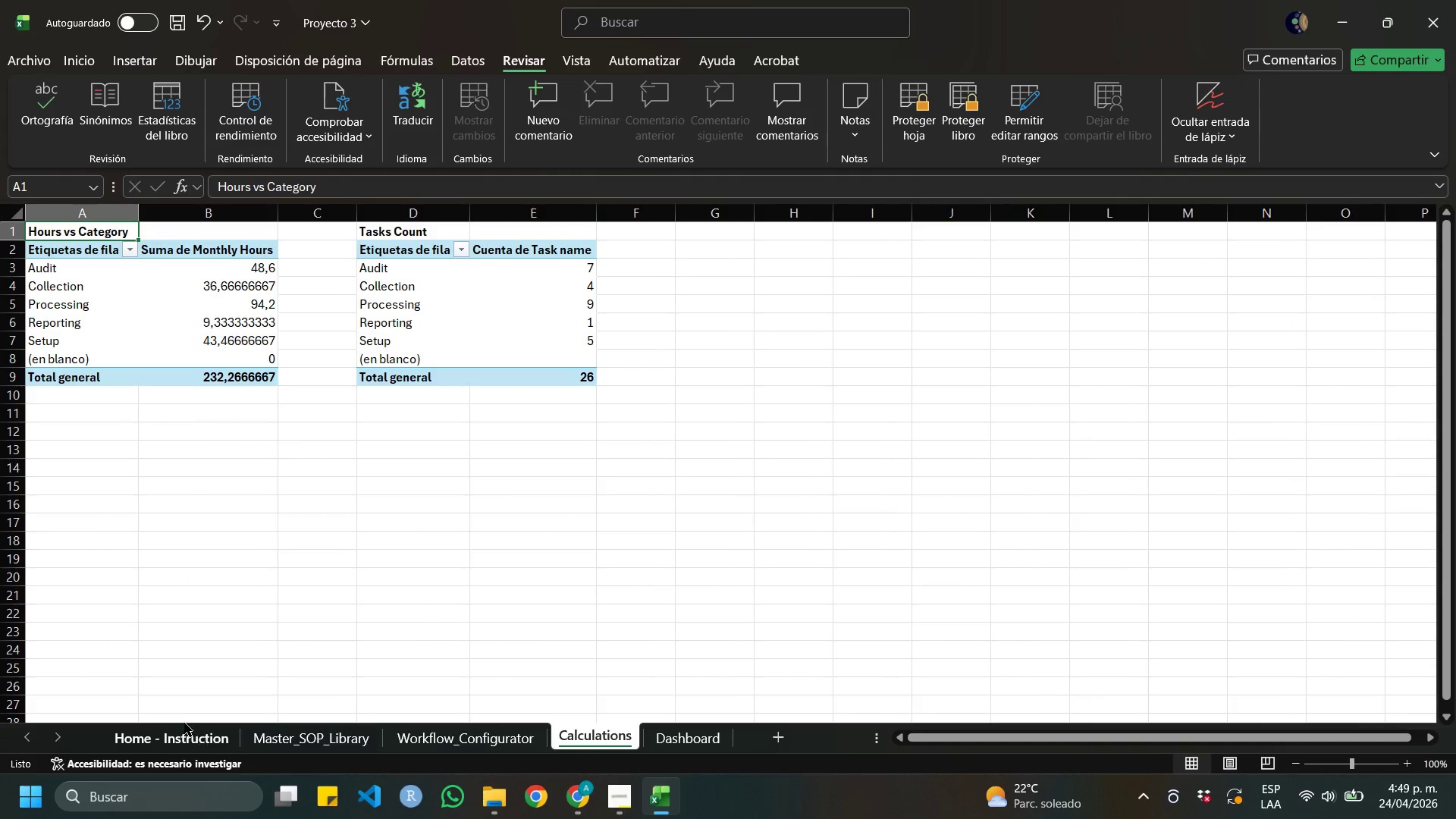 
left_click([185, 738])
 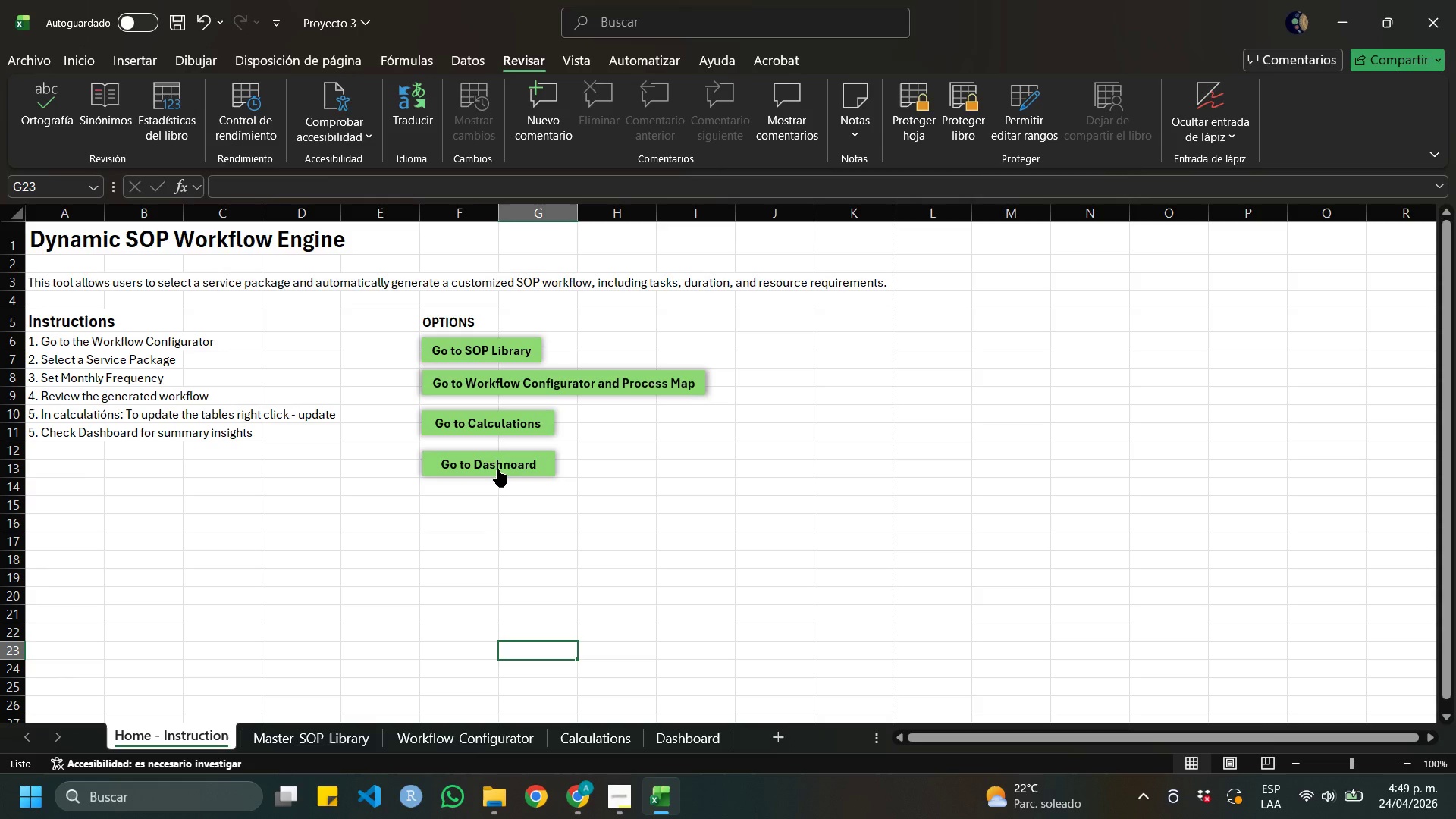 
left_click([497, 469])
 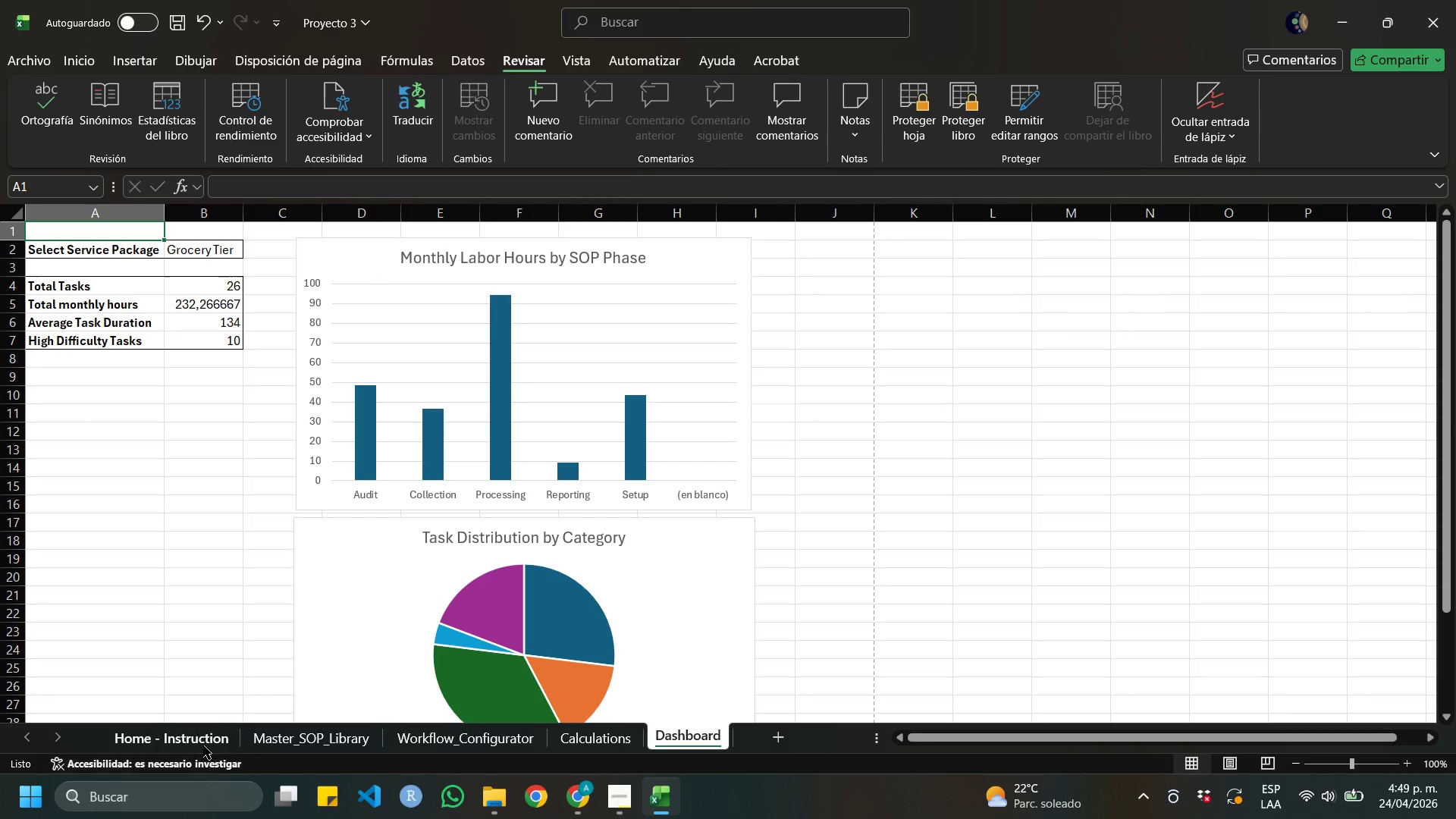 
left_click([197, 735])
 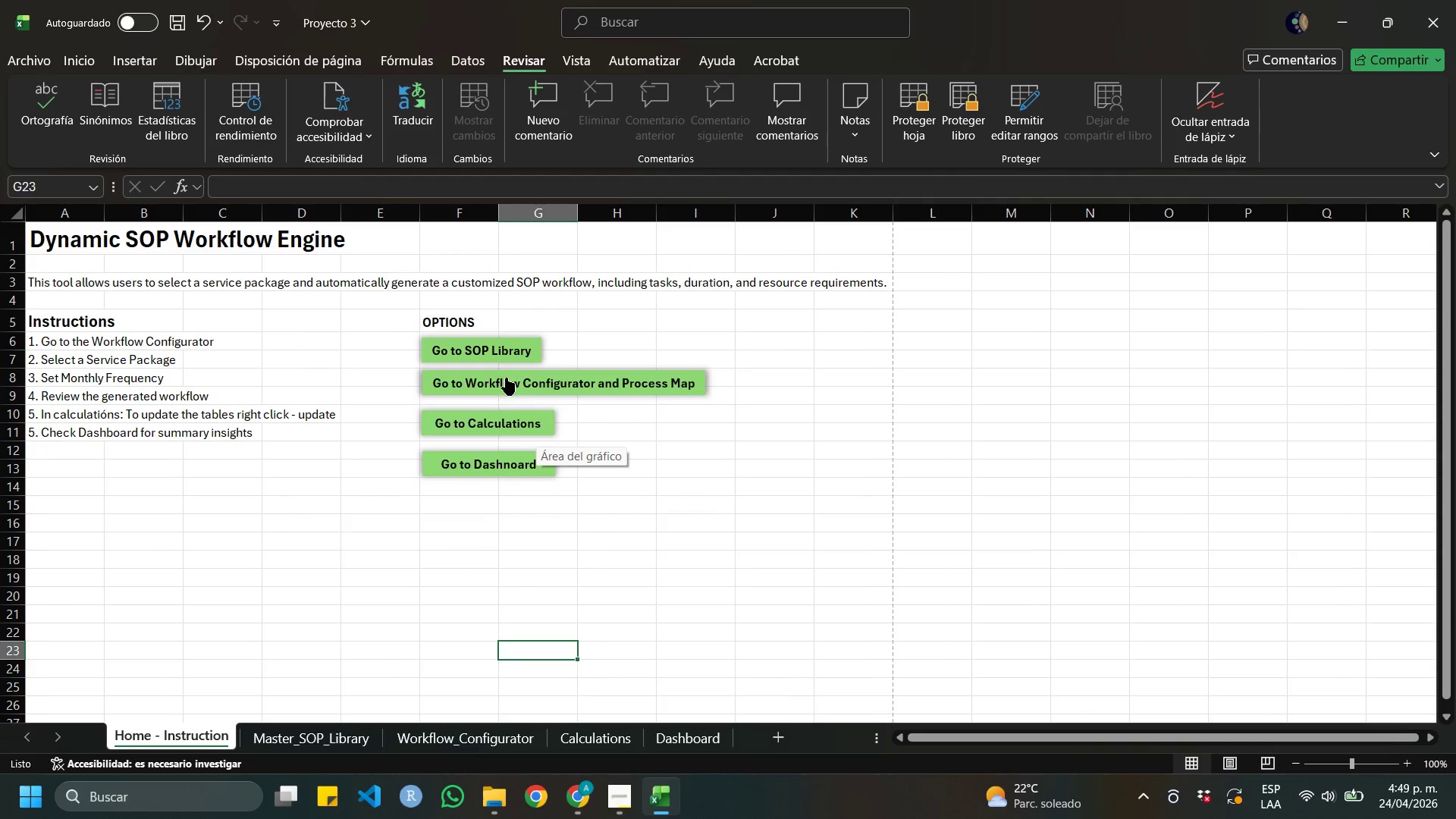 
left_click([502, 383])
 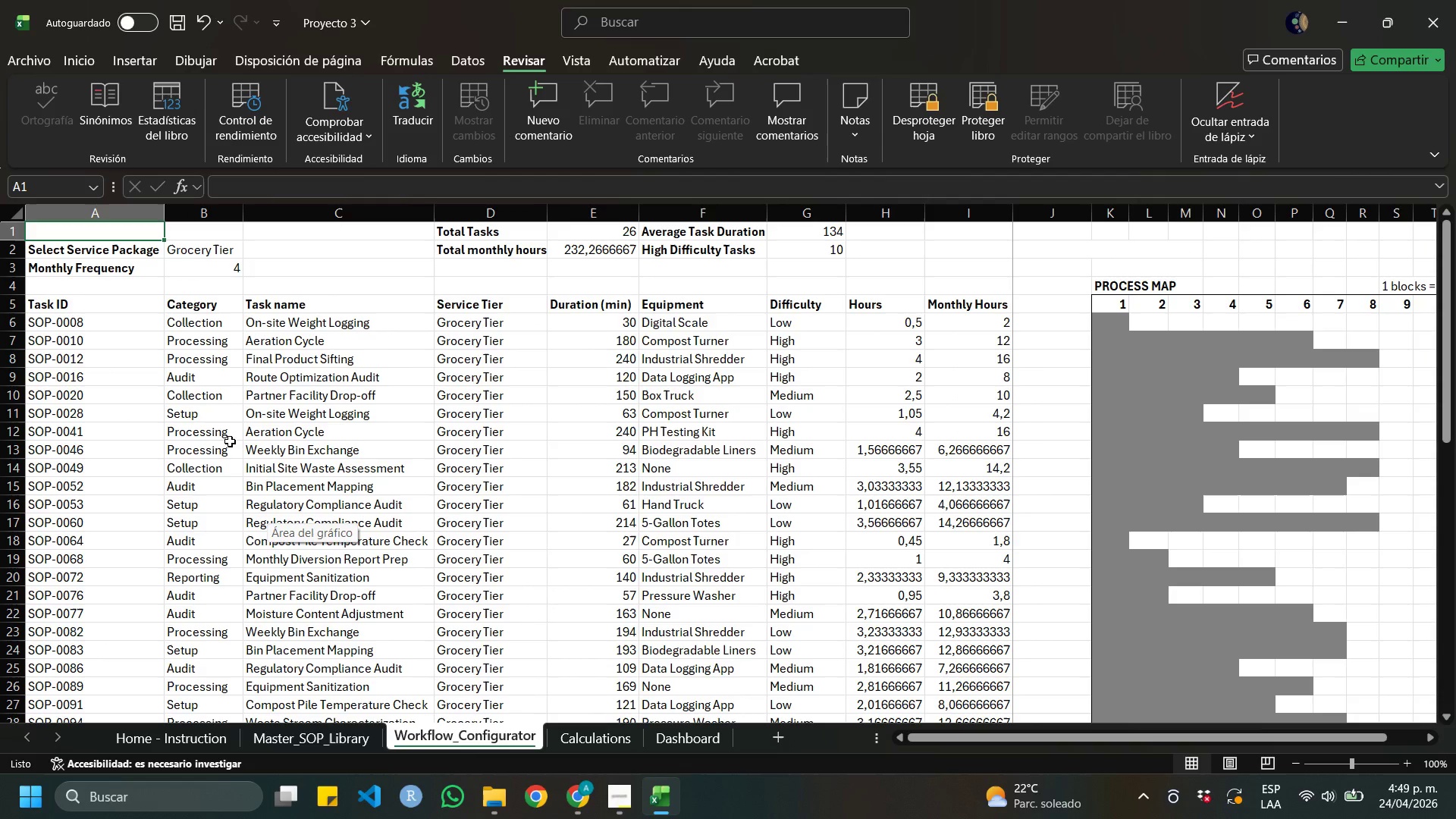 
scroll: coordinate [212, 428], scroll_direction: down, amount: 3.0
 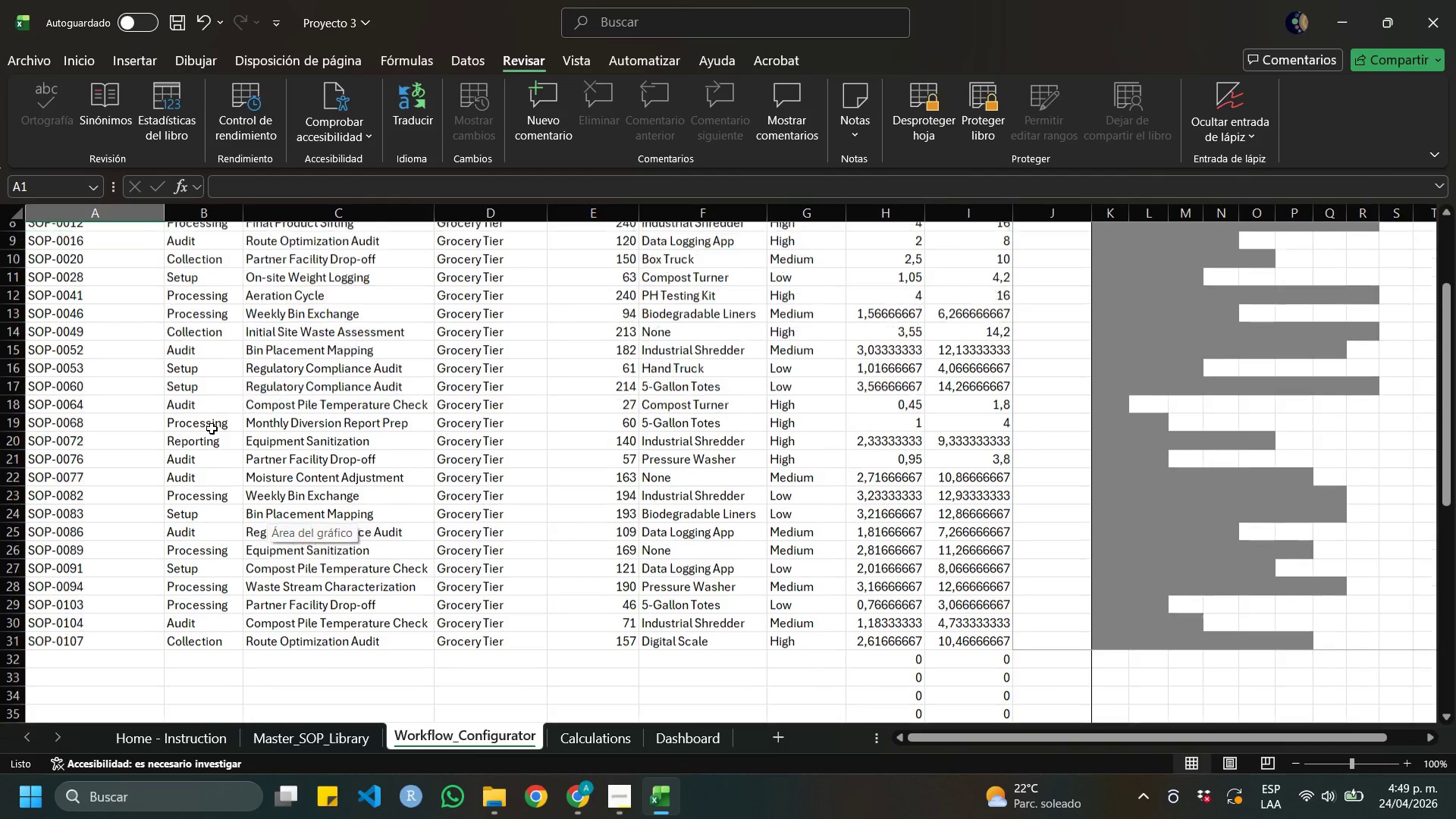 
scroll: coordinate [212, 428], scroll_direction: up, amount: 5.0
 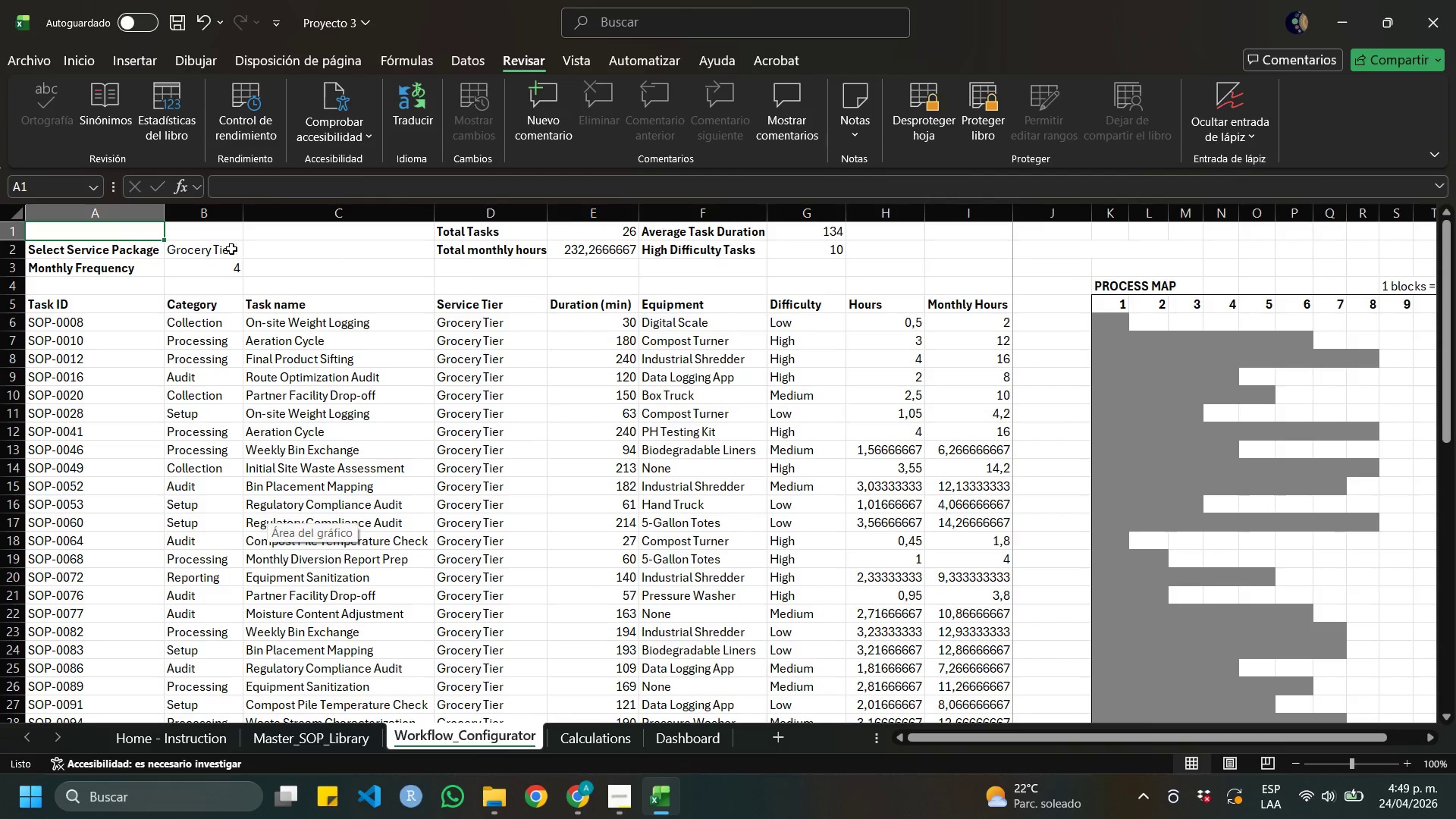 
left_click([222, 252])
 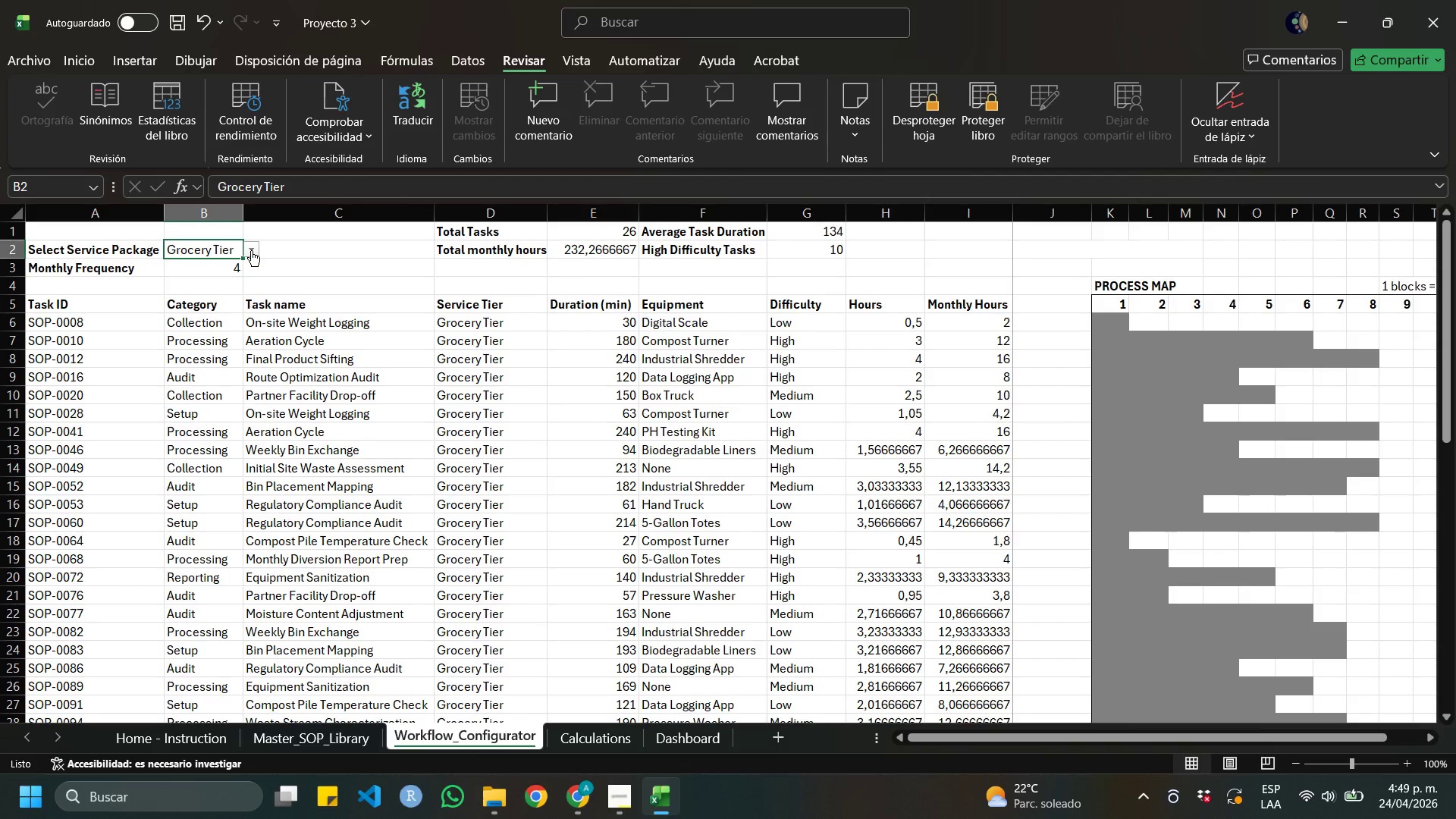 
left_click([251, 250])
 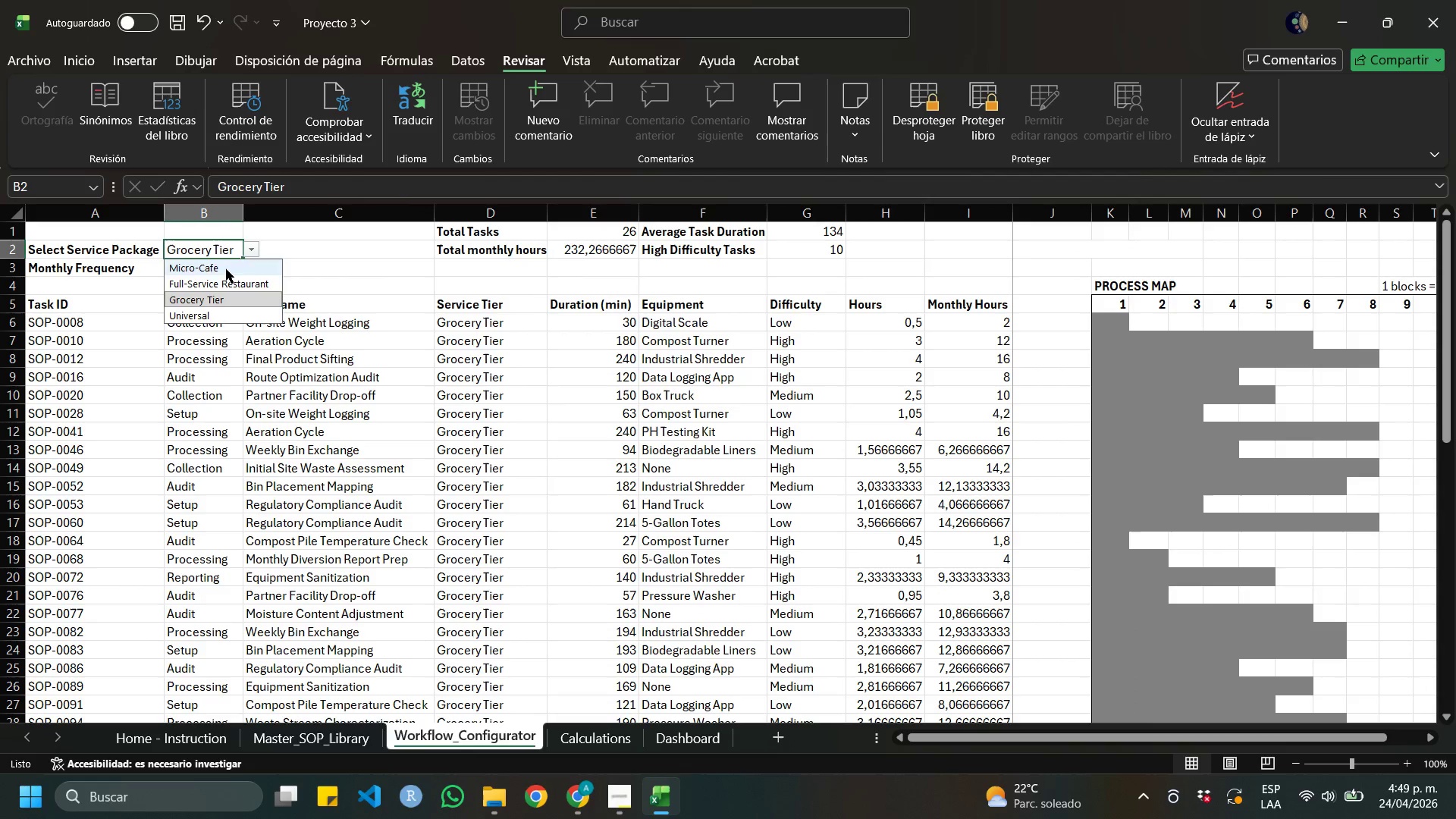 
left_click([226, 269])
 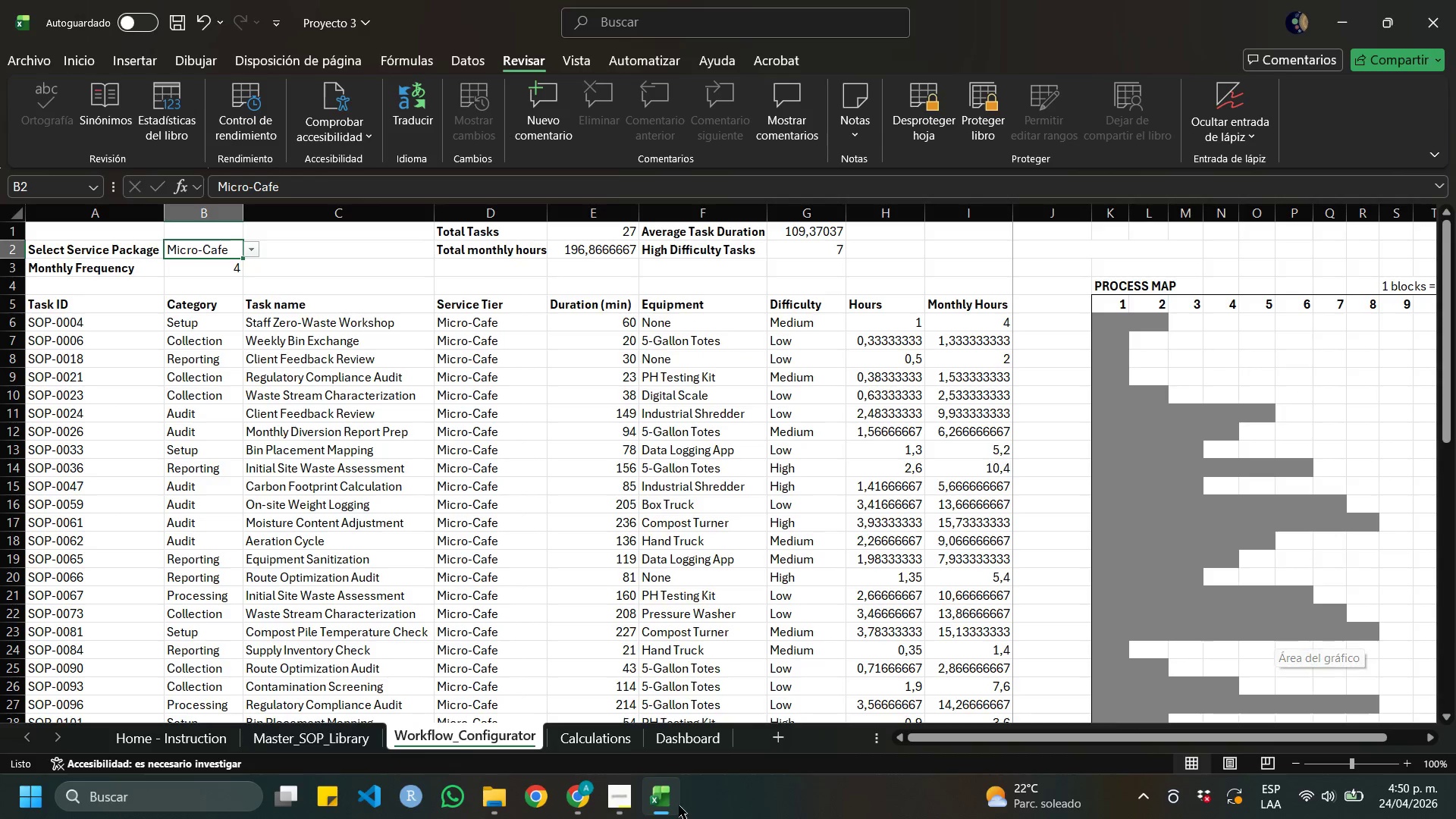 
wait(6.53)
 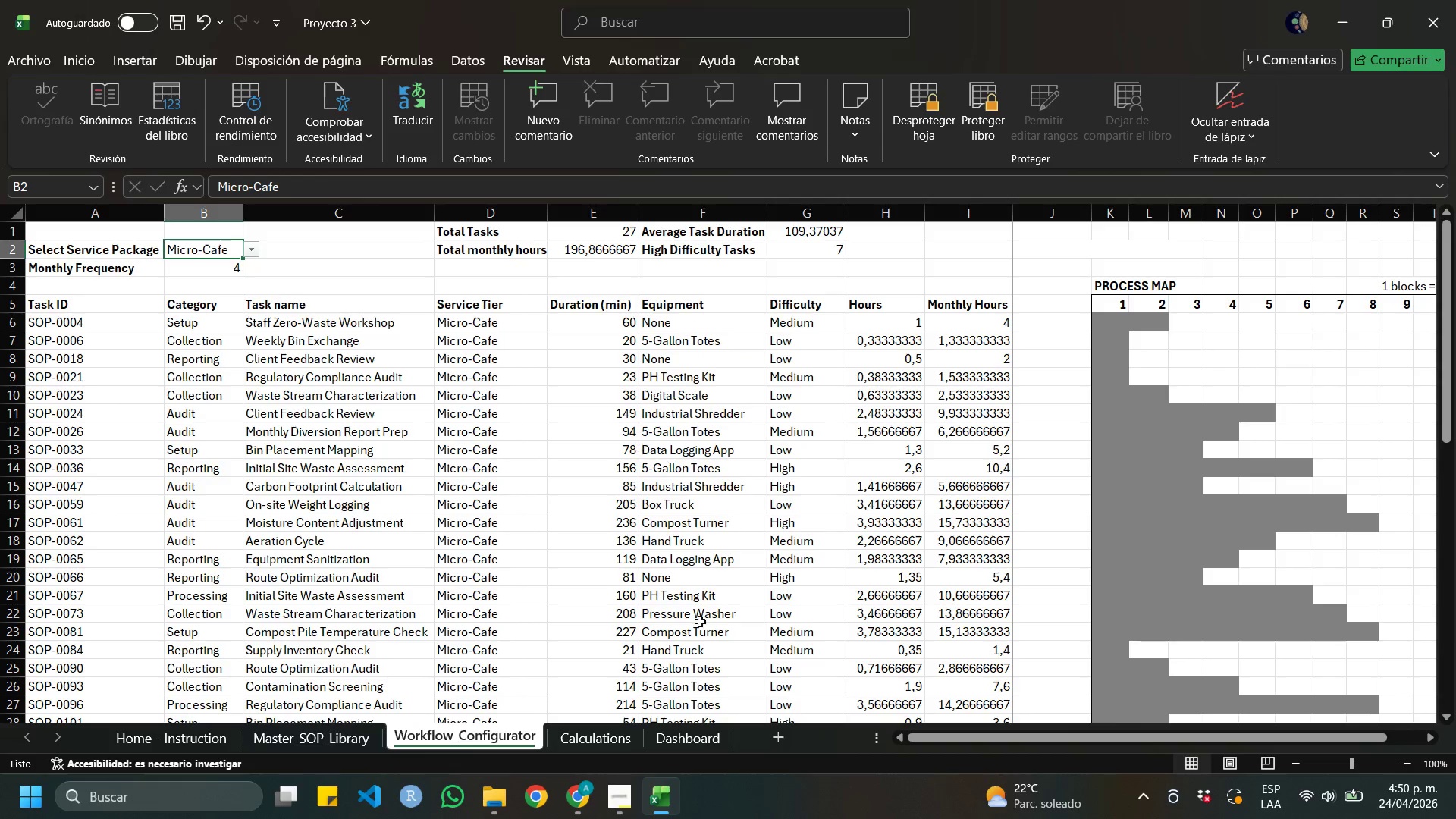 
left_click([587, 742])
 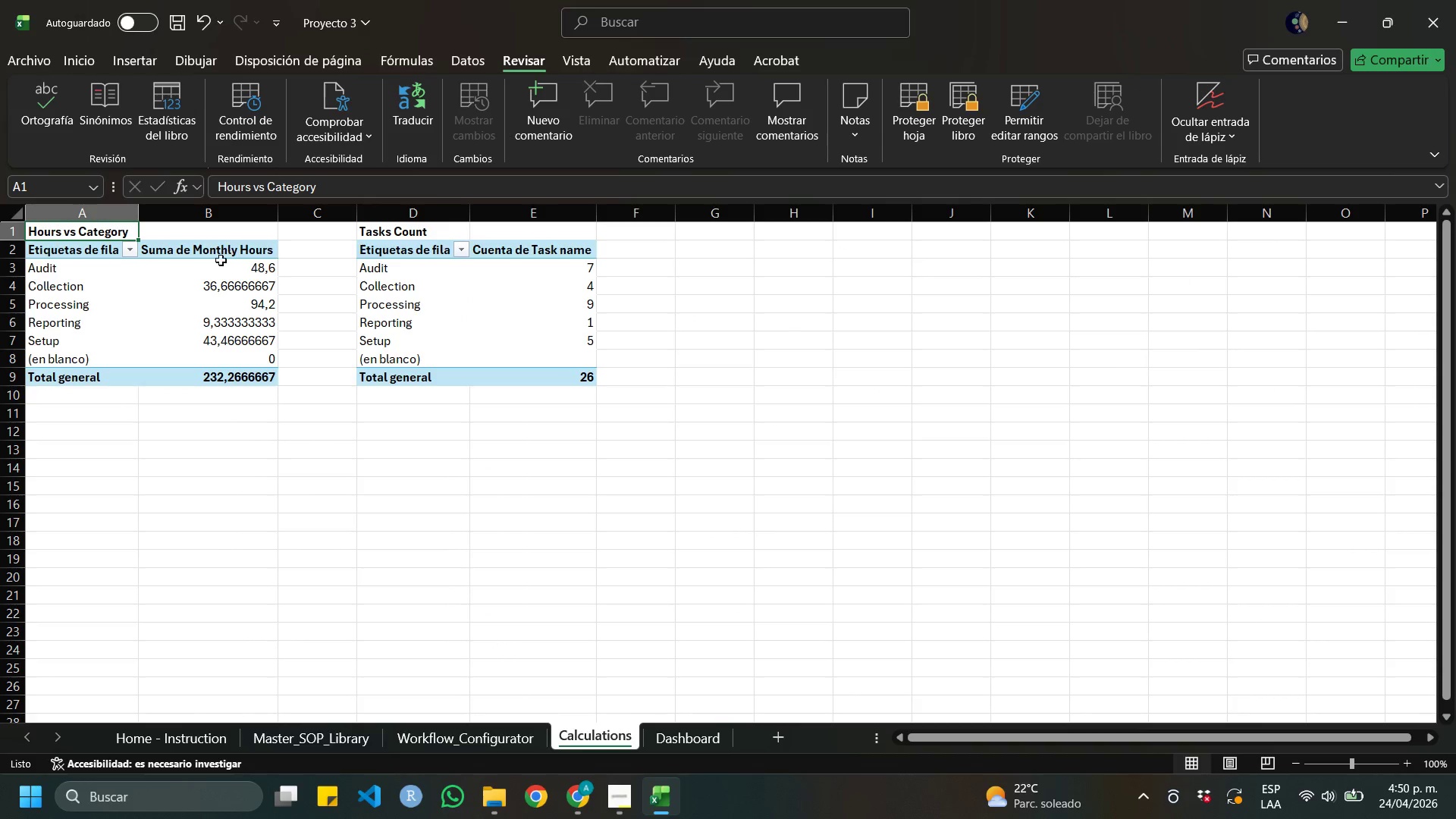 
left_click([218, 268])
 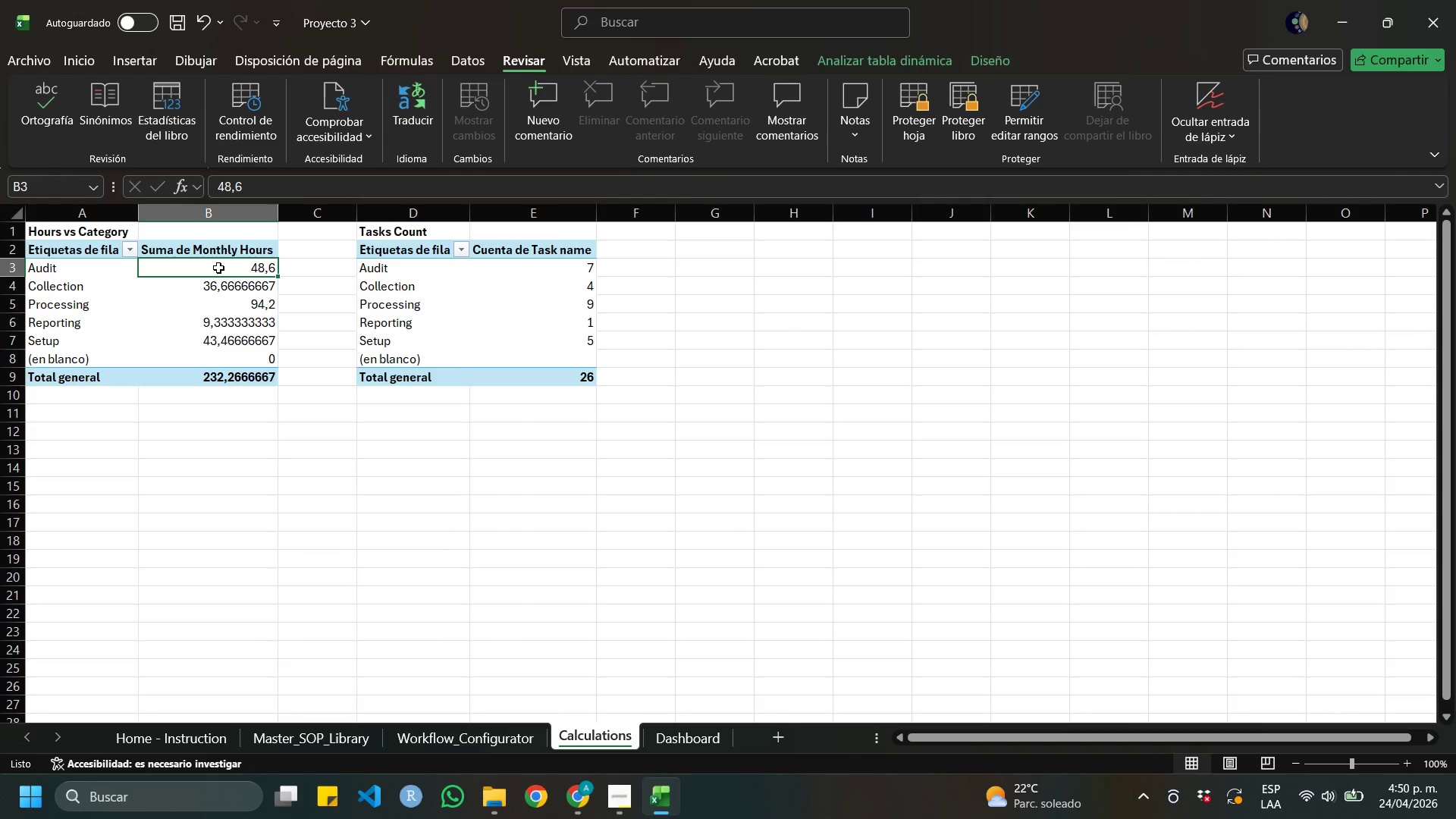 
right_click([218, 268])
 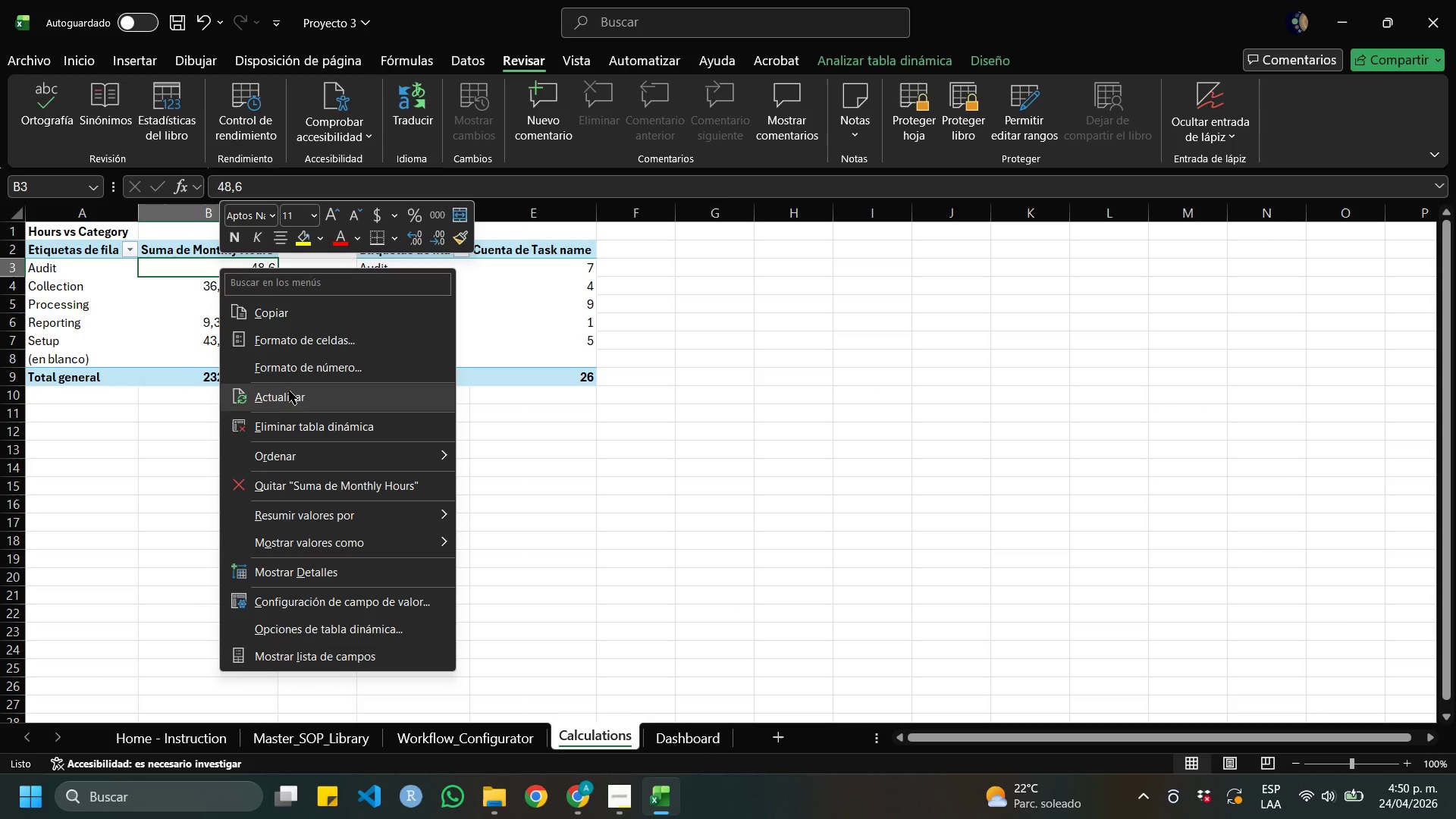 
left_click([287, 393])
 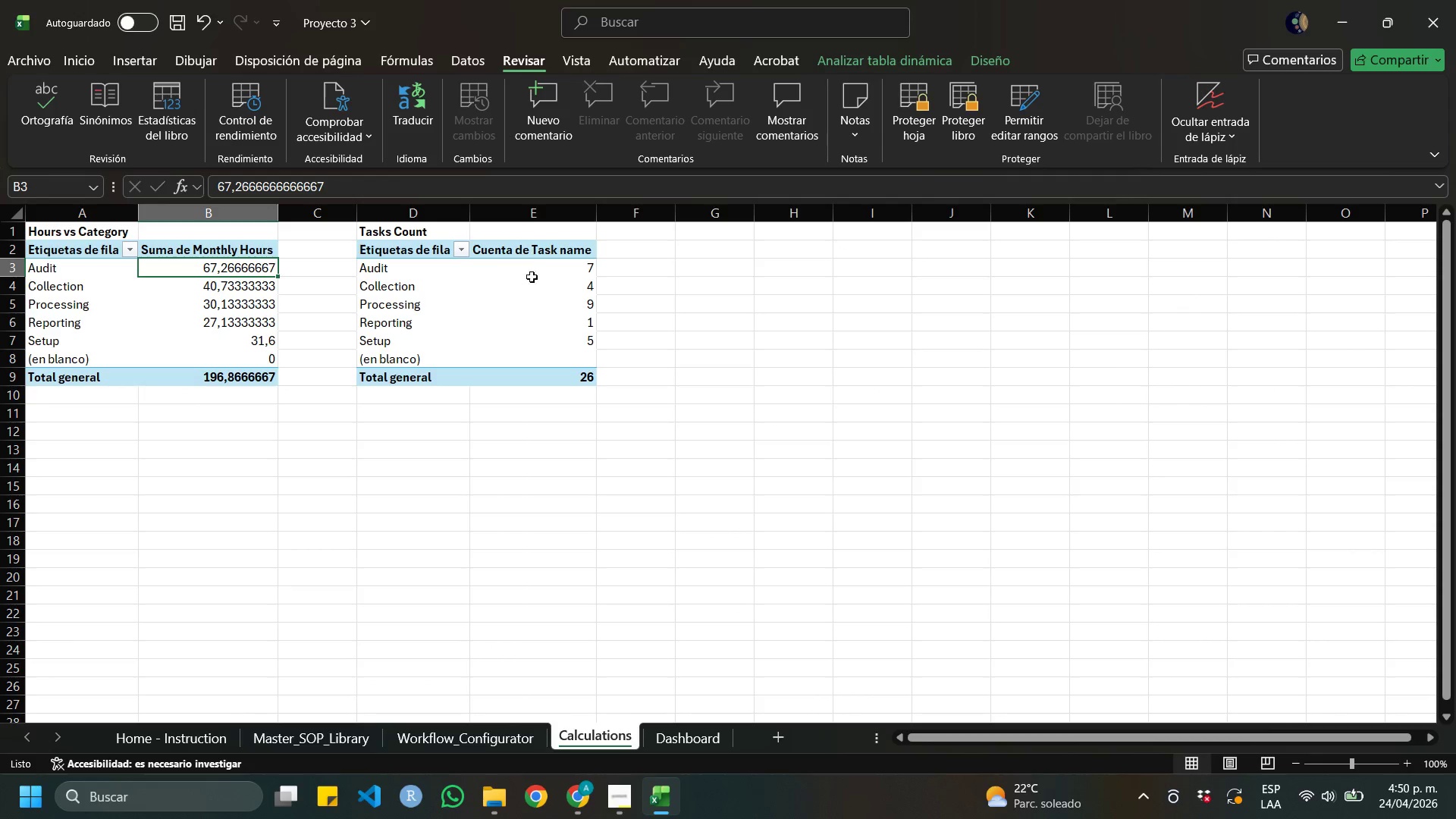 
left_click([549, 271])
 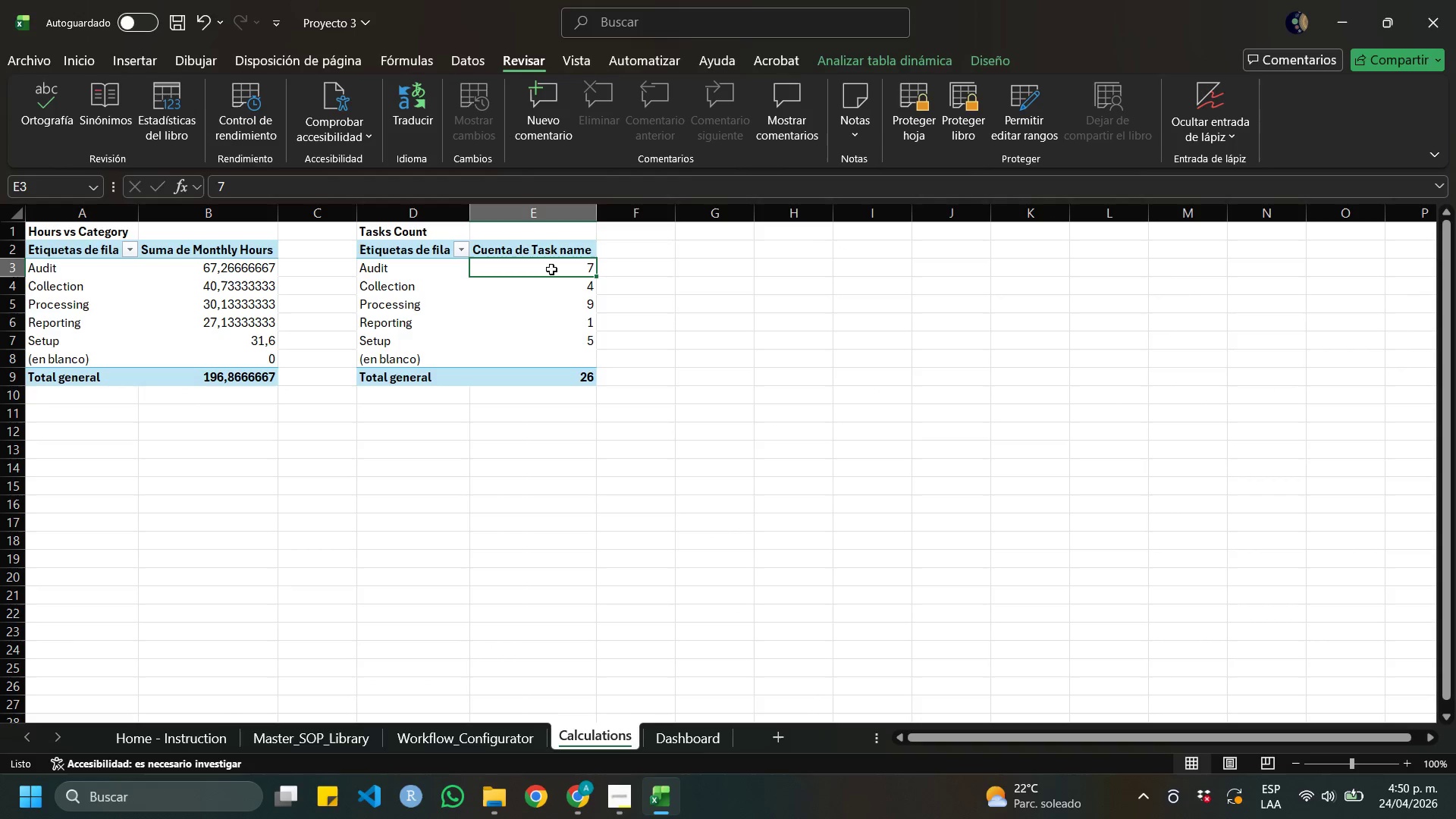 
right_click([551, 269])
 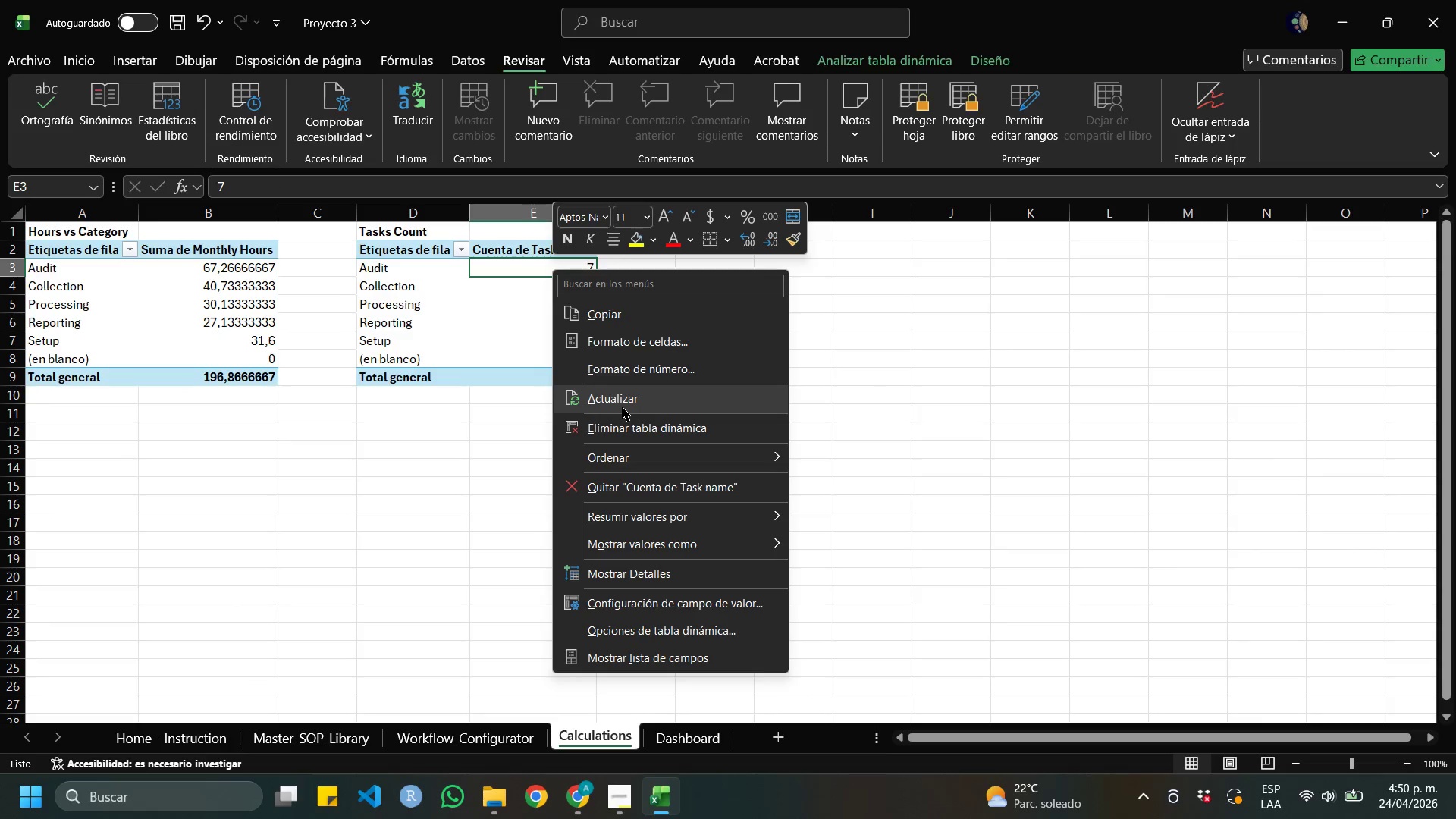 
left_click([622, 405])
 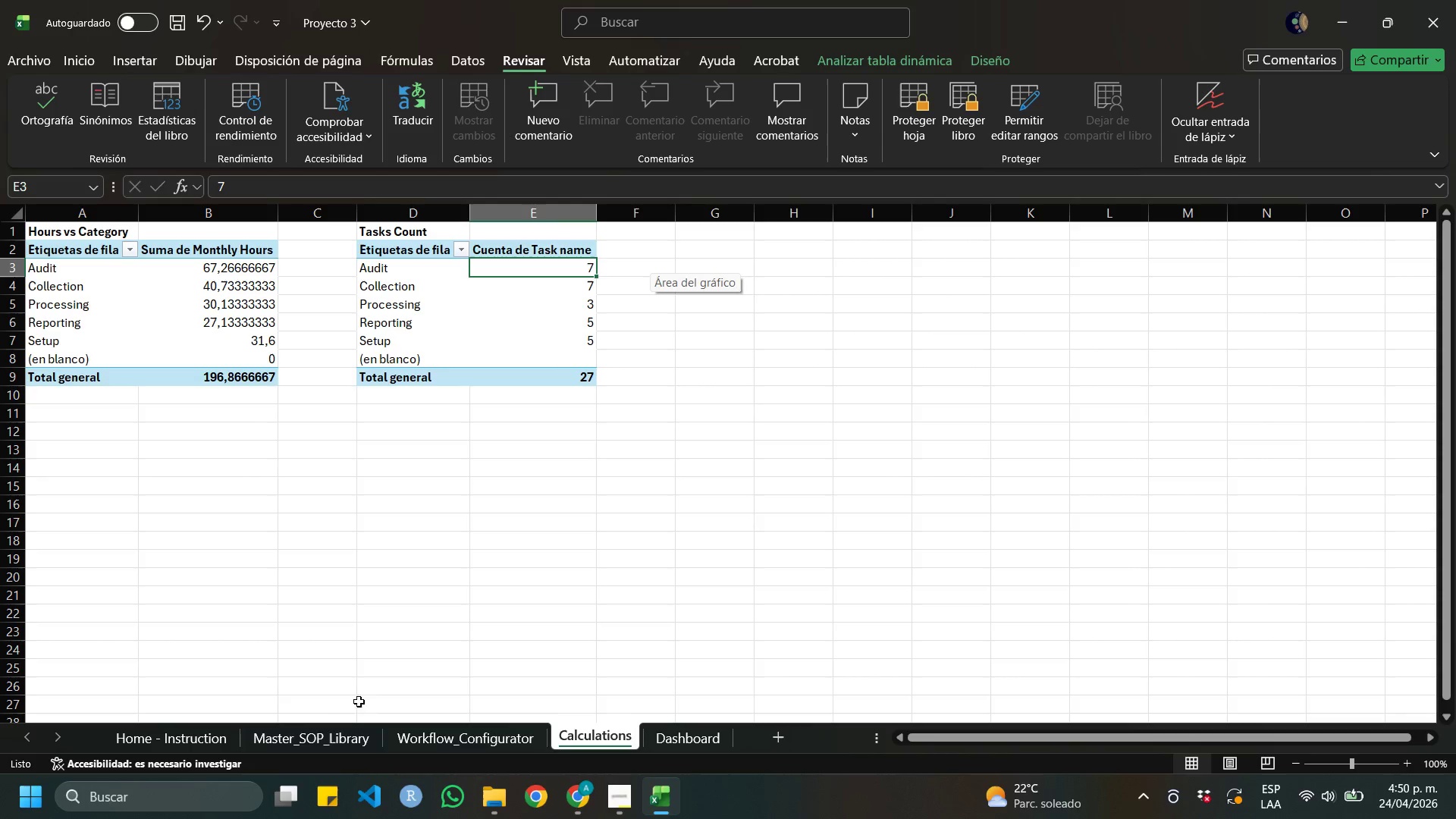 
left_click([337, 733])
 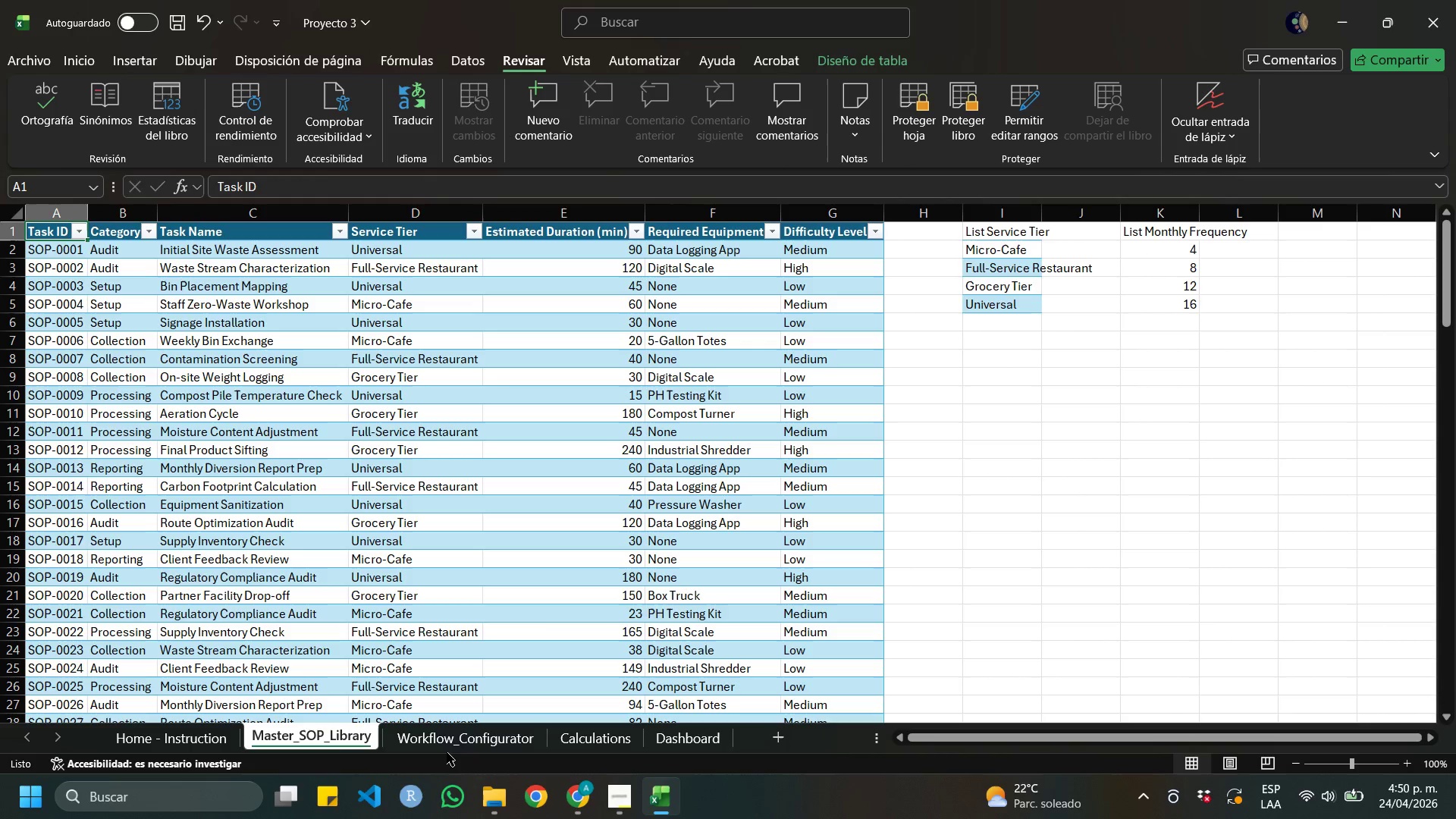 
left_click([447, 741])
 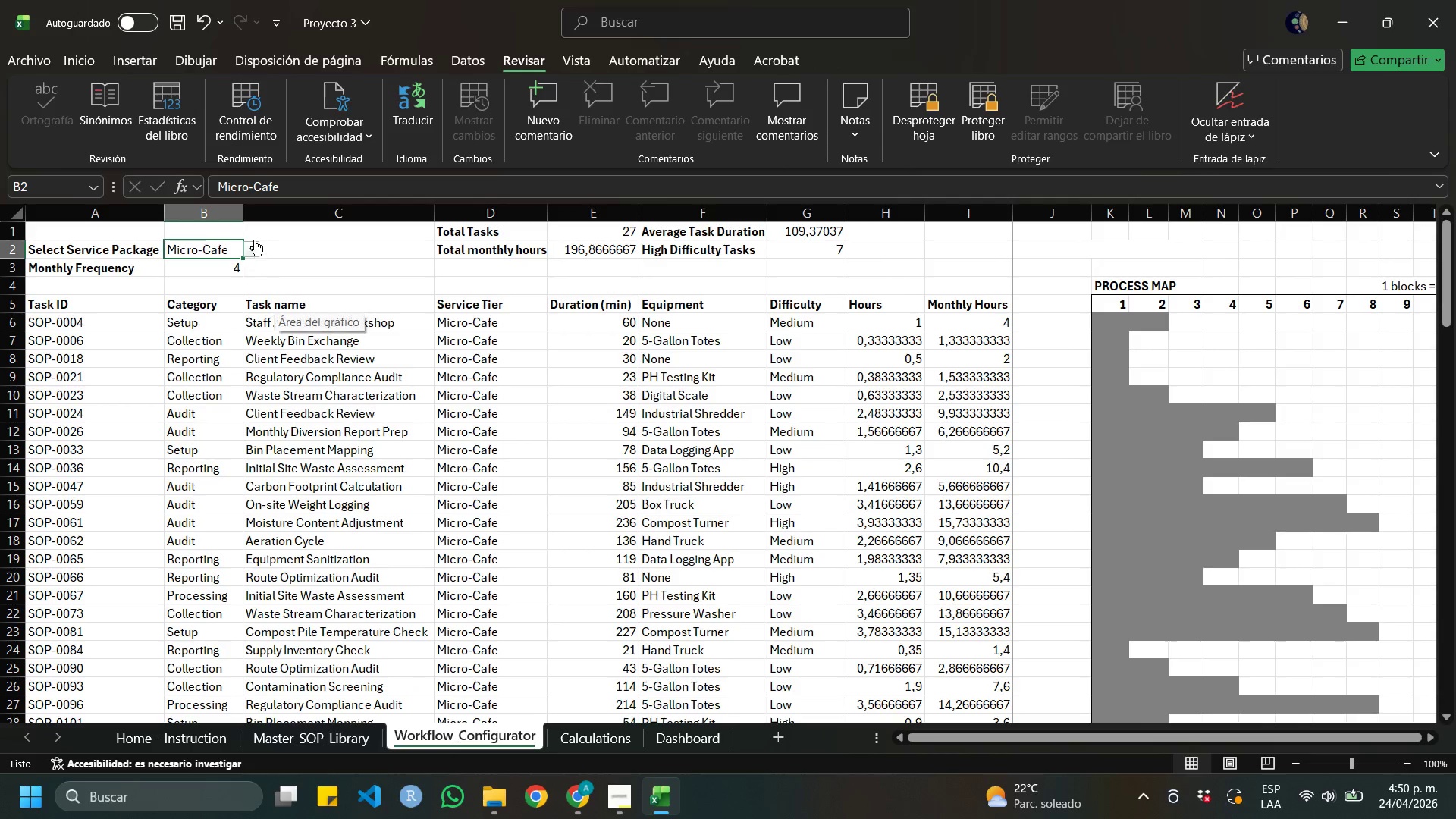 
left_click([249, 243])
 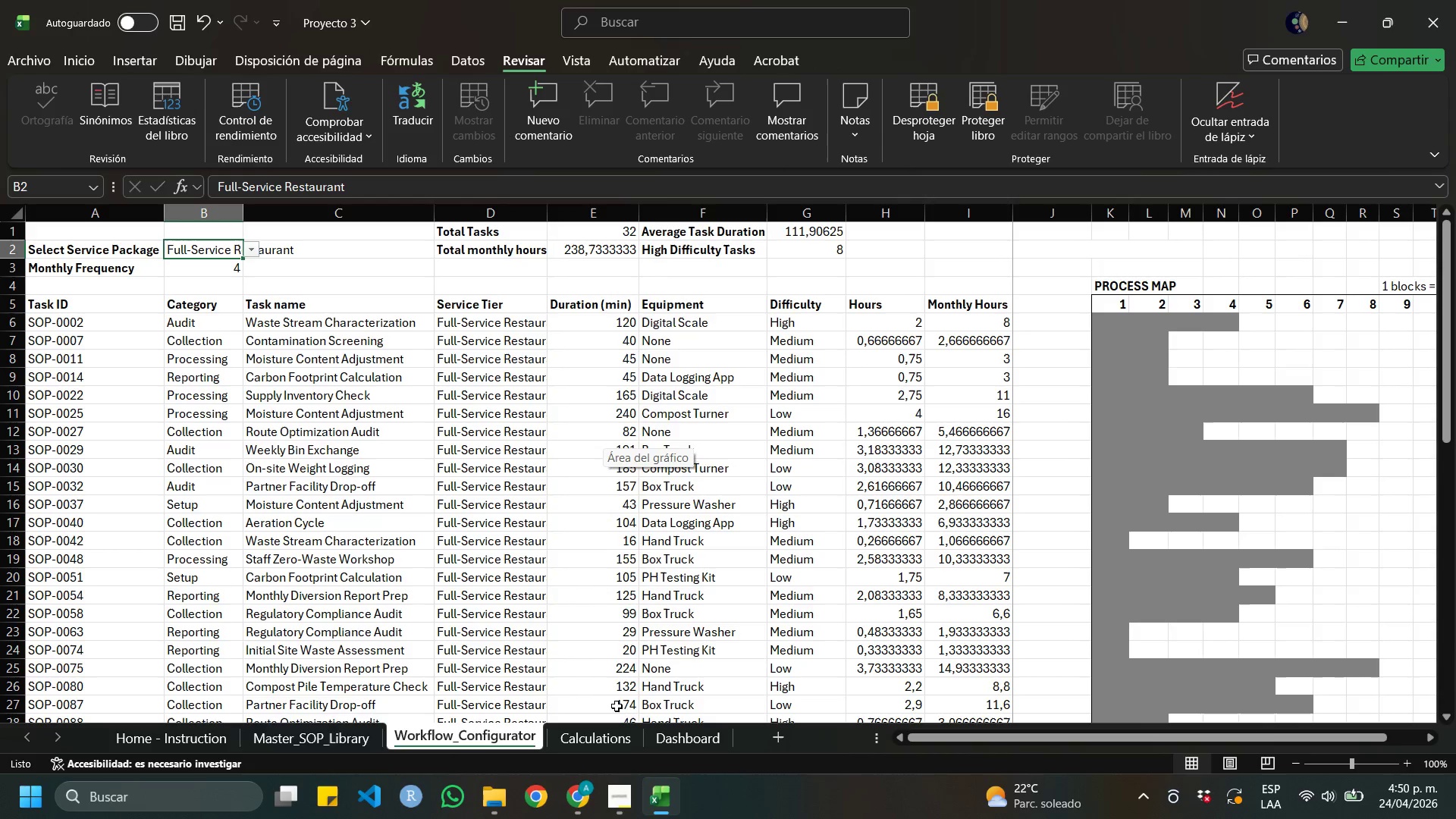 
left_click([1056, 254])
 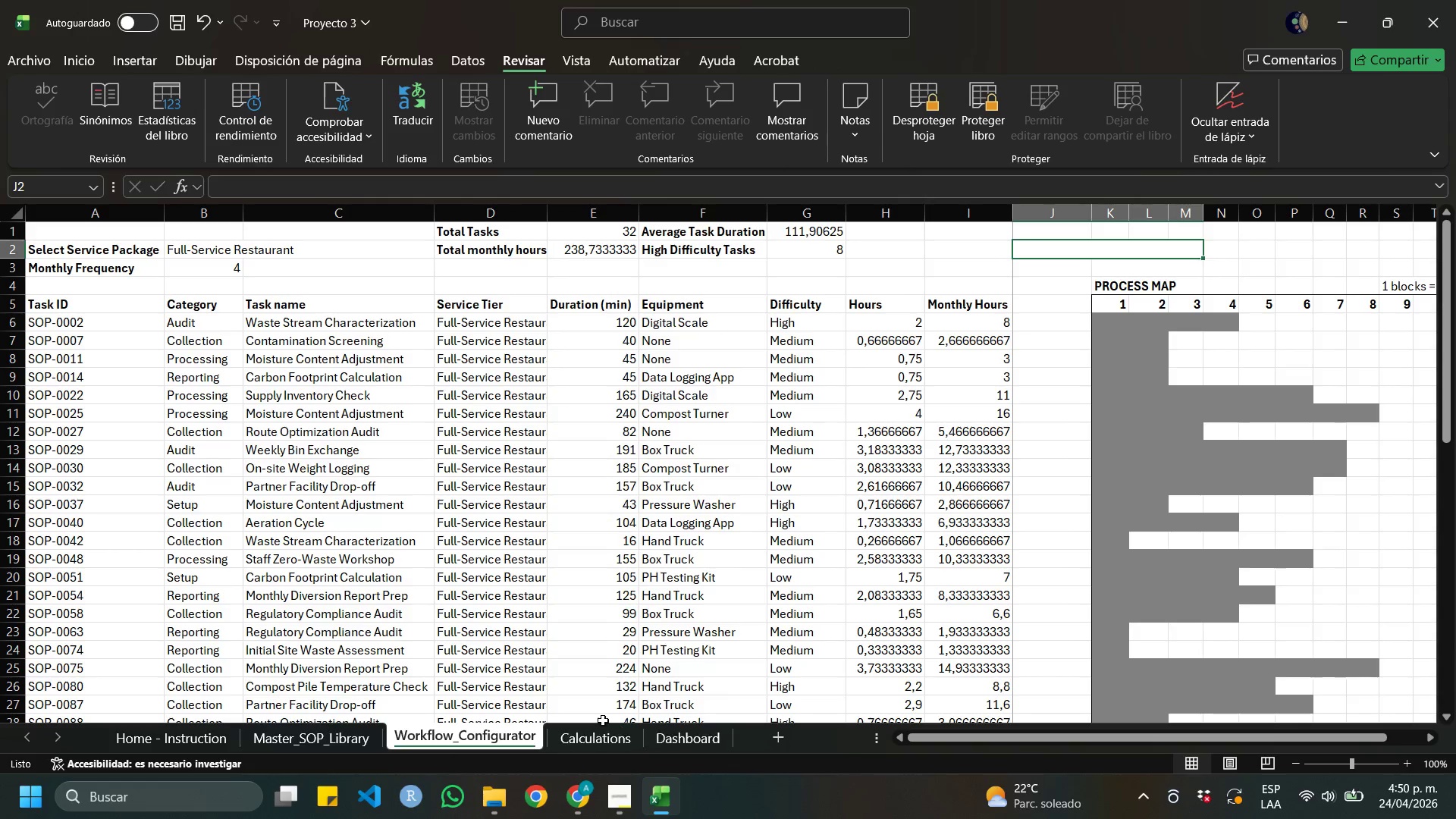 
left_click([606, 735])
 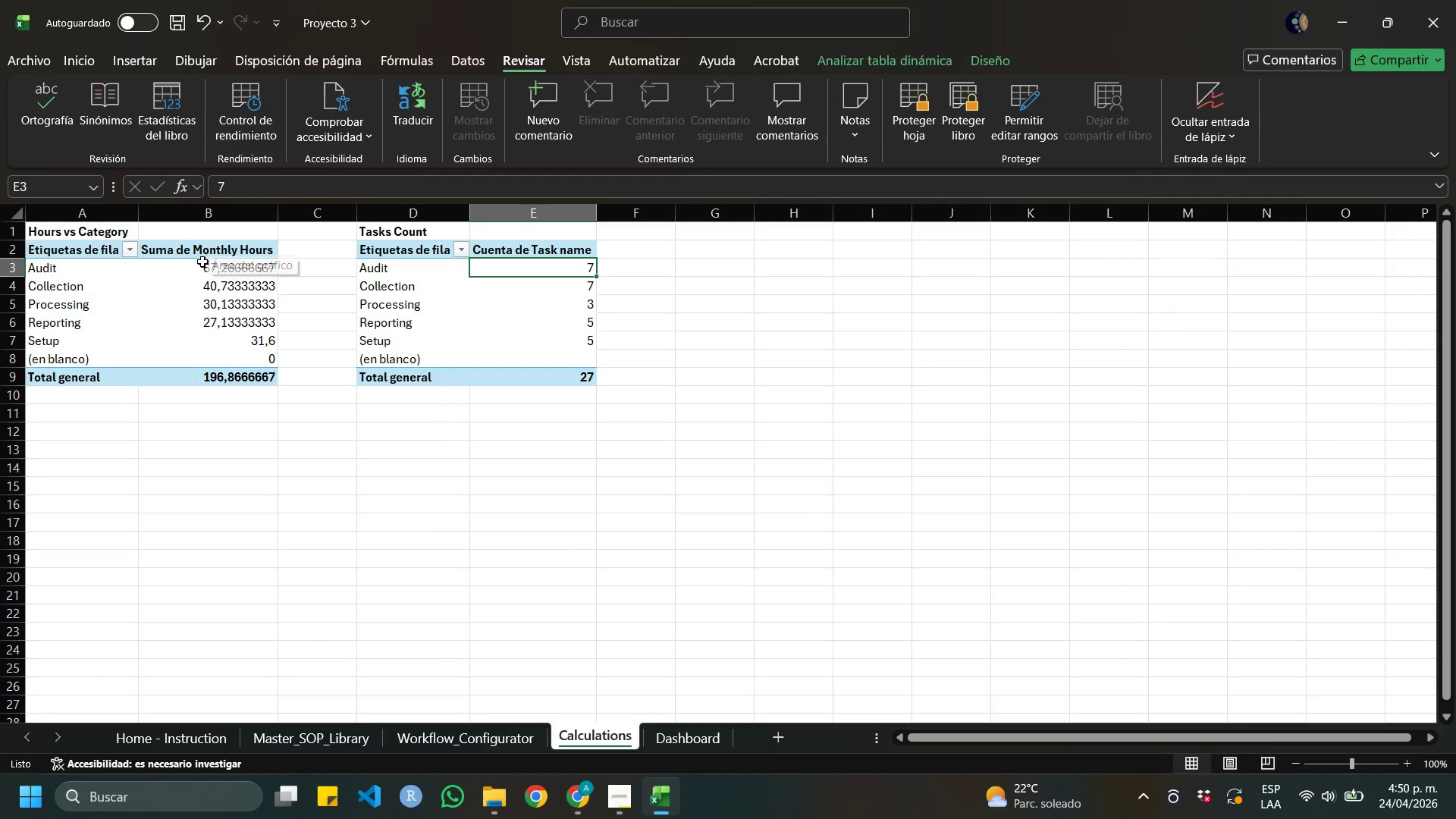 
left_click([199, 264])
 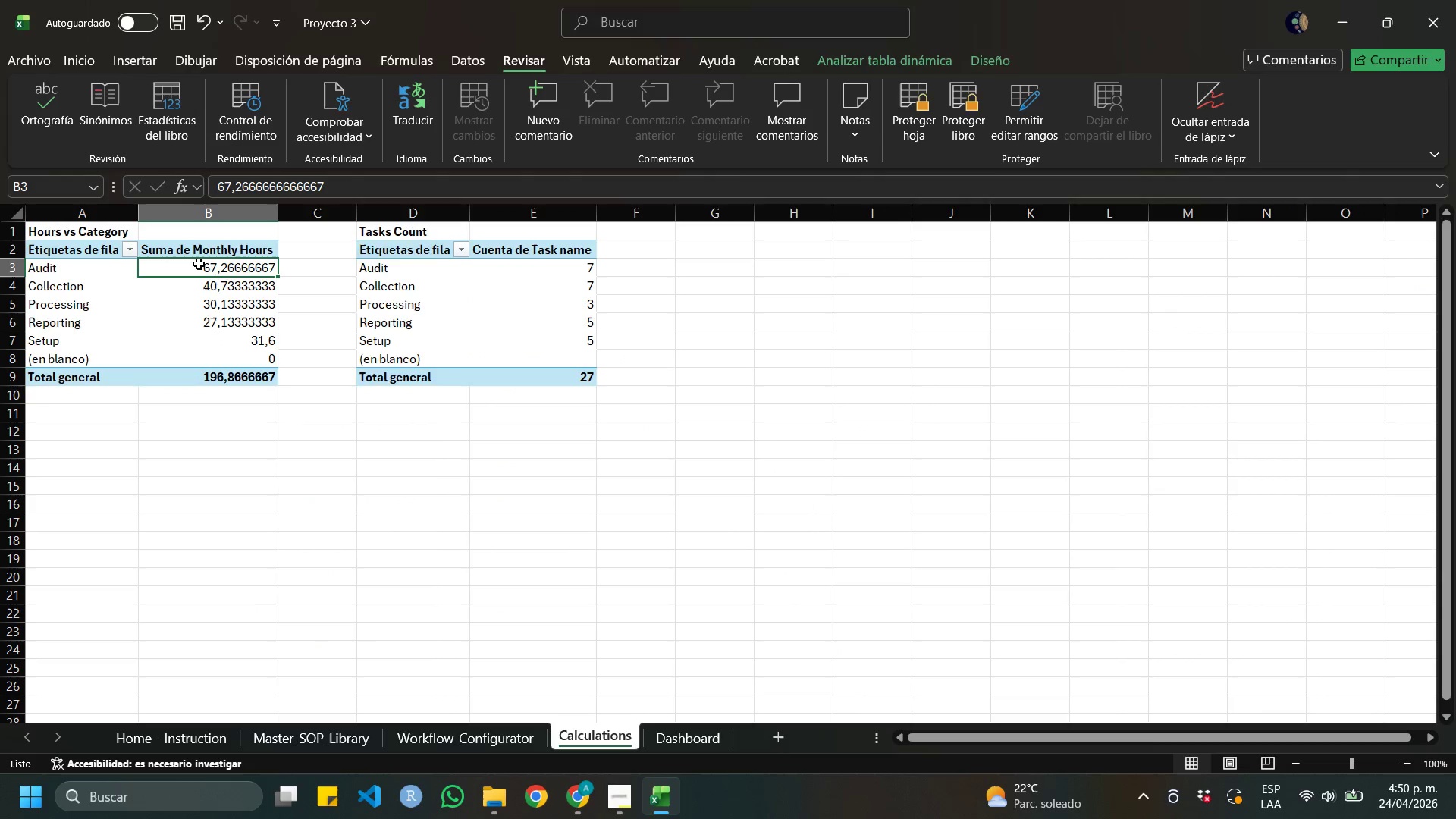 
right_click([199, 264])
 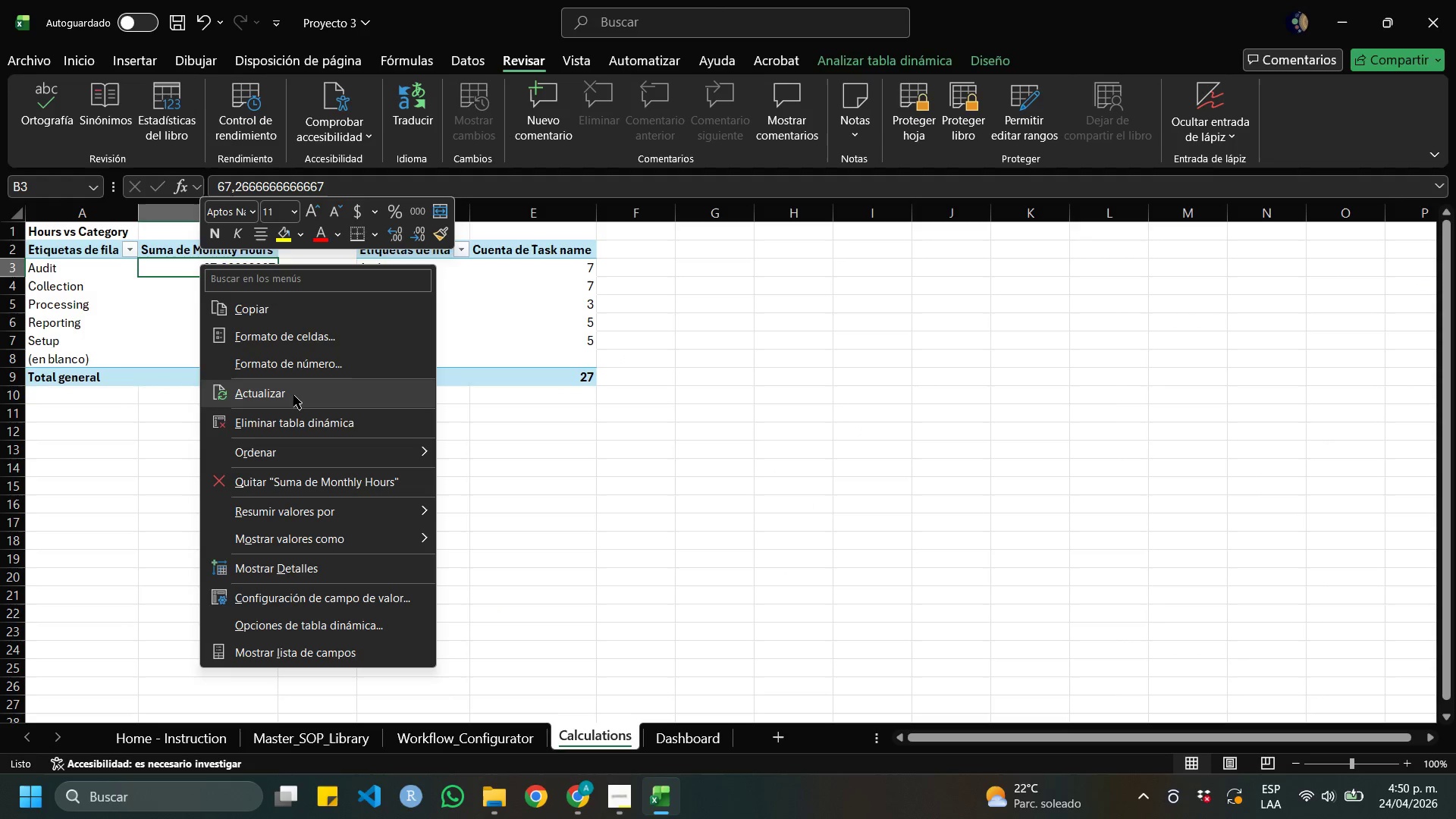 
left_click([292, 392])
 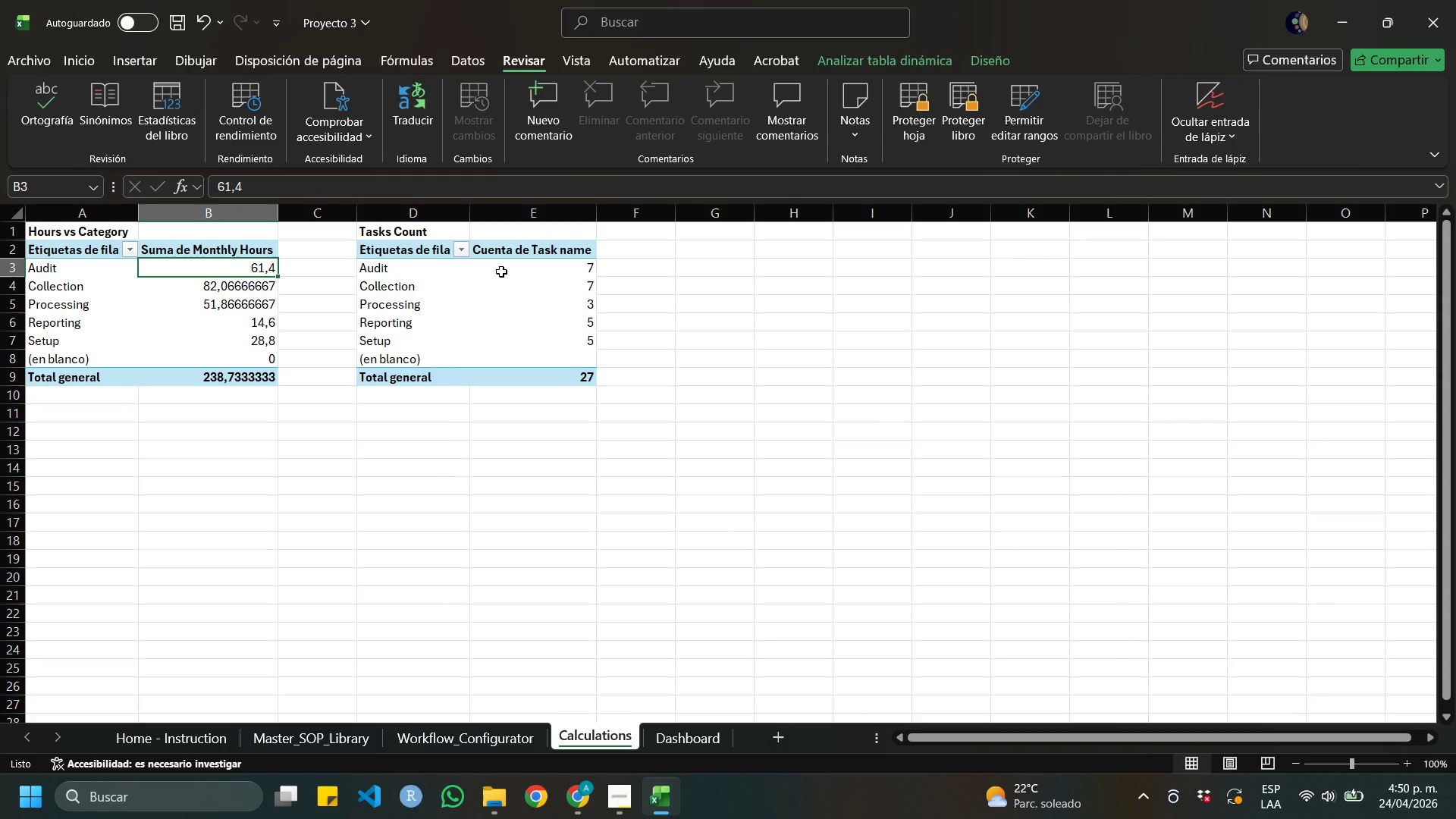 
left_click([516, 273])
 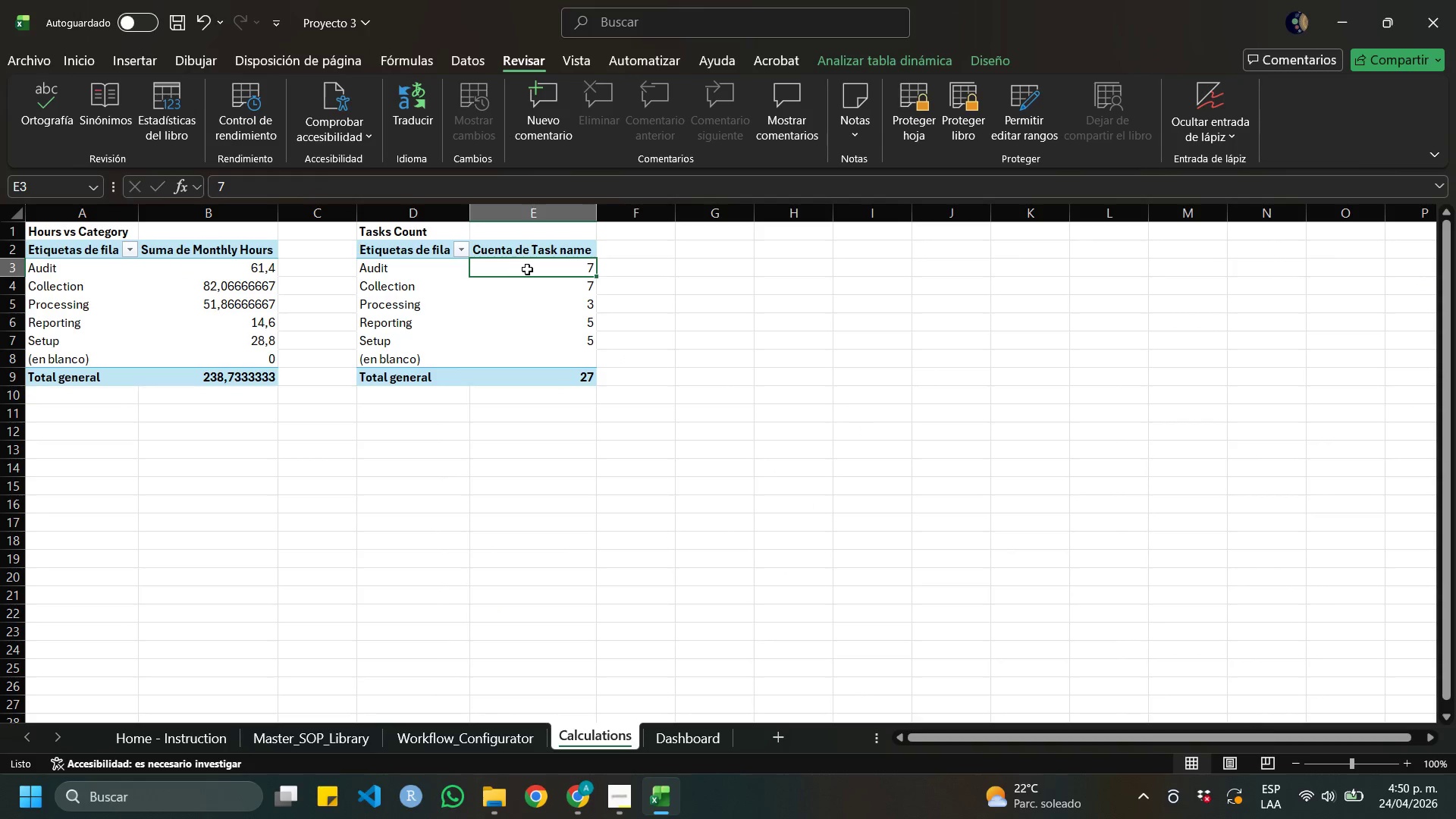 
right_click([527, 269])
 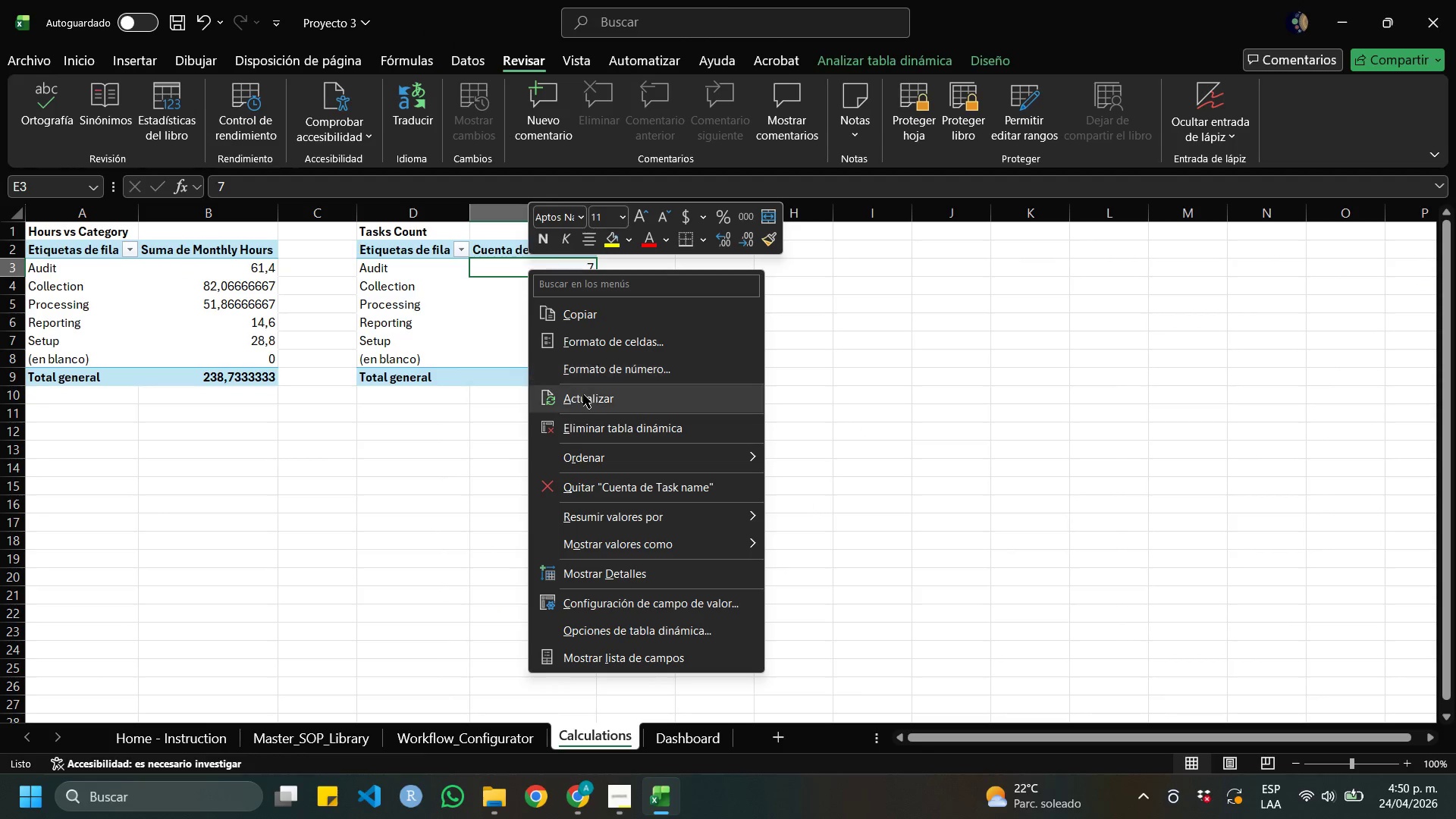 
left_click([586, 402])
 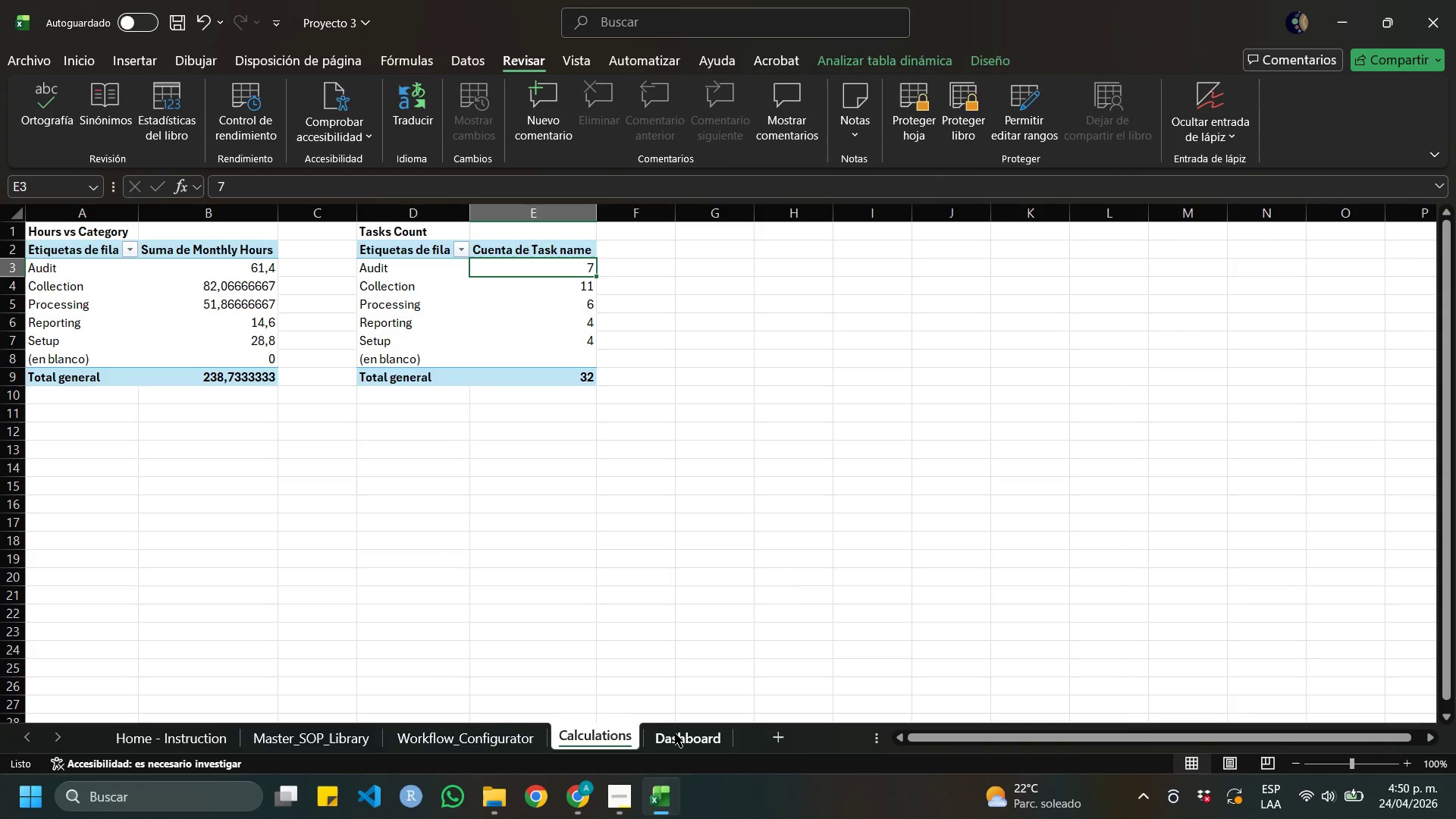 
left_click([682, 741])
 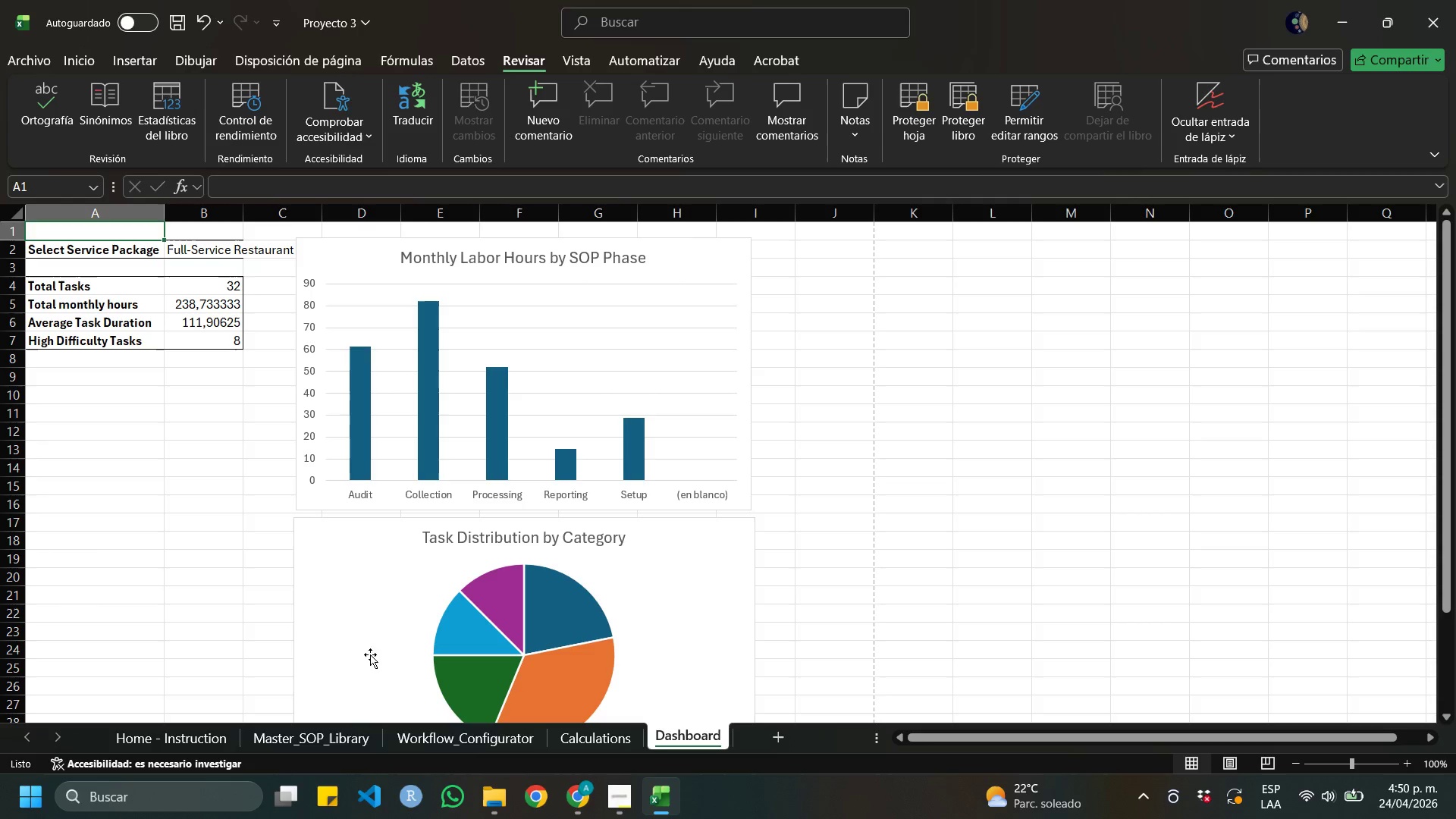 
wait(5.64)
 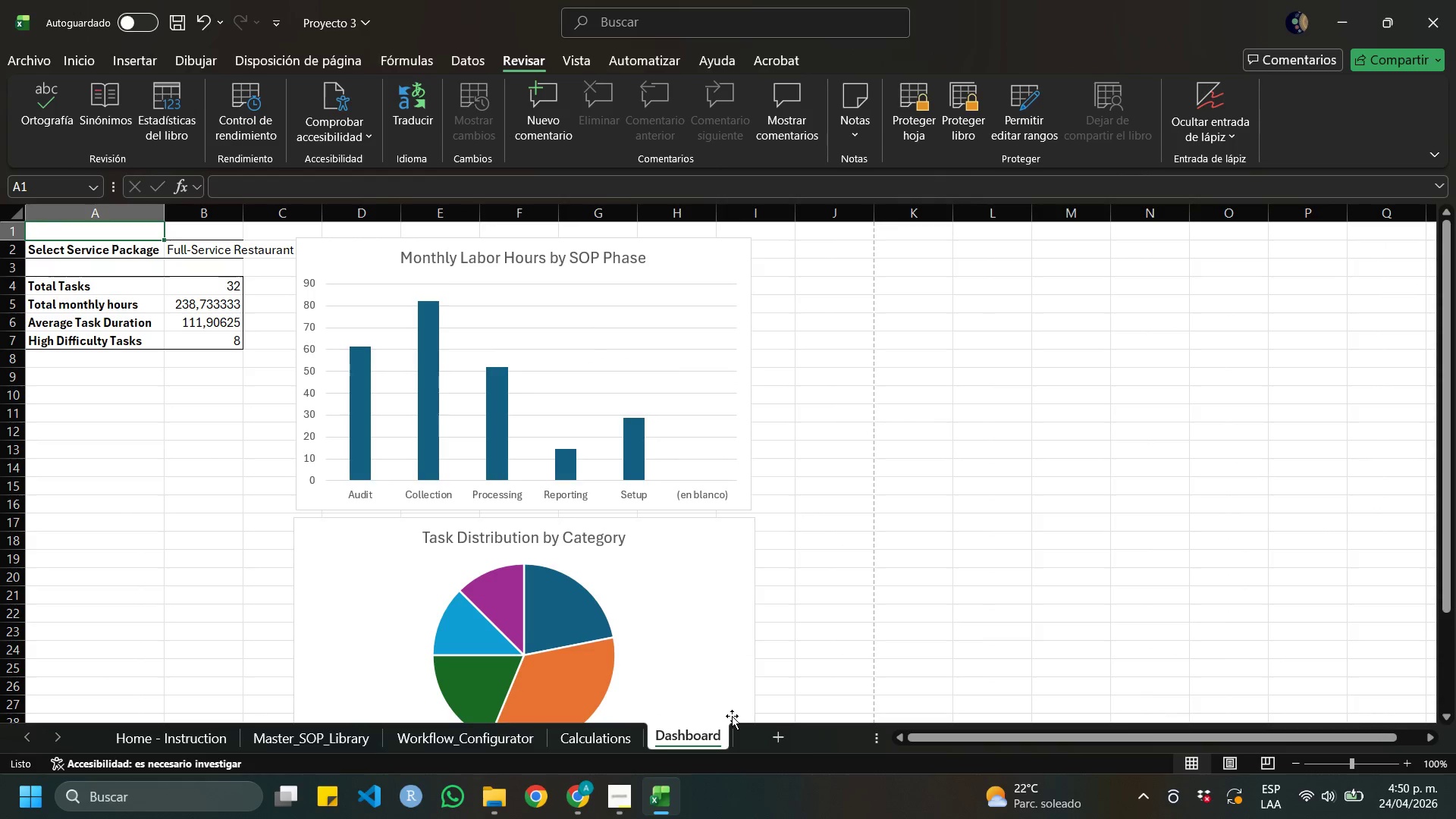 
left_click([315, 734])
 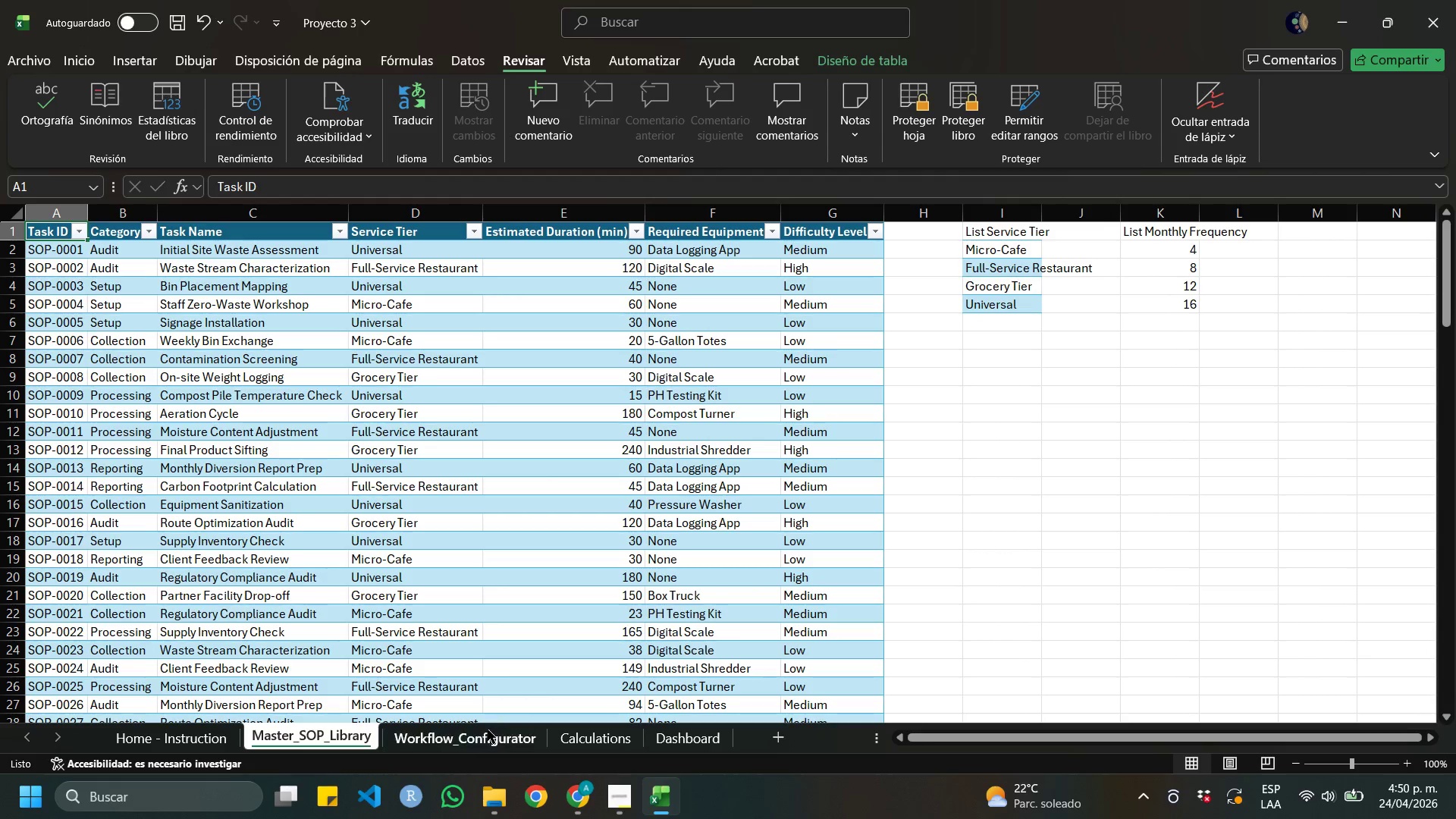 
left_click([460, 746])
 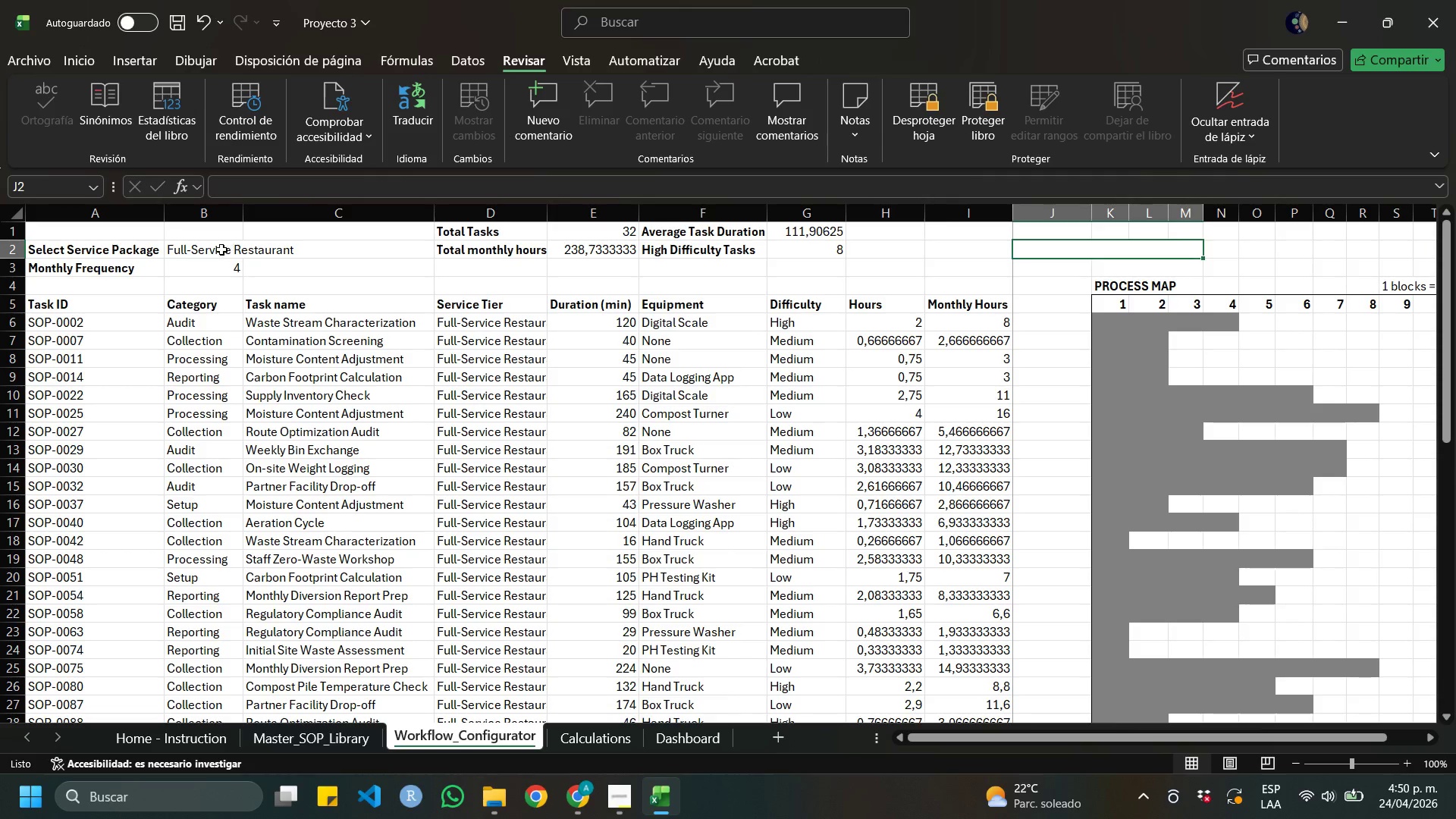 
left_click([221, 249])
 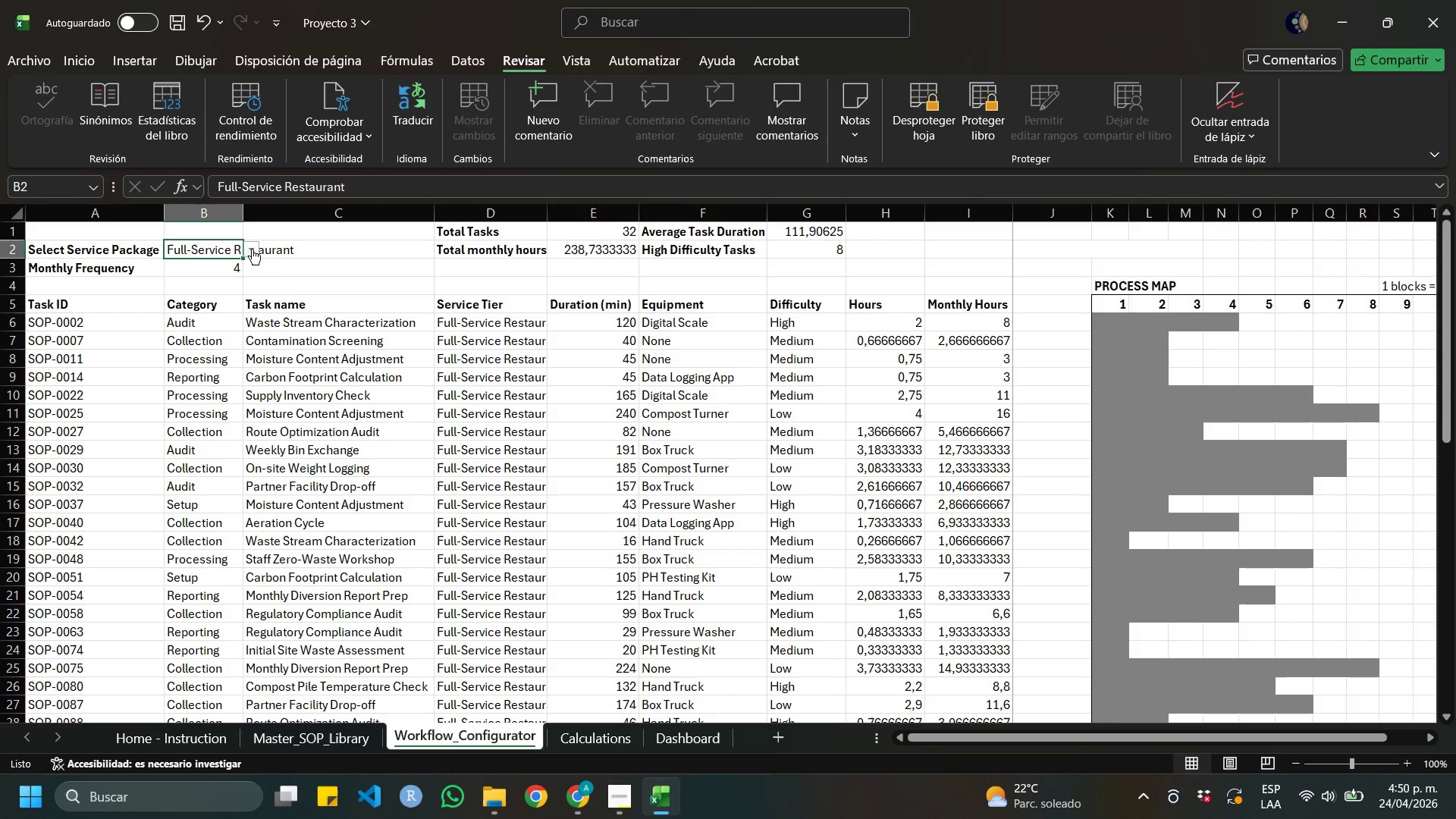 
left_click([252, 249])
 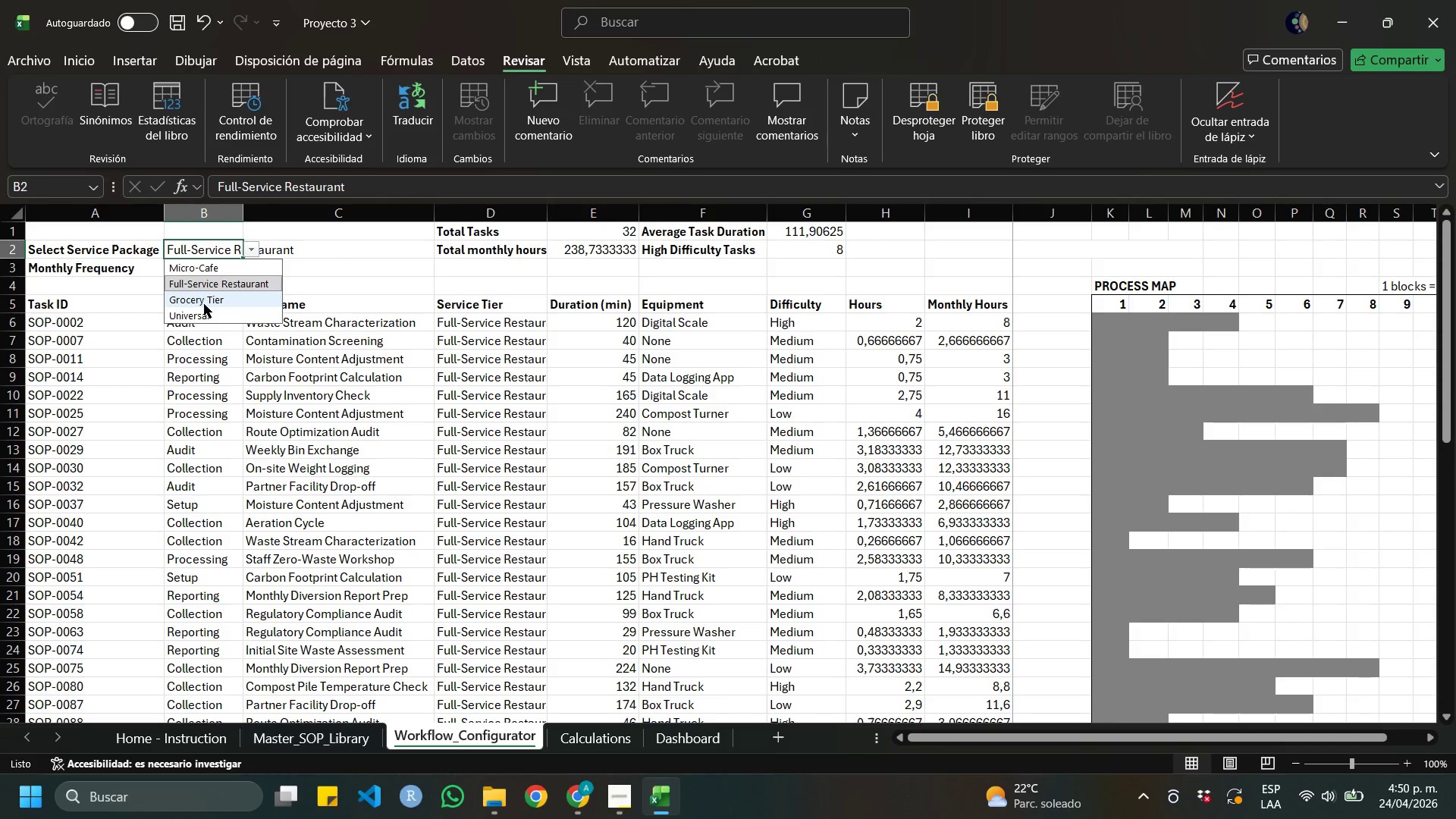 
left_click([204, 304])
 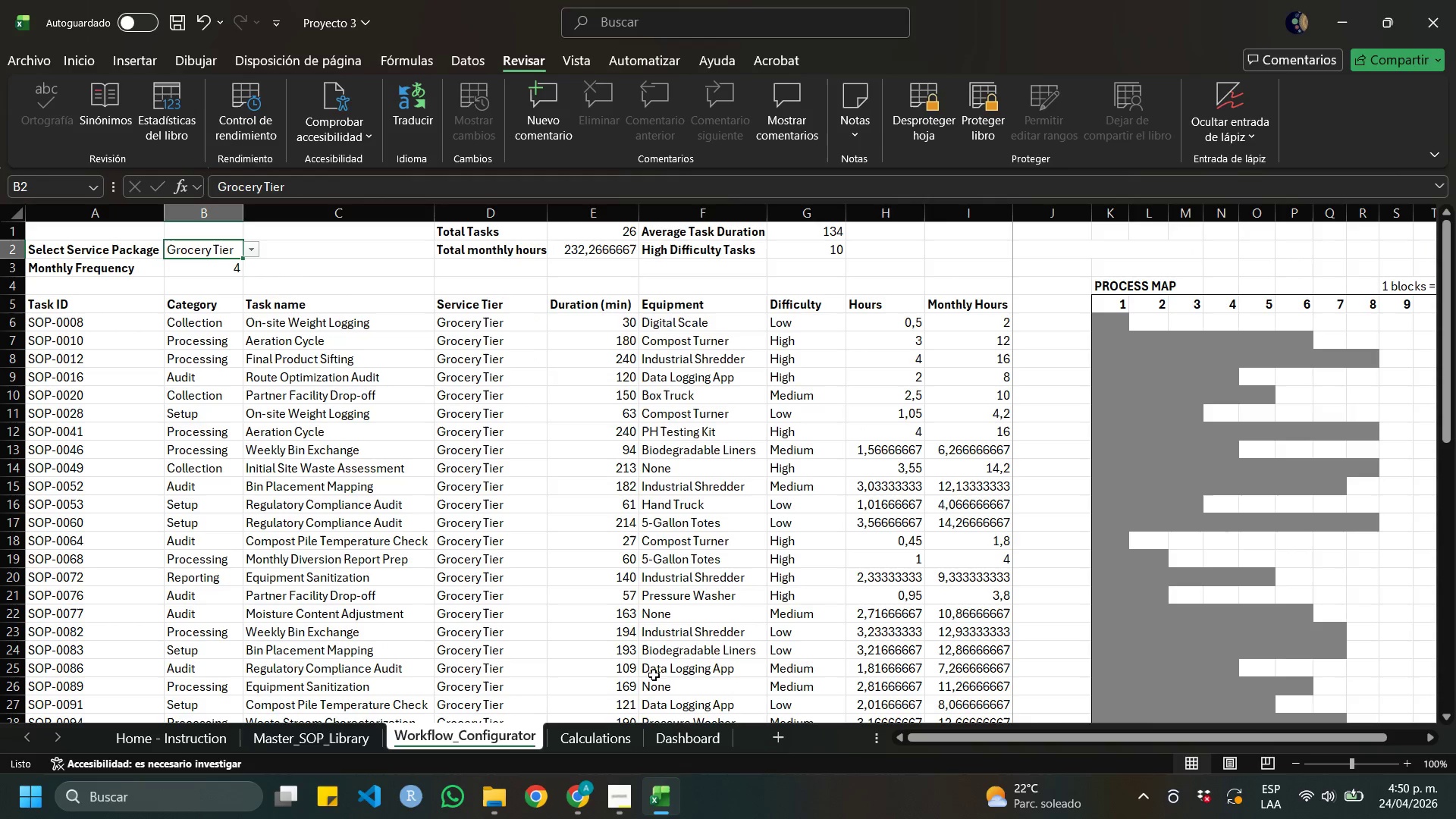 
left_click([604, 743])
 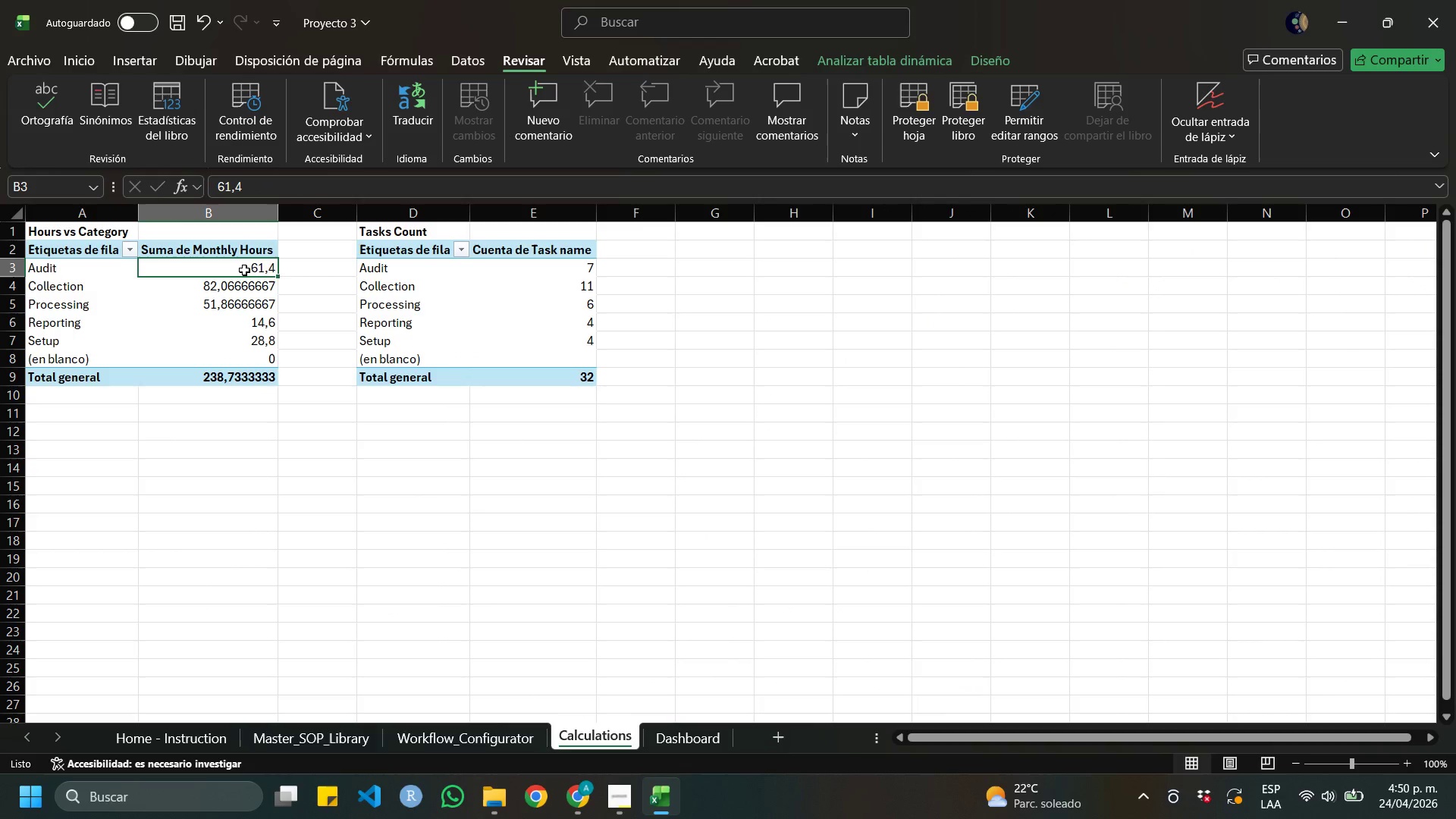 
right_click([244, 268])
 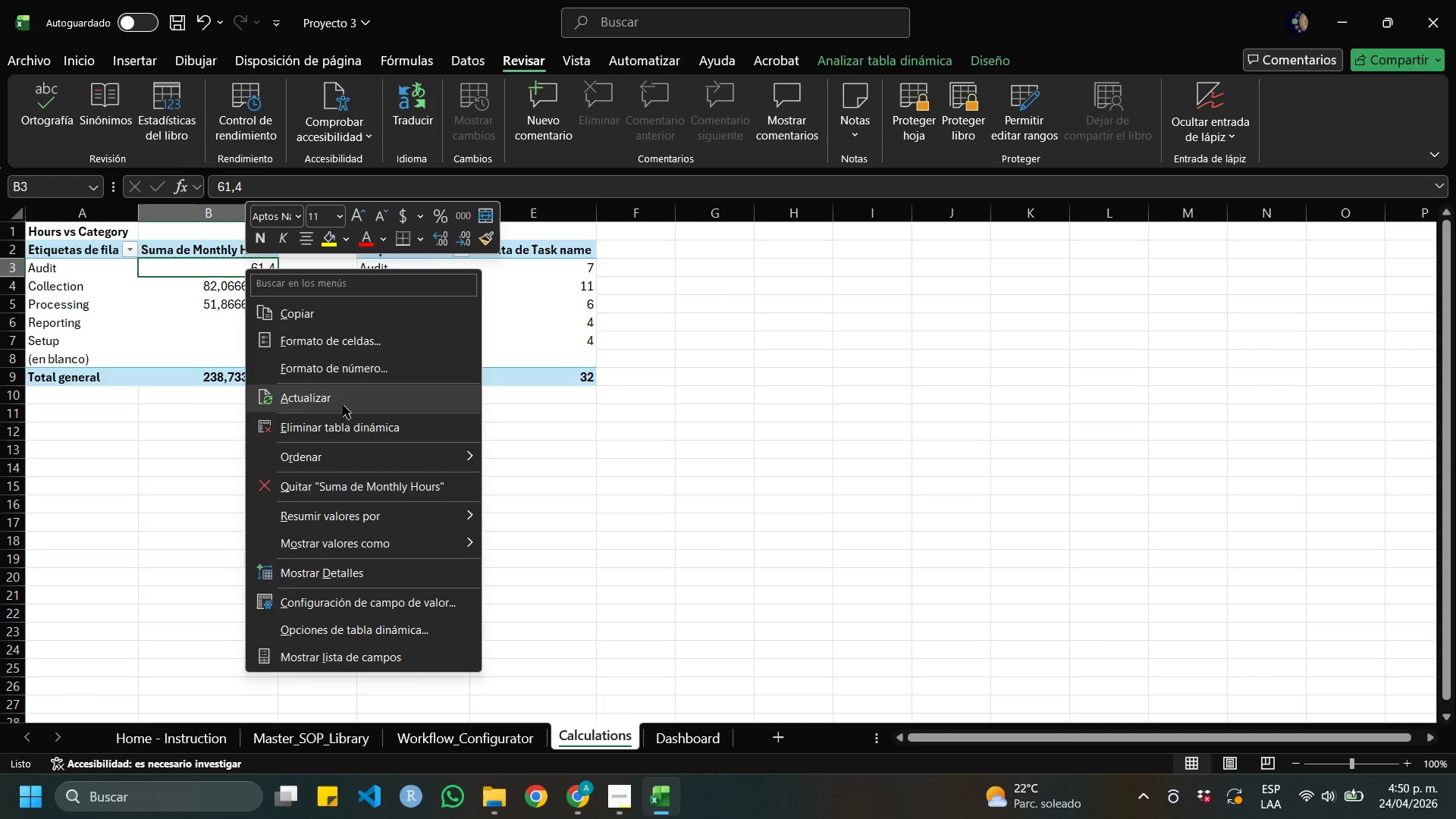 
left_click([343, 405])
 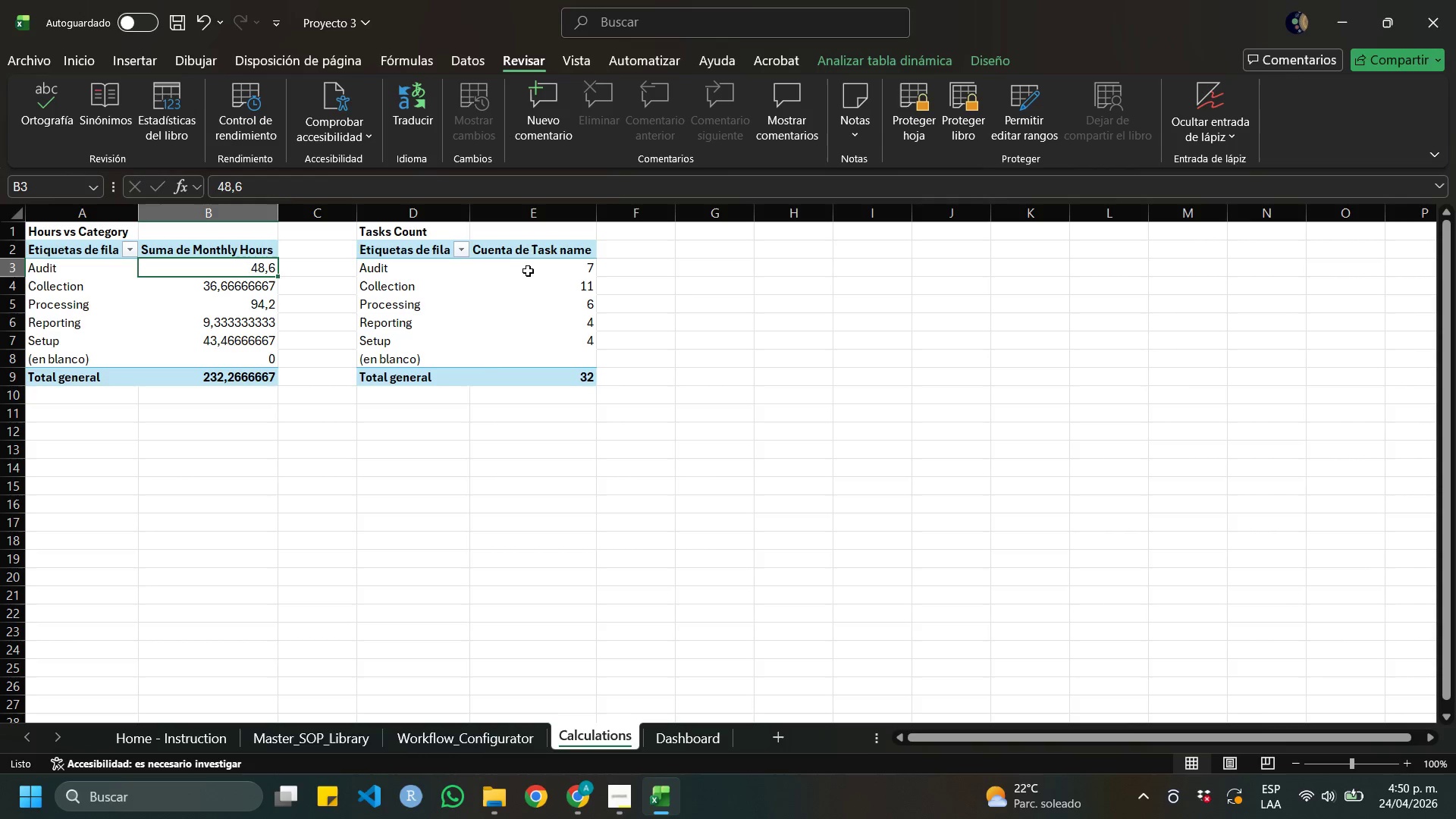 
left_click([529, 268])
 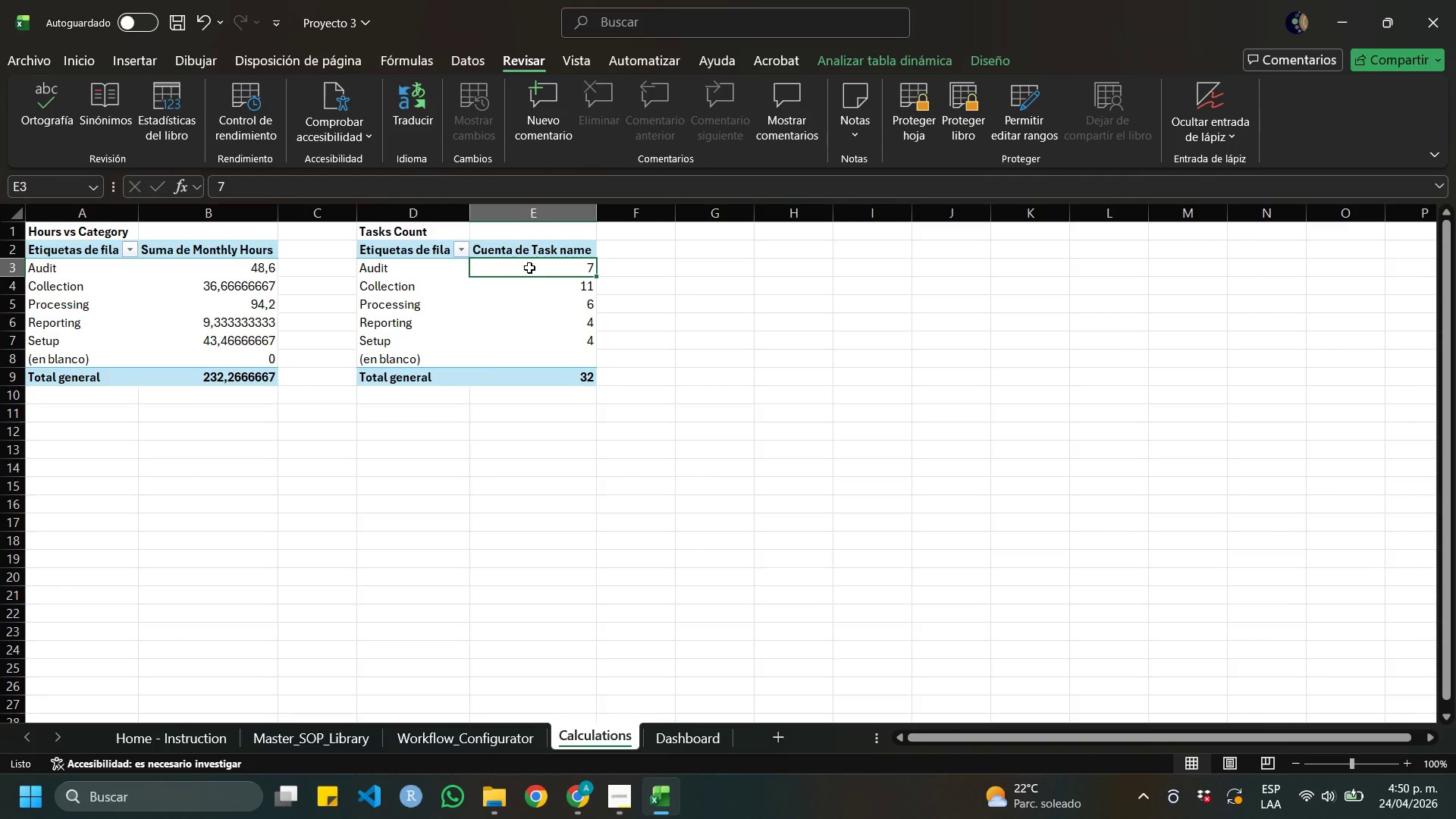 
right_click([529, 268])
 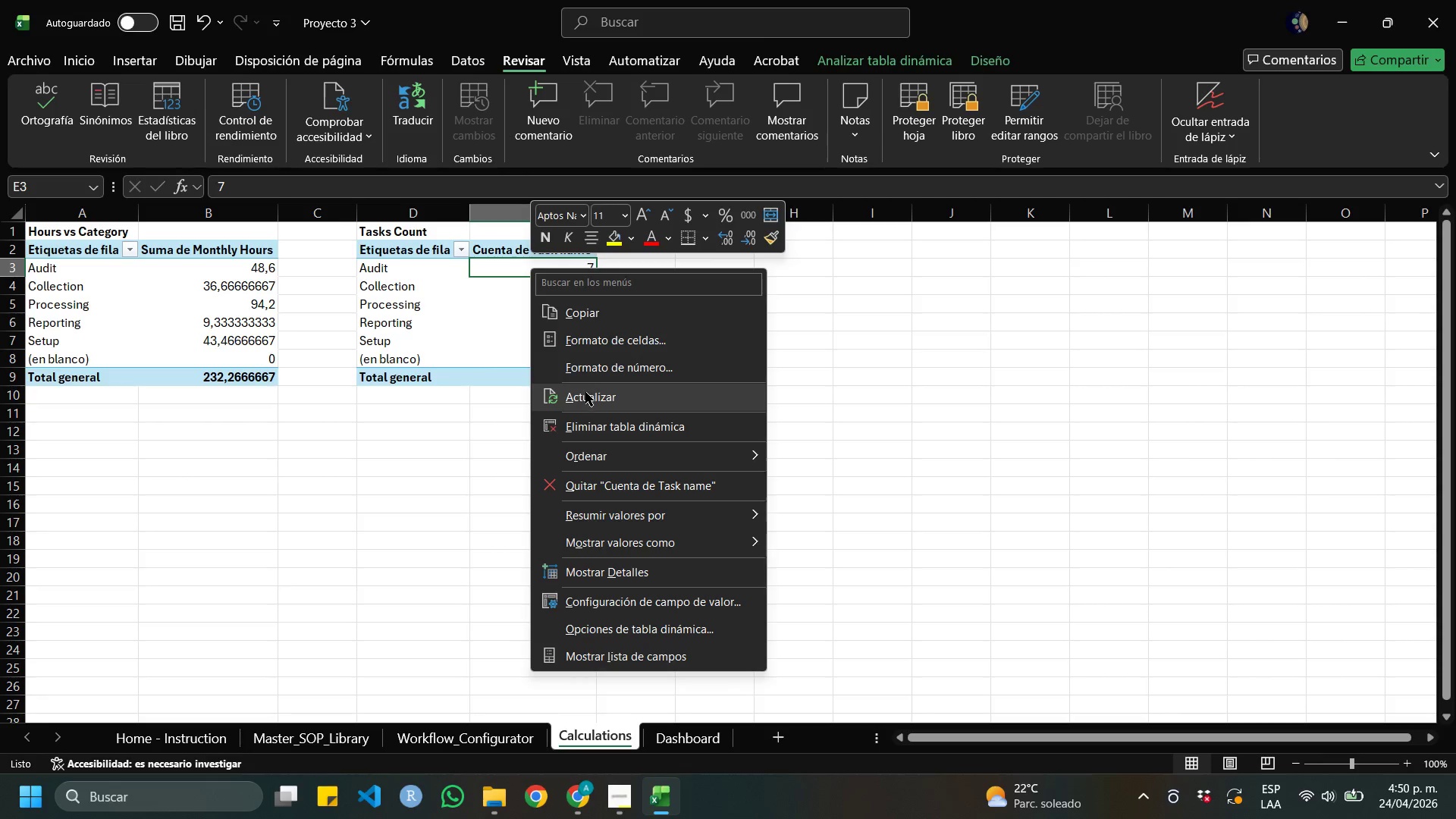 
left_click([584, 394])
 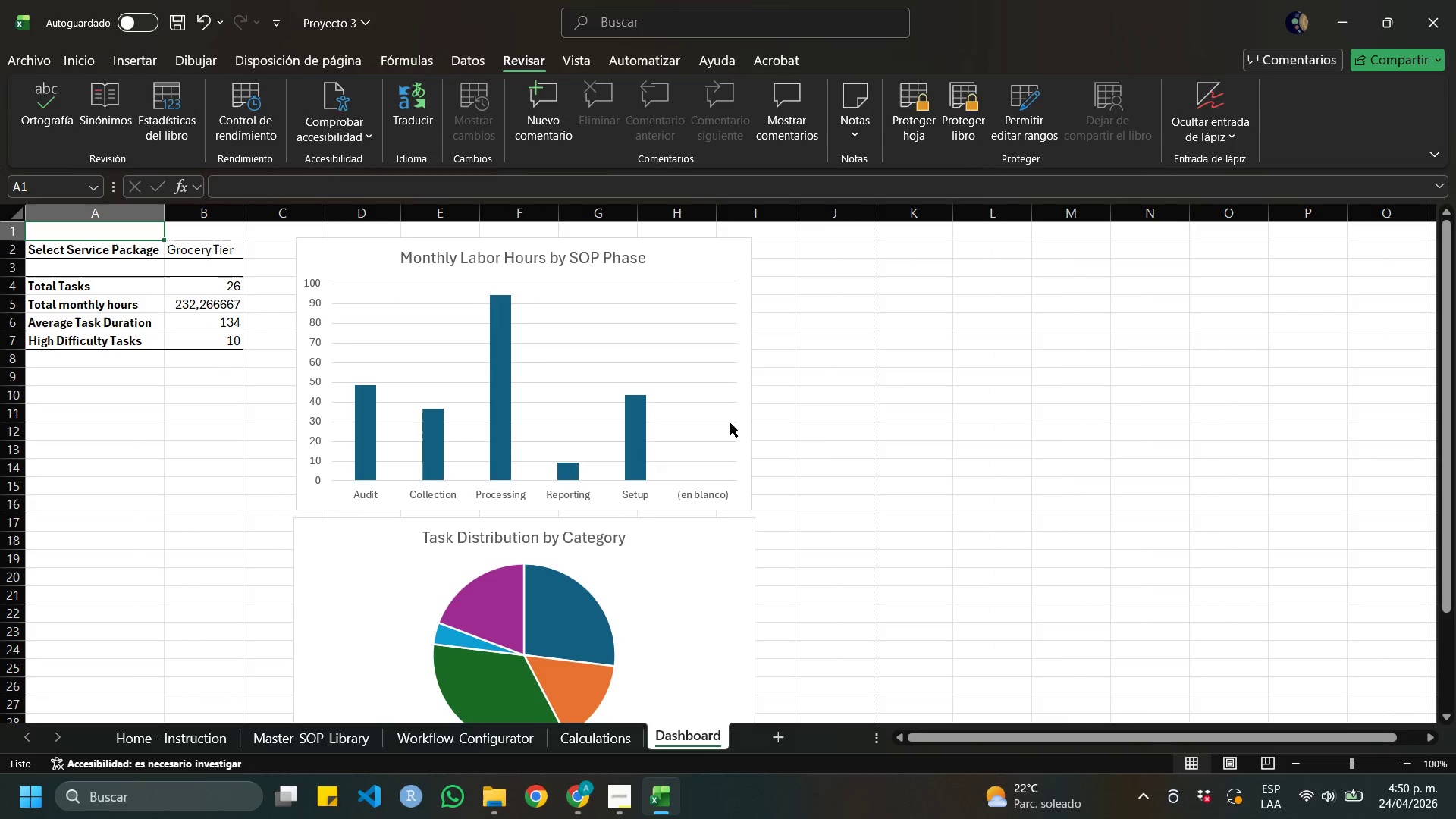 
scroll: coordinate [760, 423], scroll_direction: down, amount: 1.0
 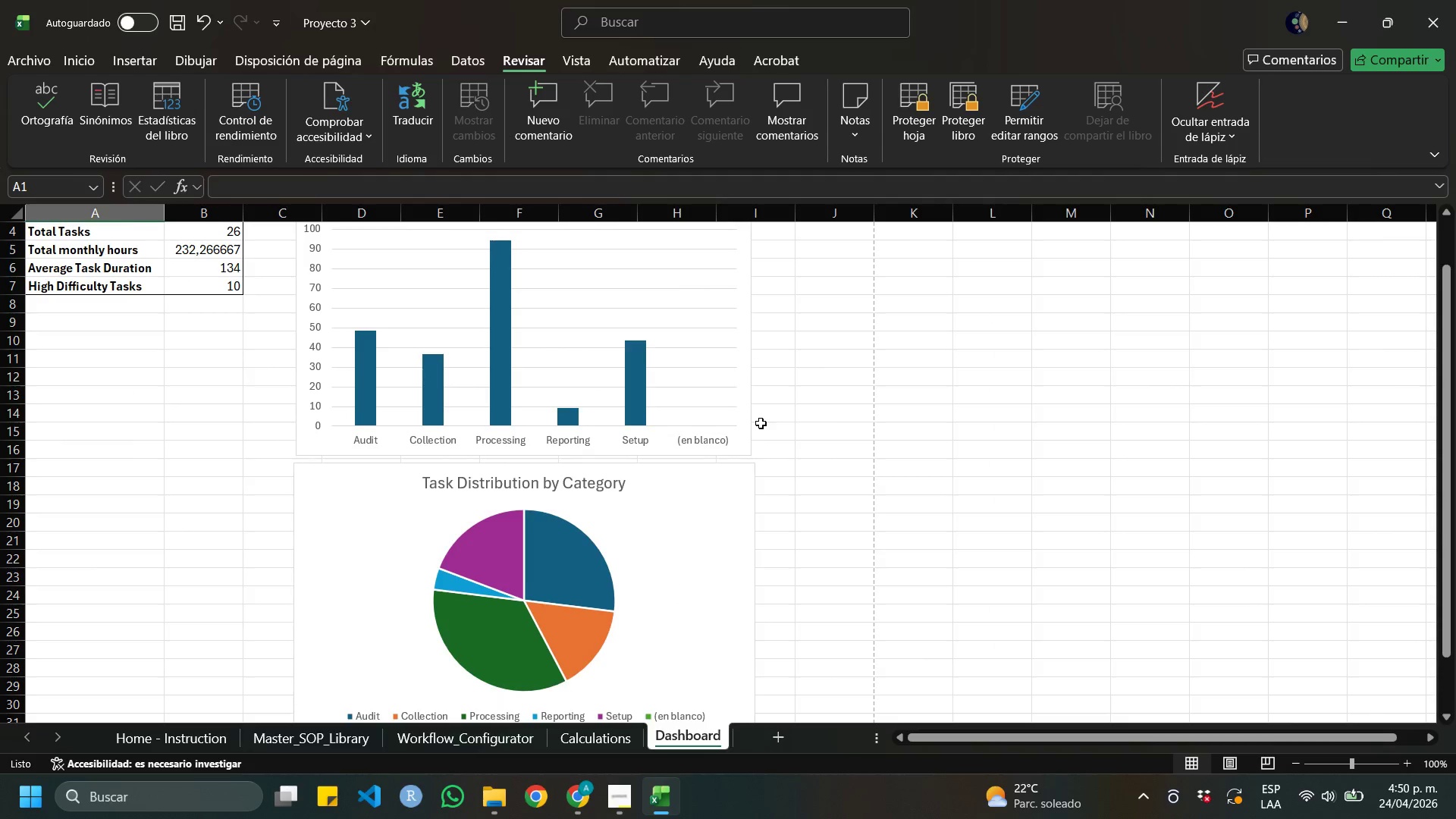 
scroll: coordinate [761, 423], scroll_direction: up, amount: 1.0
 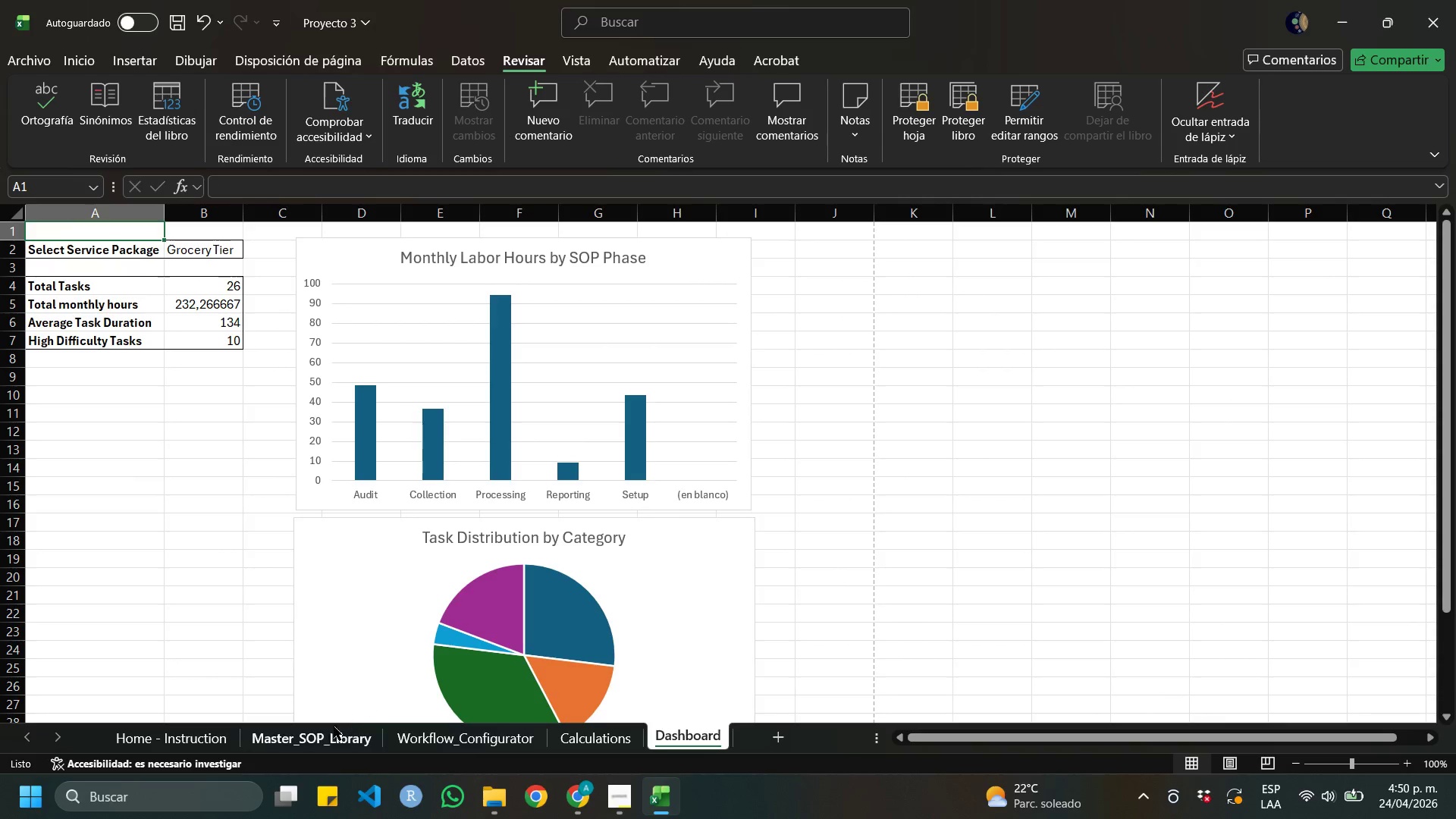 
left_click([316, 733])
 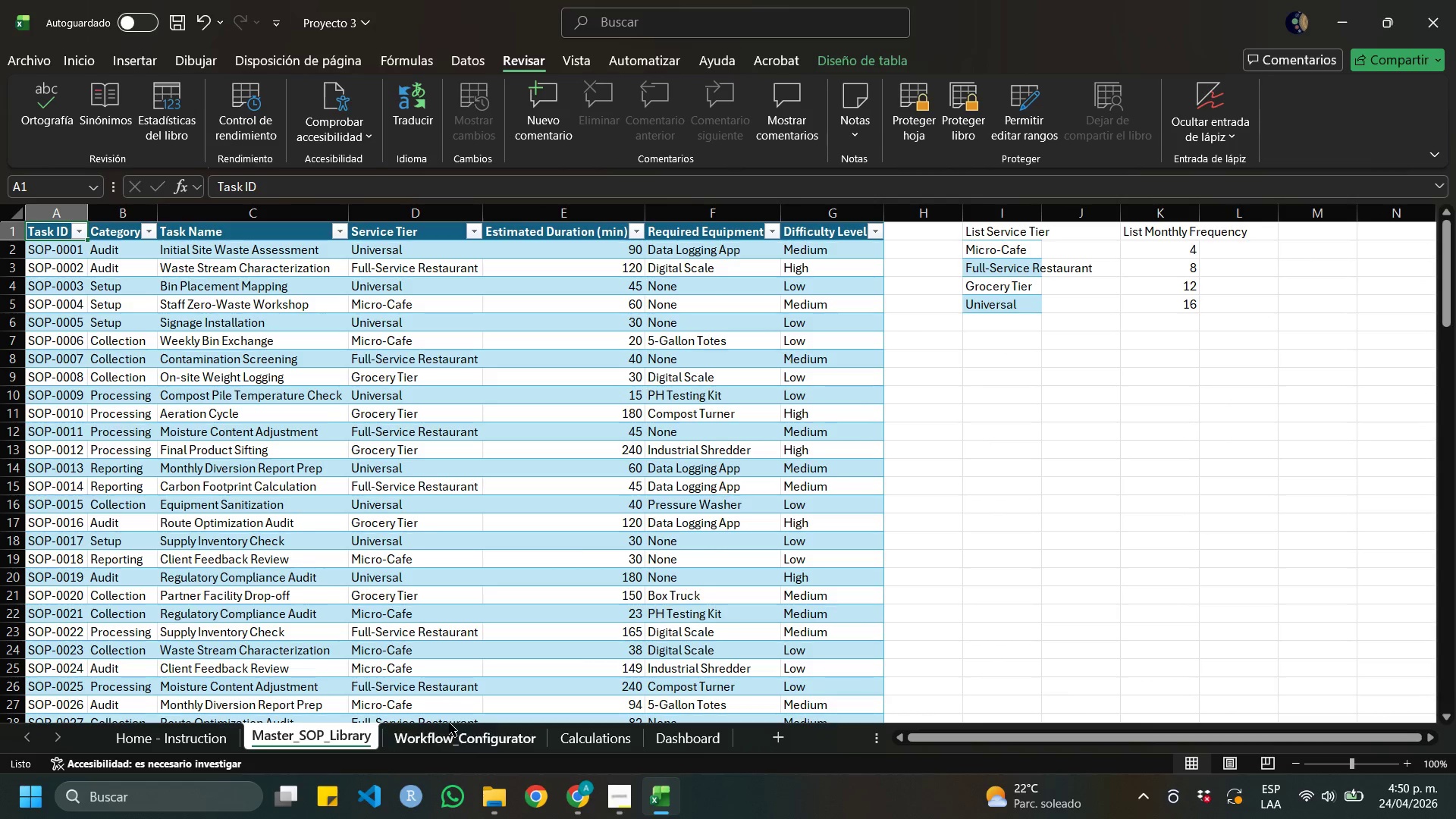 
left_click([441, 733])
 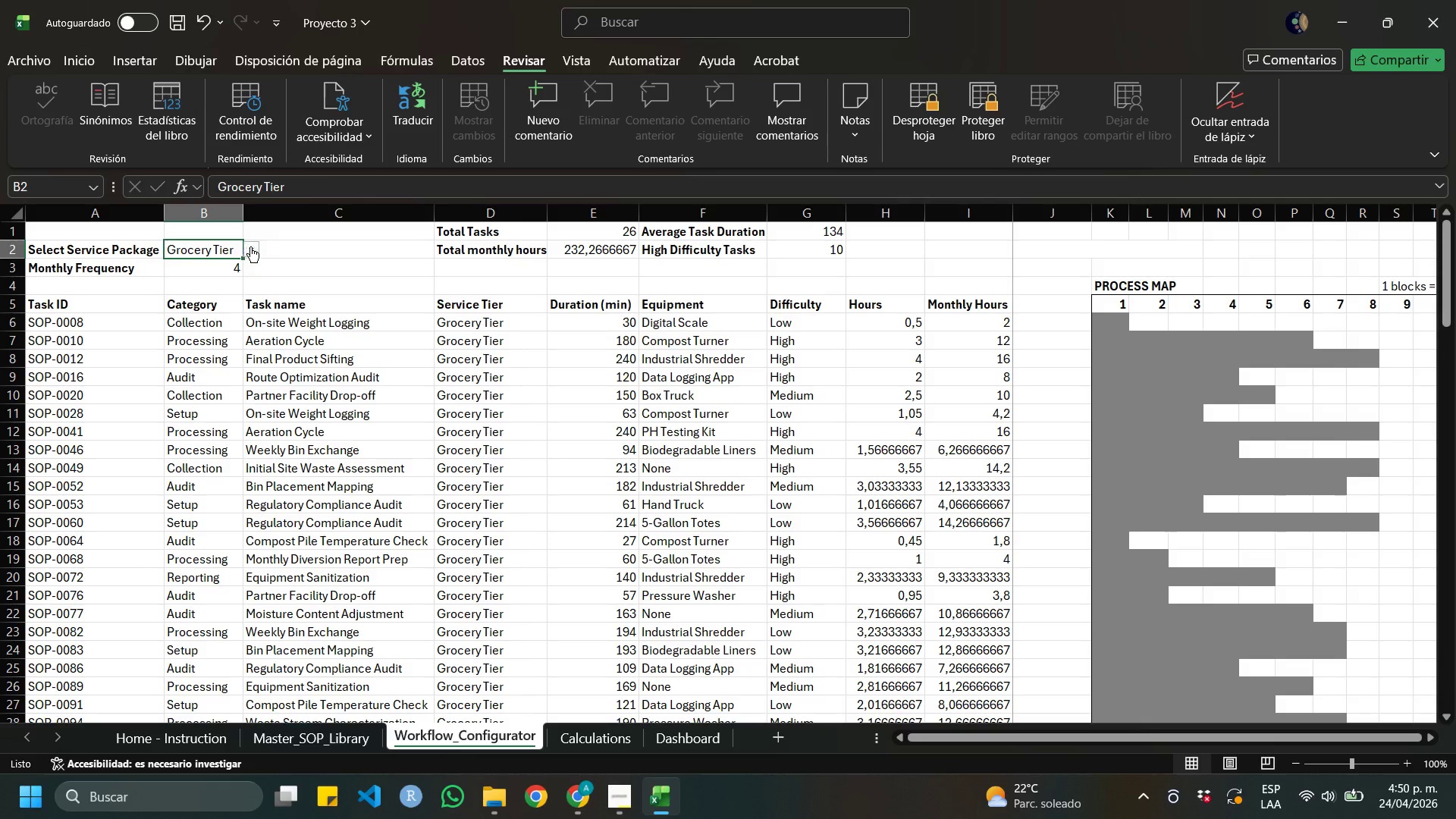 
left_click([253, 246])
 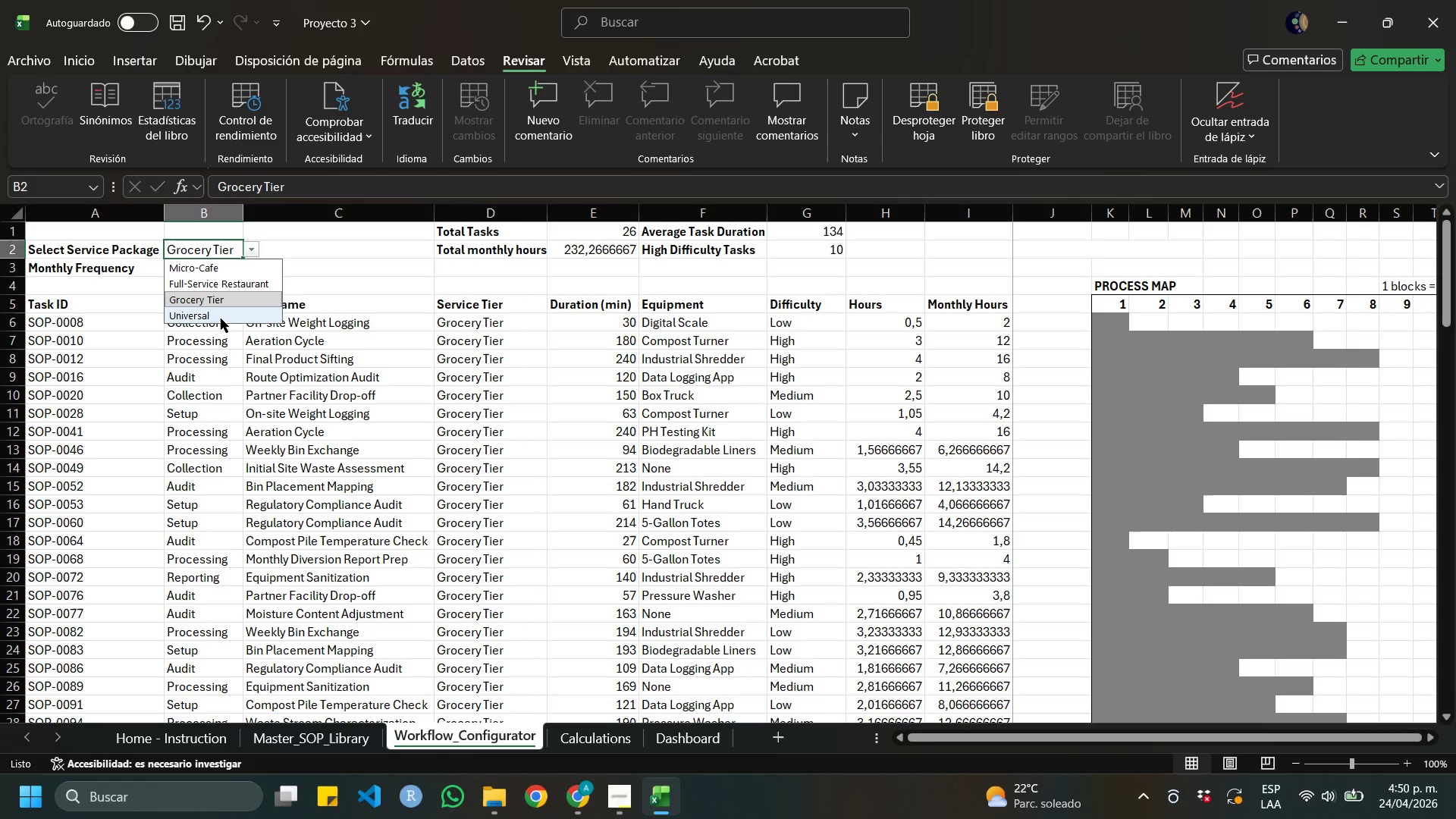 
left_click([221, 315])
 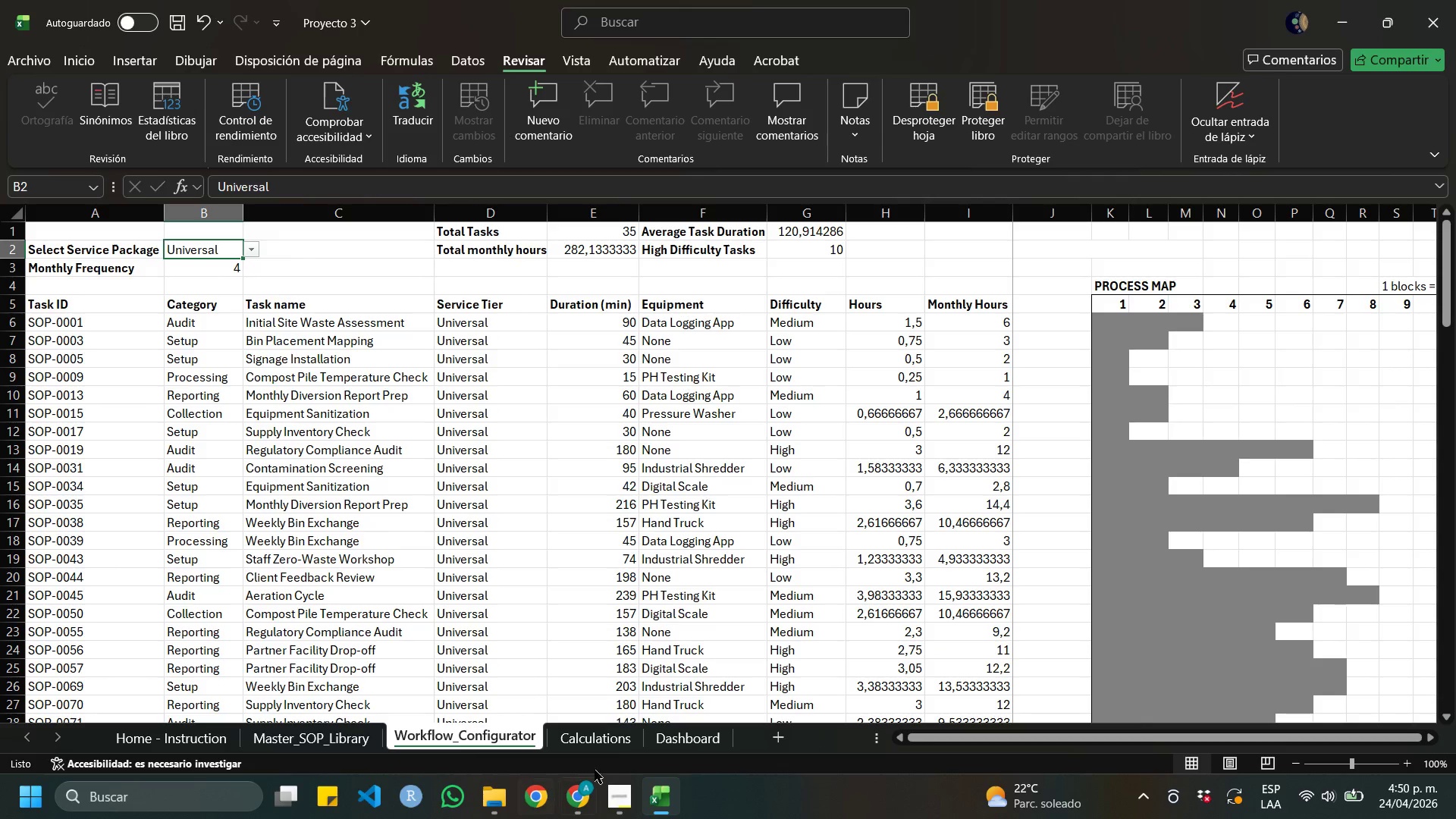 
wait(5.08)
 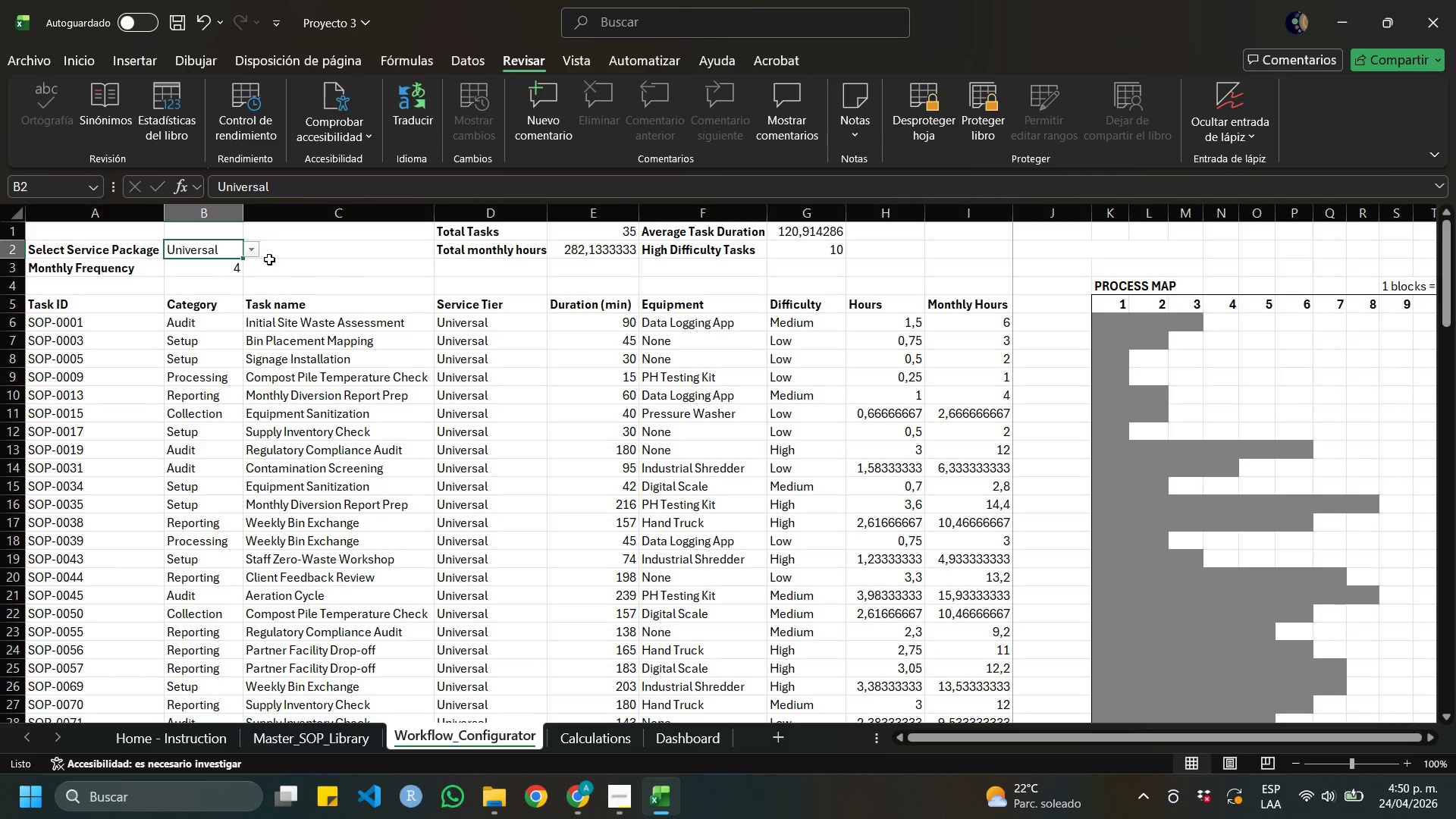 
left_click([584, 732])
 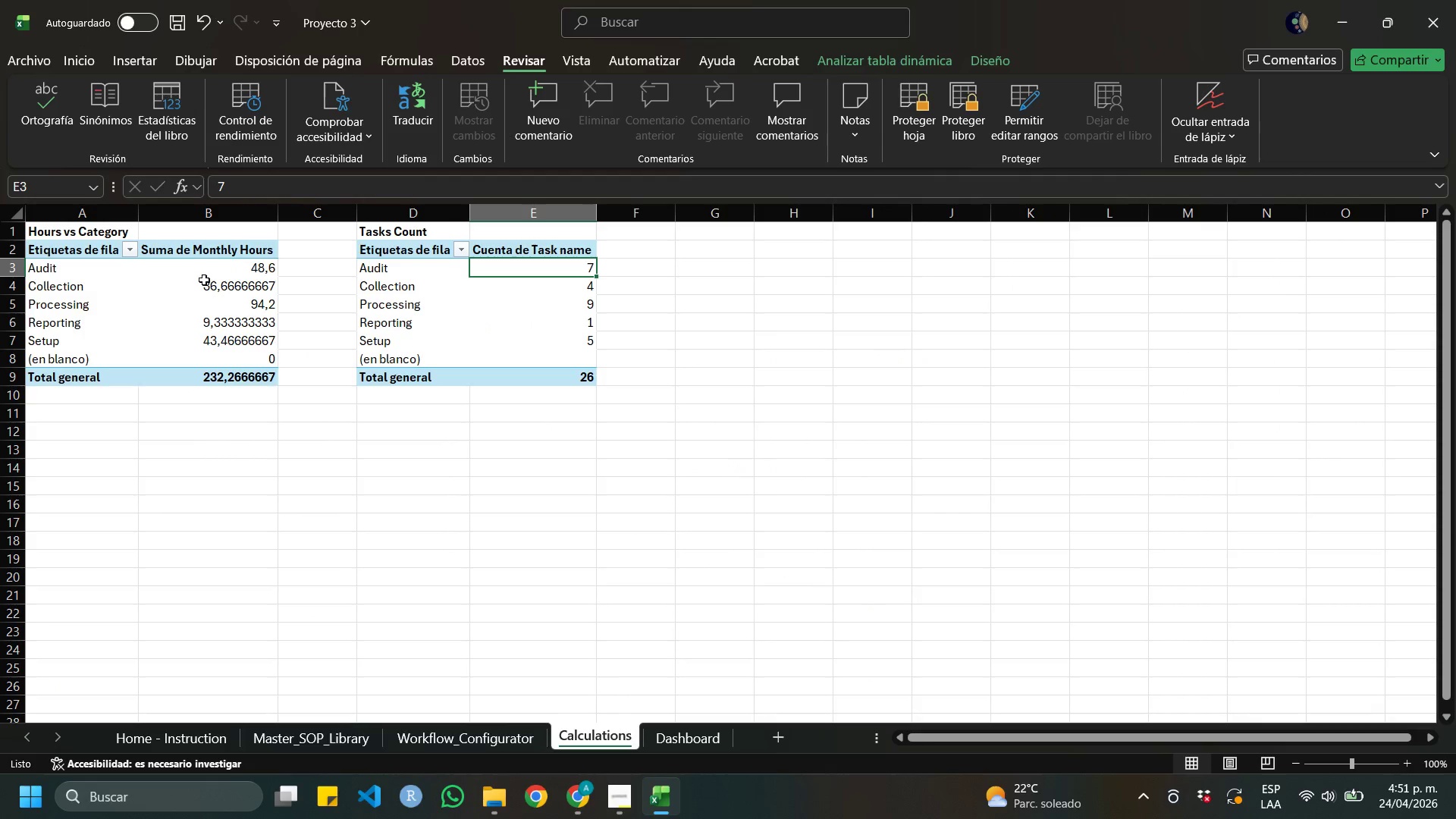 
left_click([209, 271])
 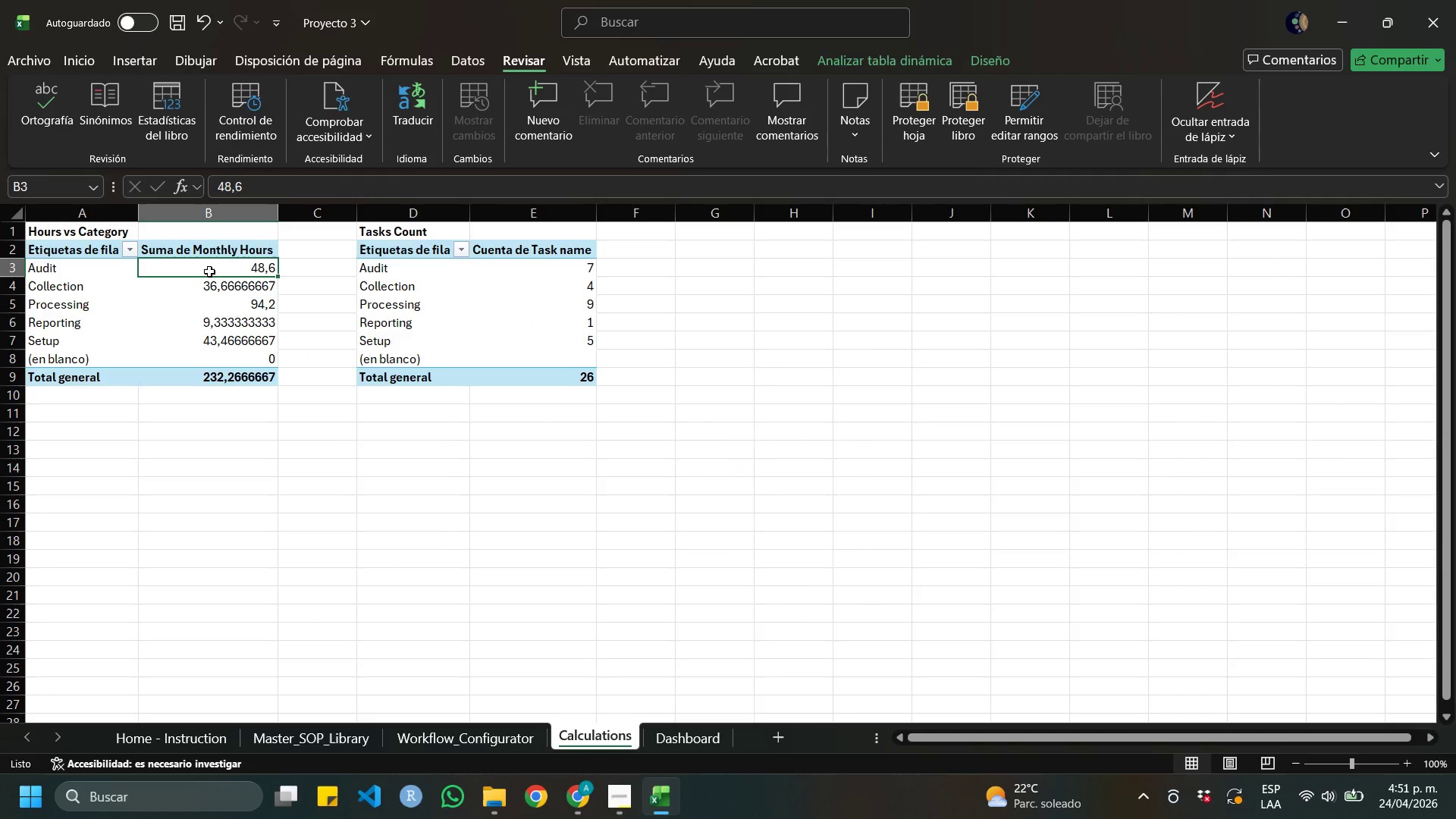 
right_click([209, 271])
 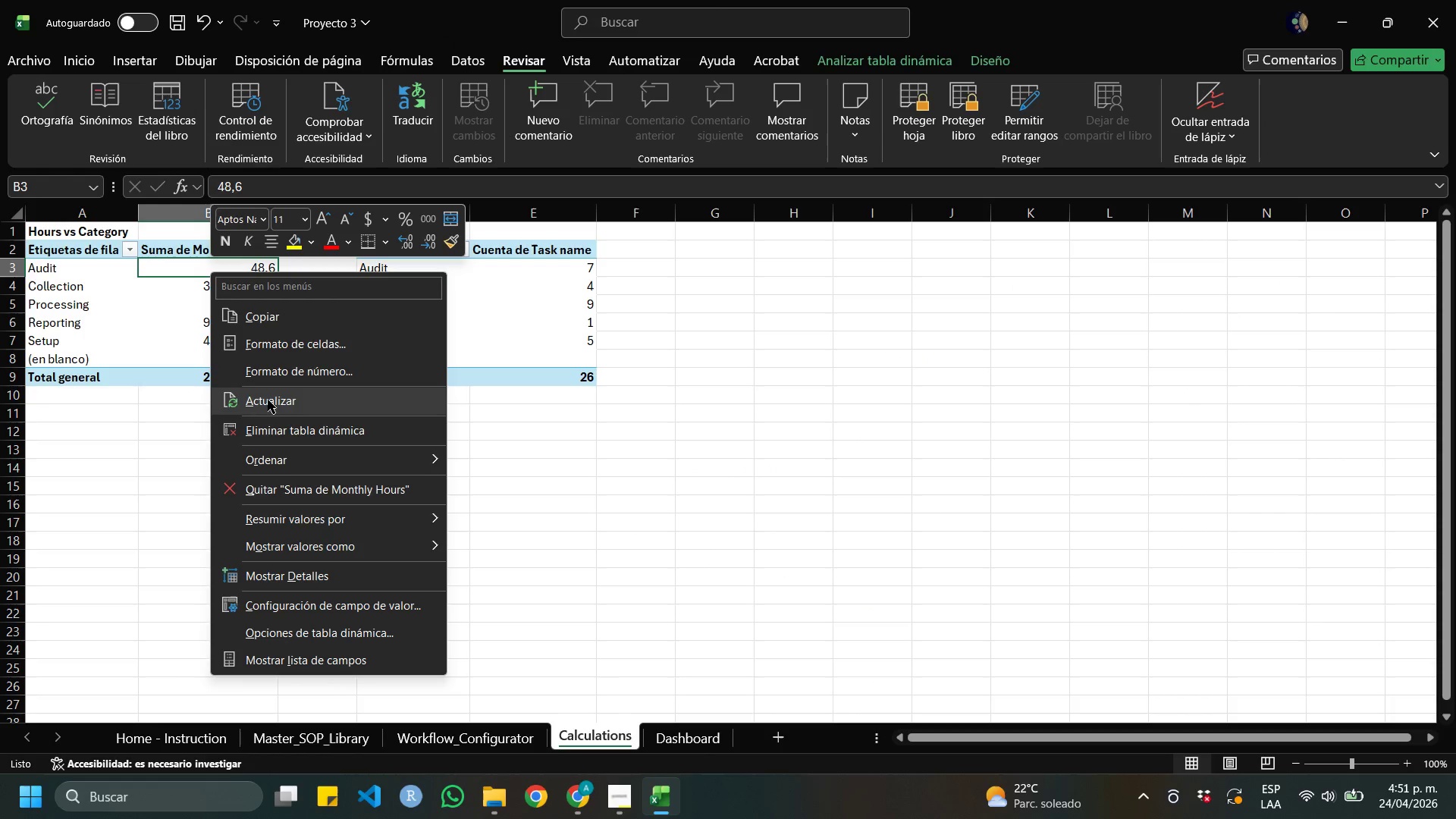 
left_click([266, 403])
 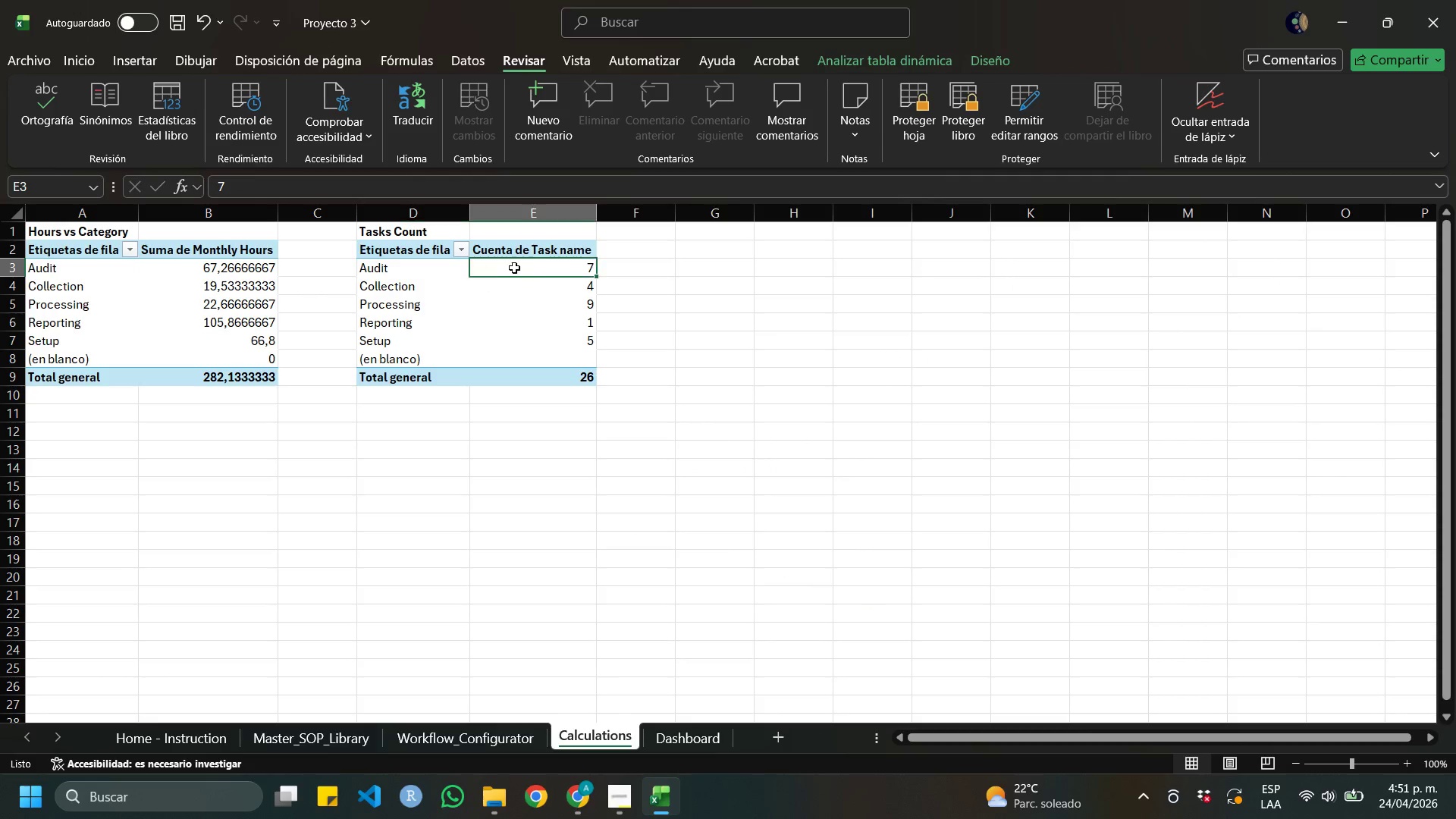 
right_click([535, 266])
 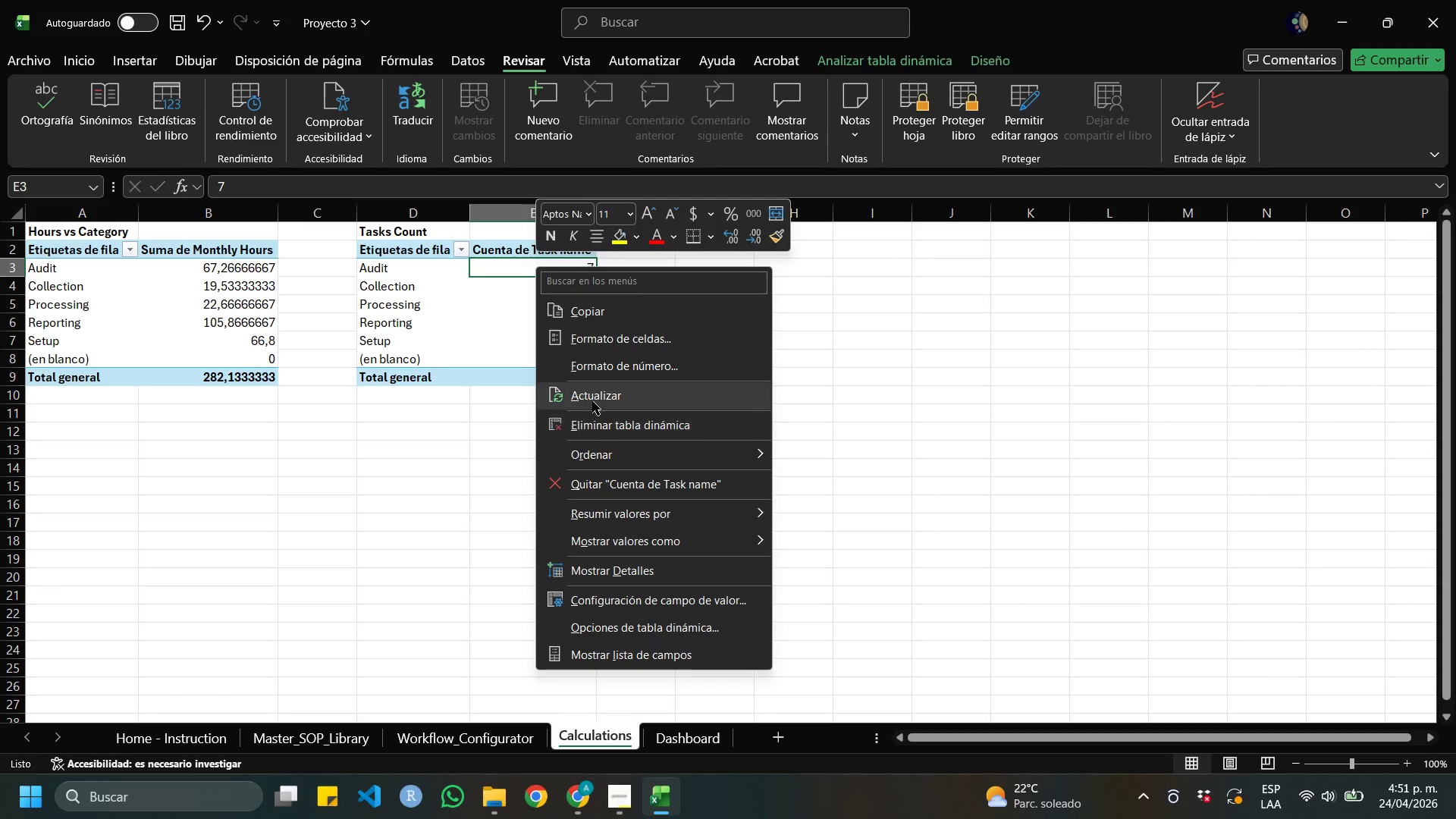 
left_click([592, 394])
 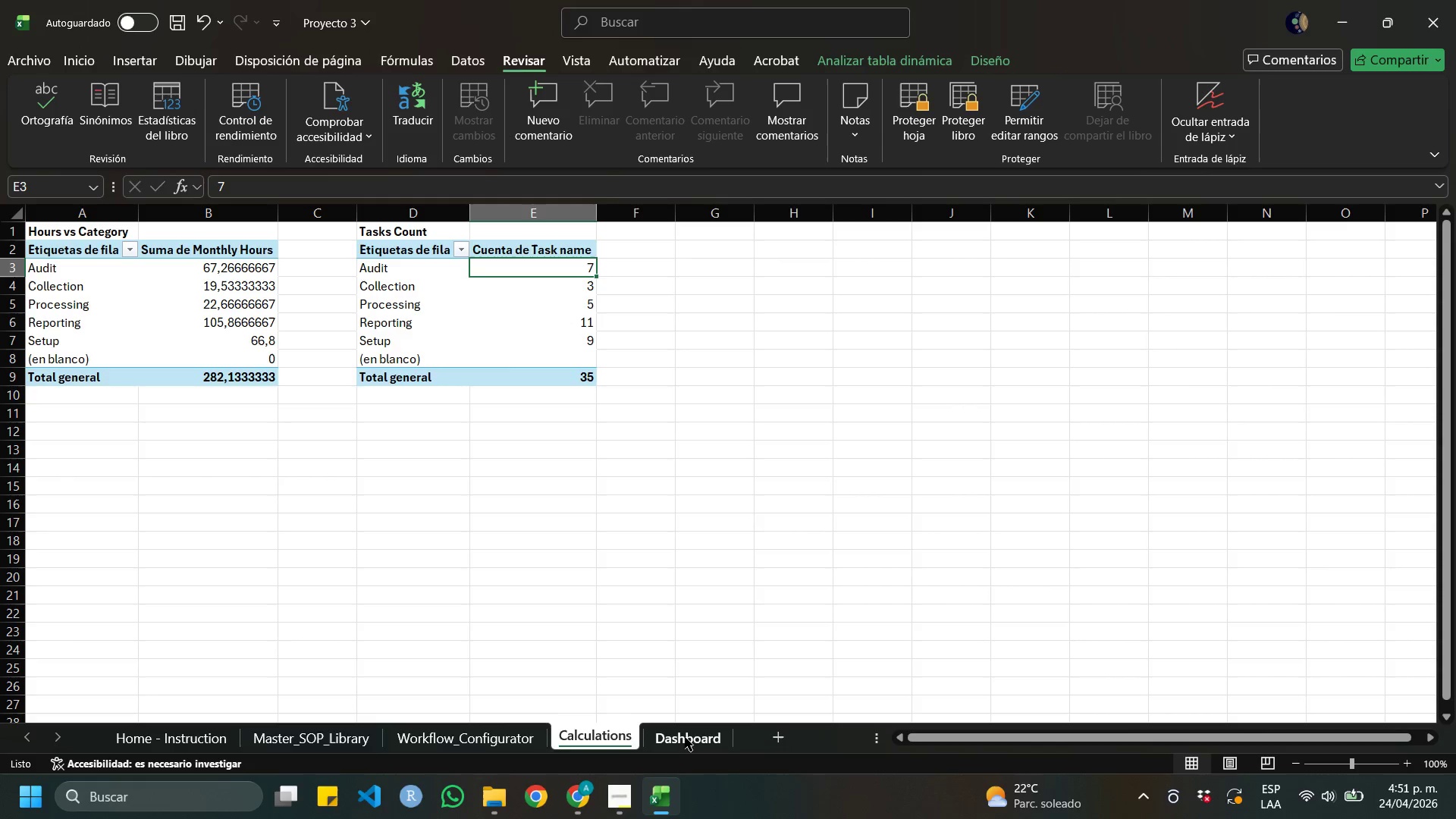 
left_click([682, 735])
 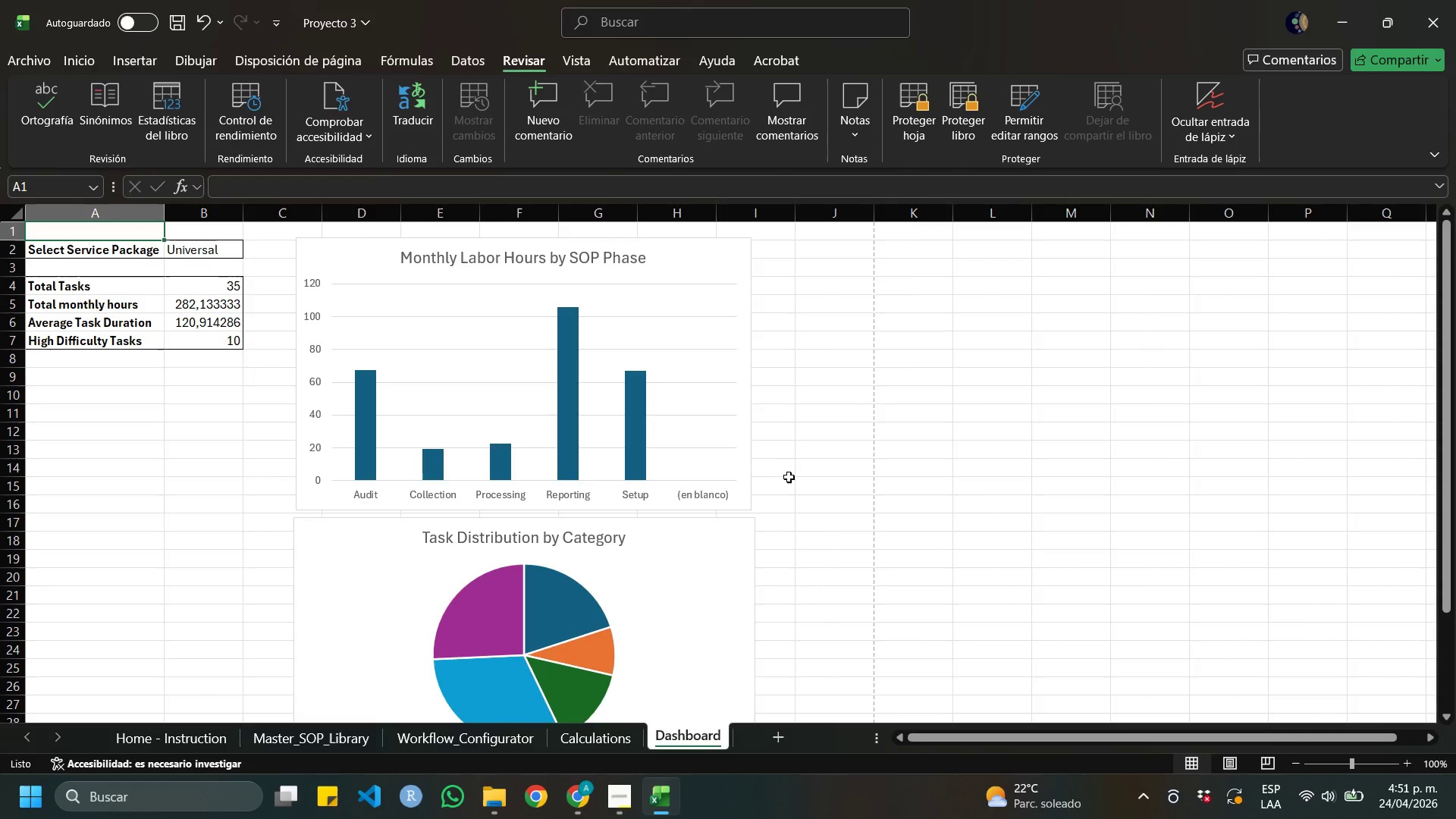 
scroll: coordinate [789, 477], scroll_direction: down, amount: 1.0
 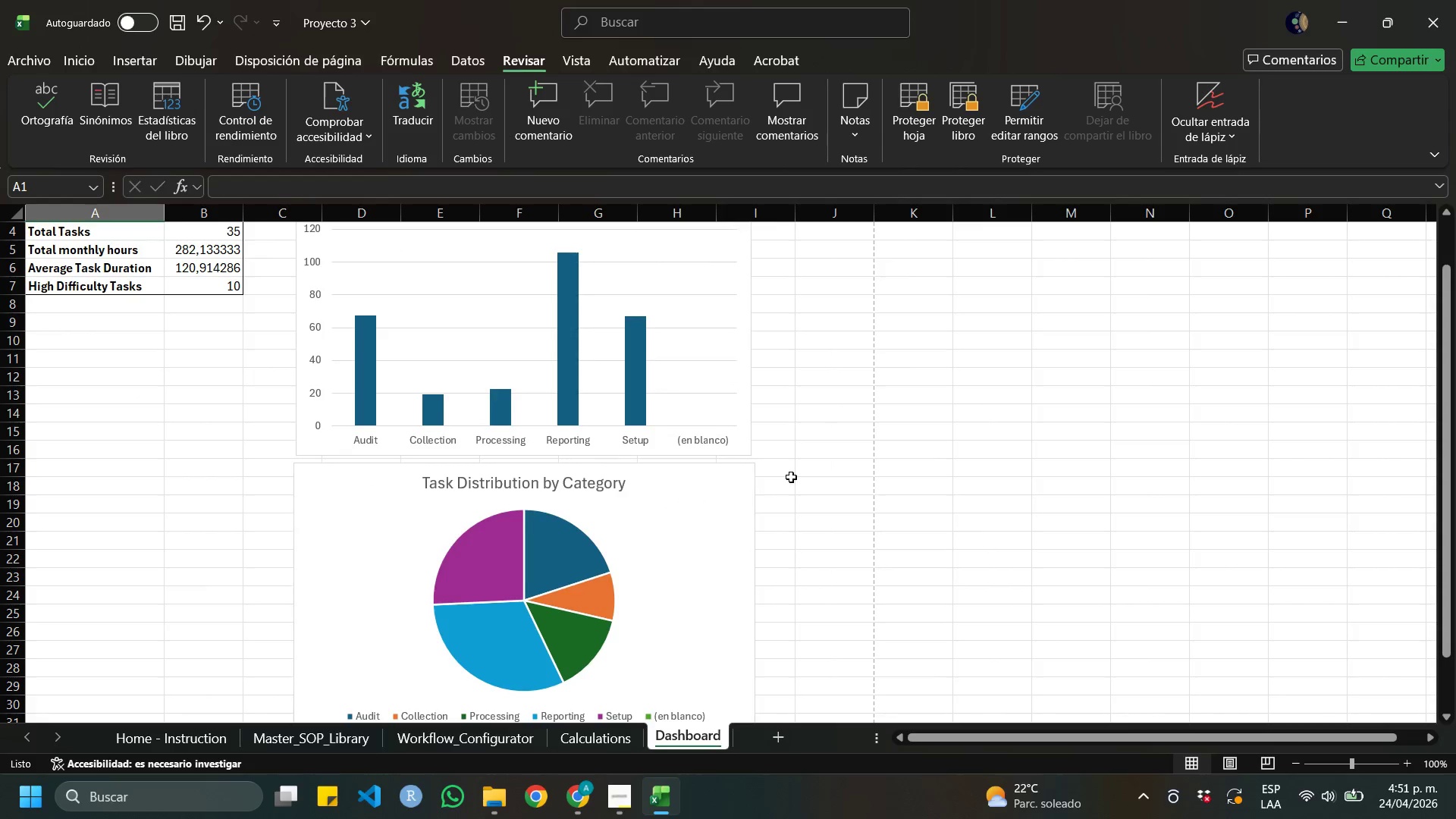 
scroll: coordinate [791, 477], scroll_direction: up, amount: 2.0
 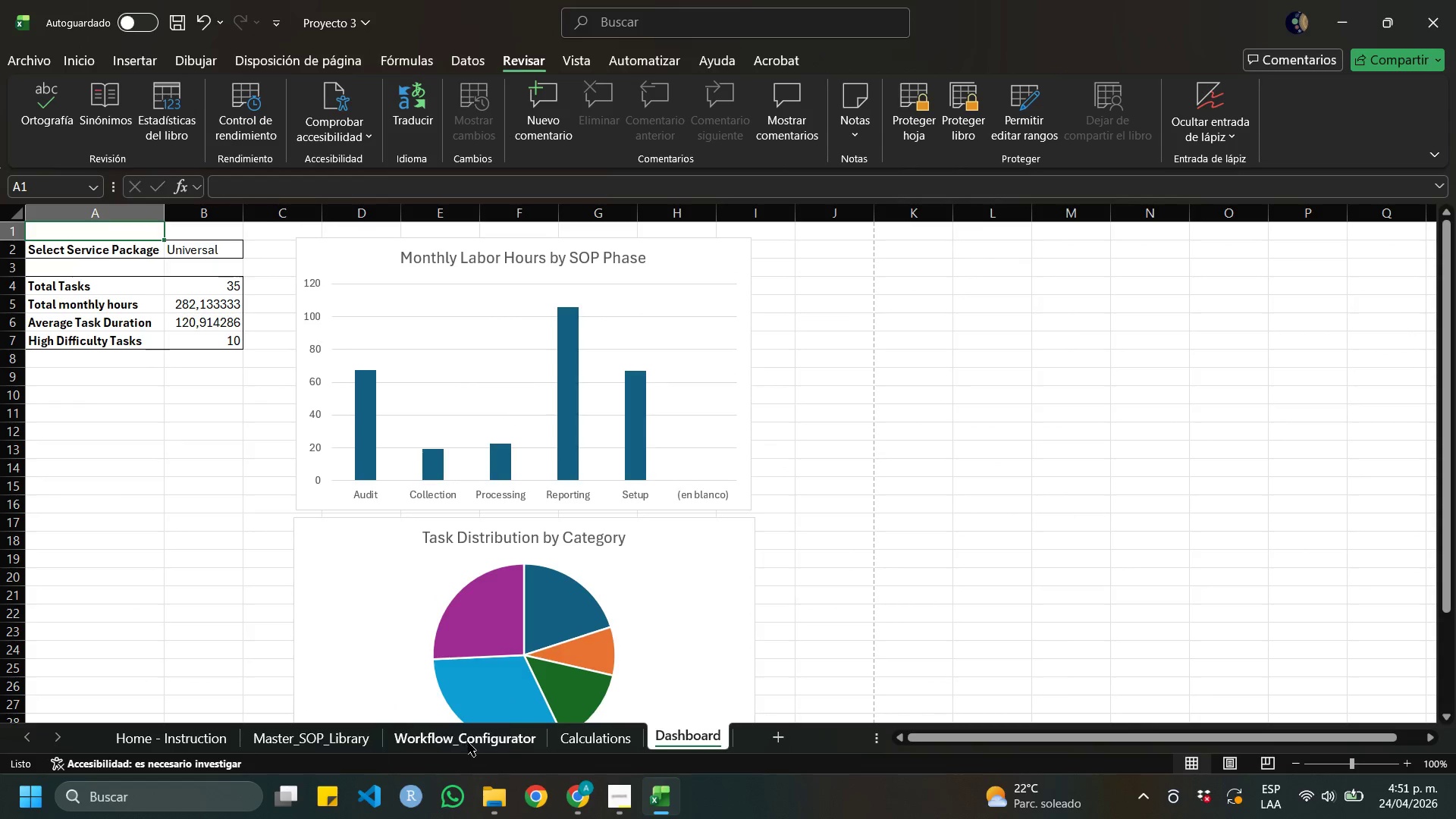 
left_click([472, 742])
 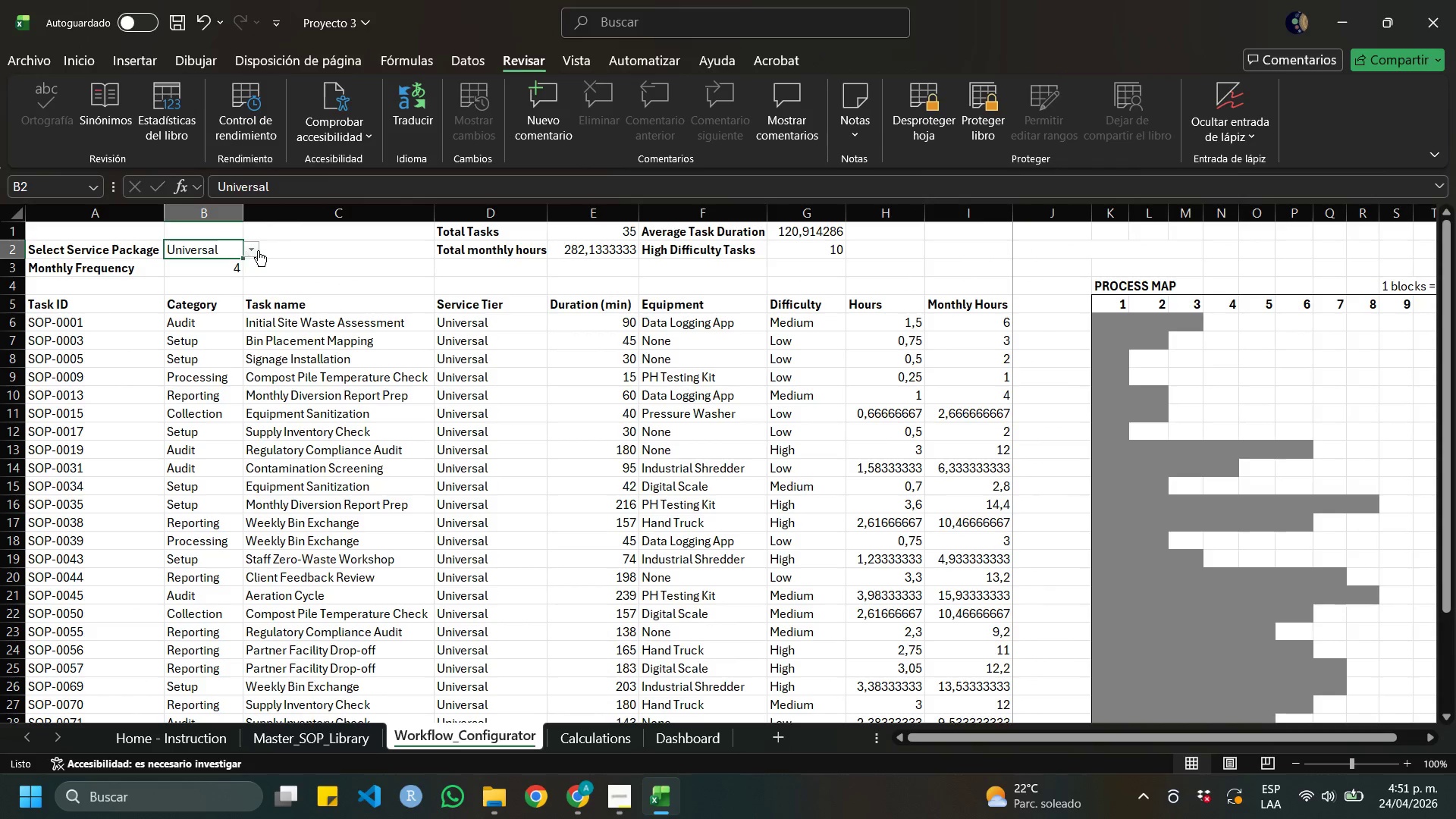 
left_click([255, 249])
 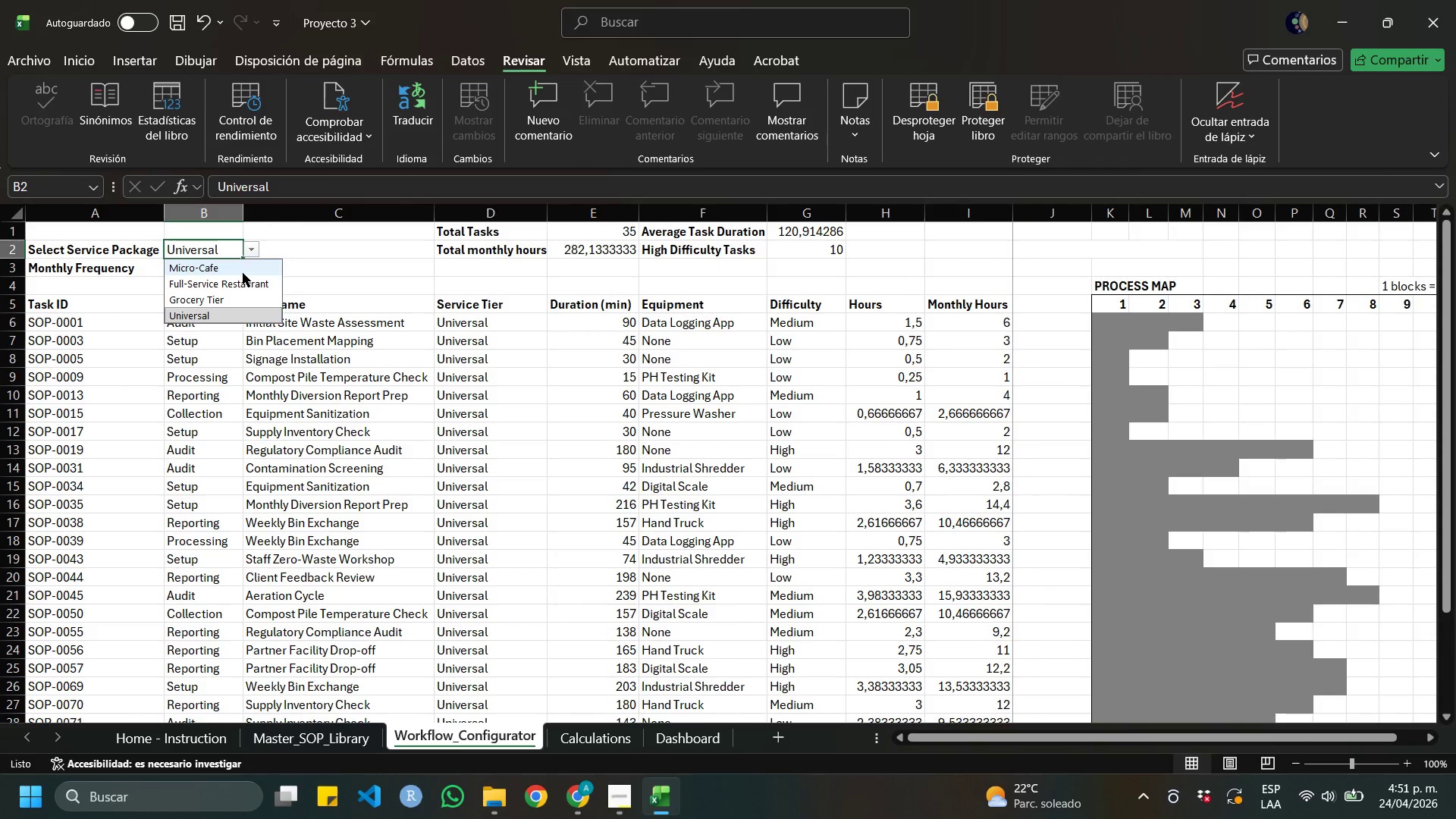 
left_click([243, 273])
 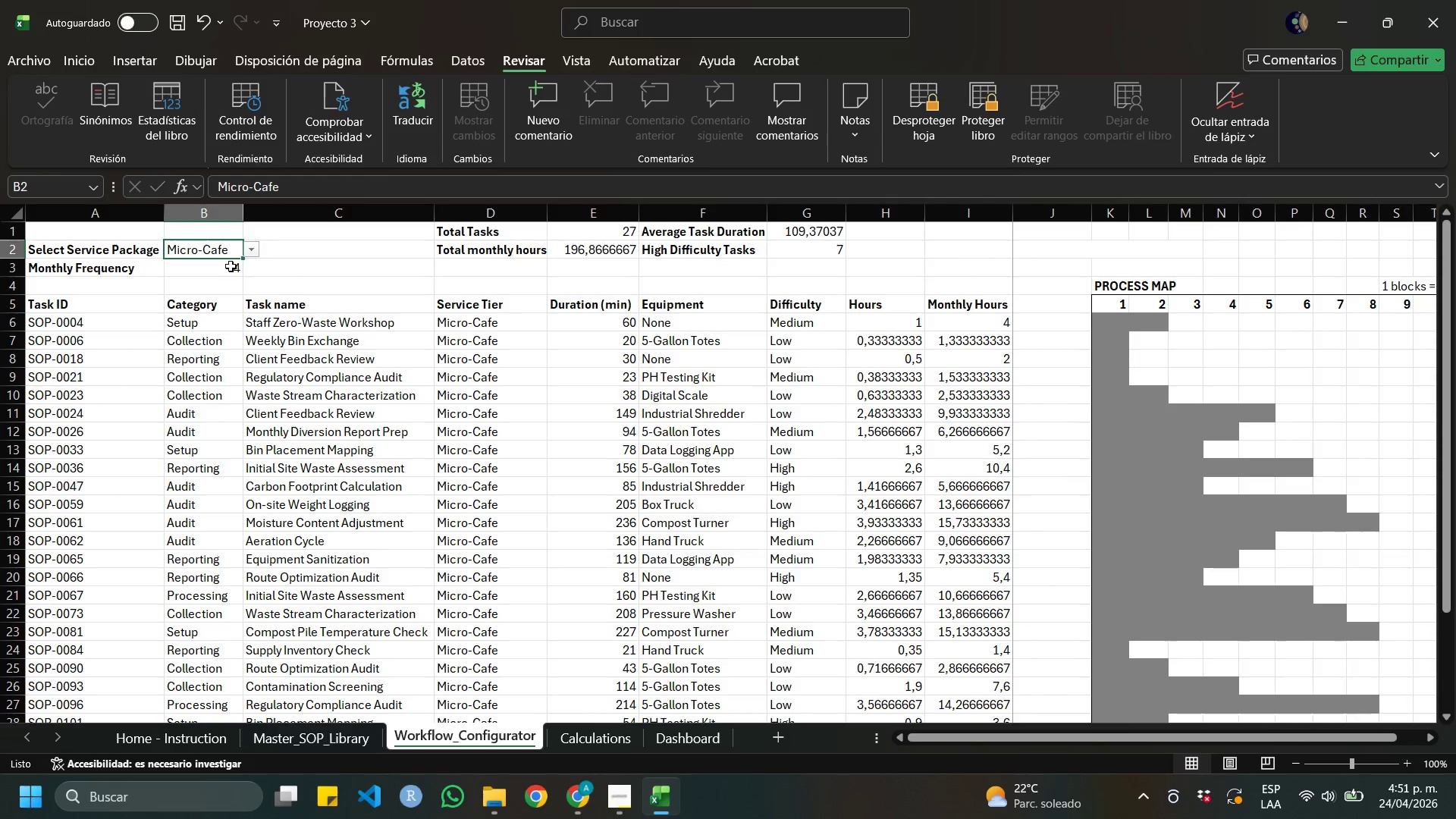 
double_click([250, 265])
 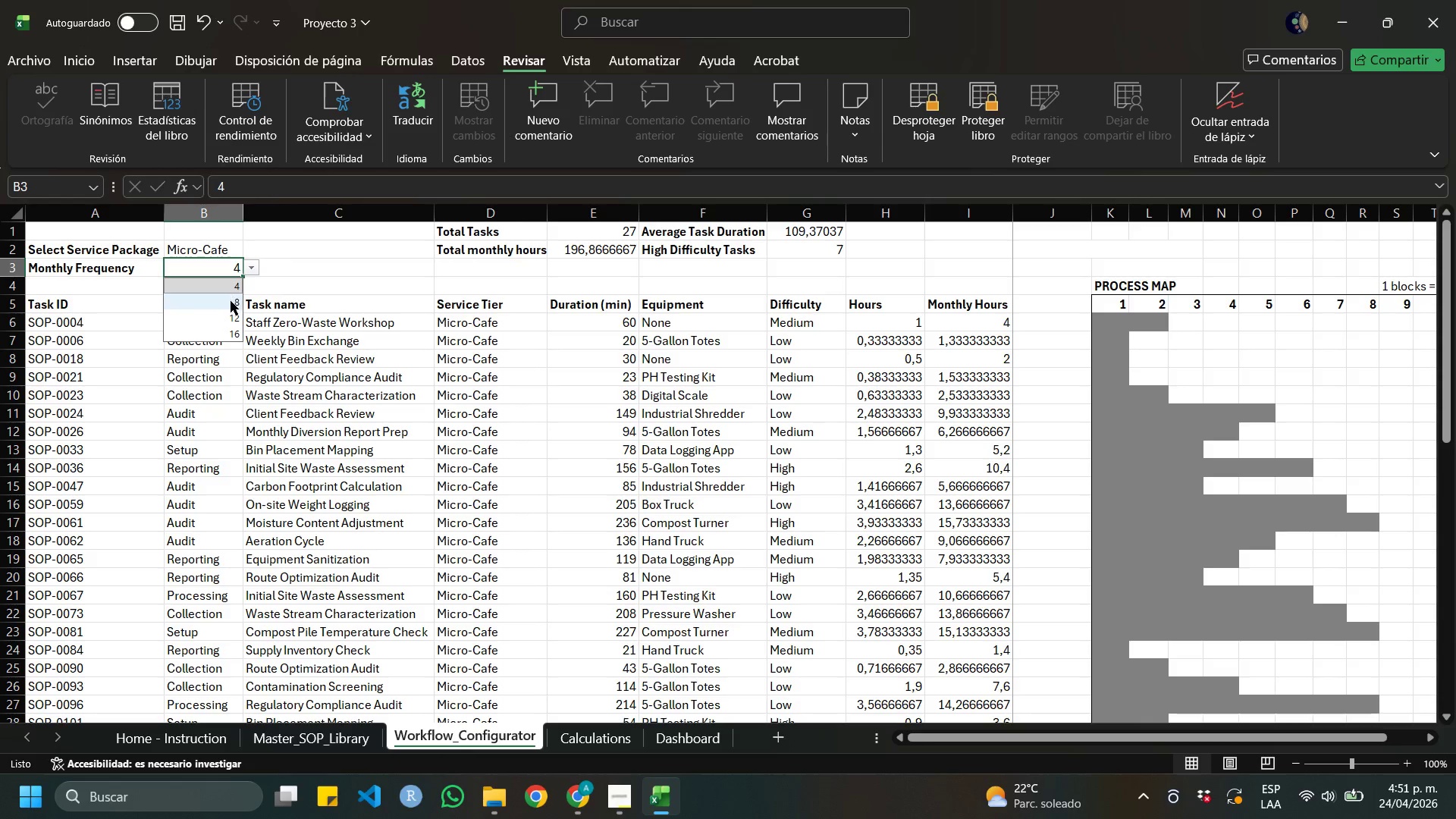 
left_click([231, 302])
 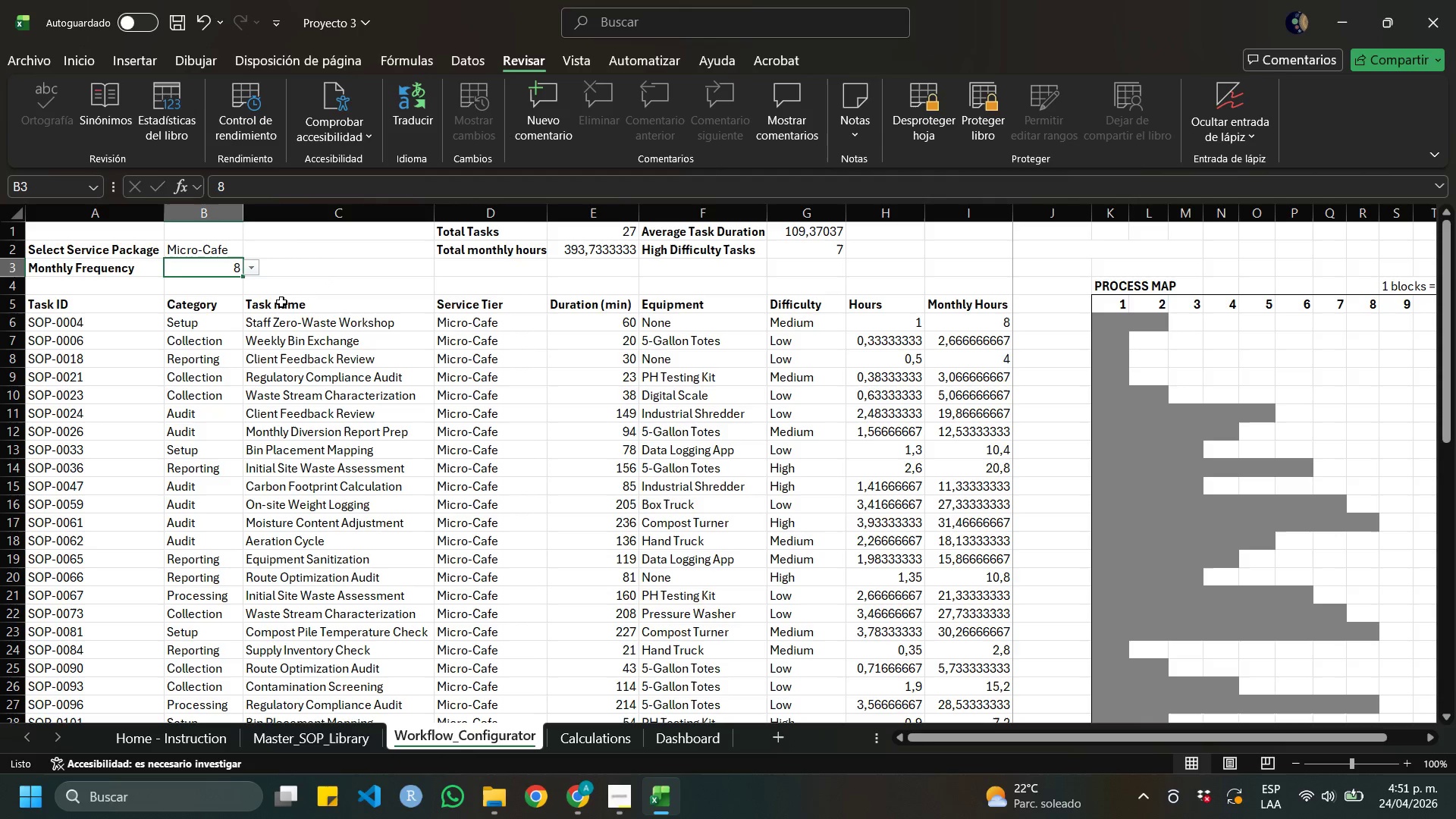 
left_click([250, 263])
 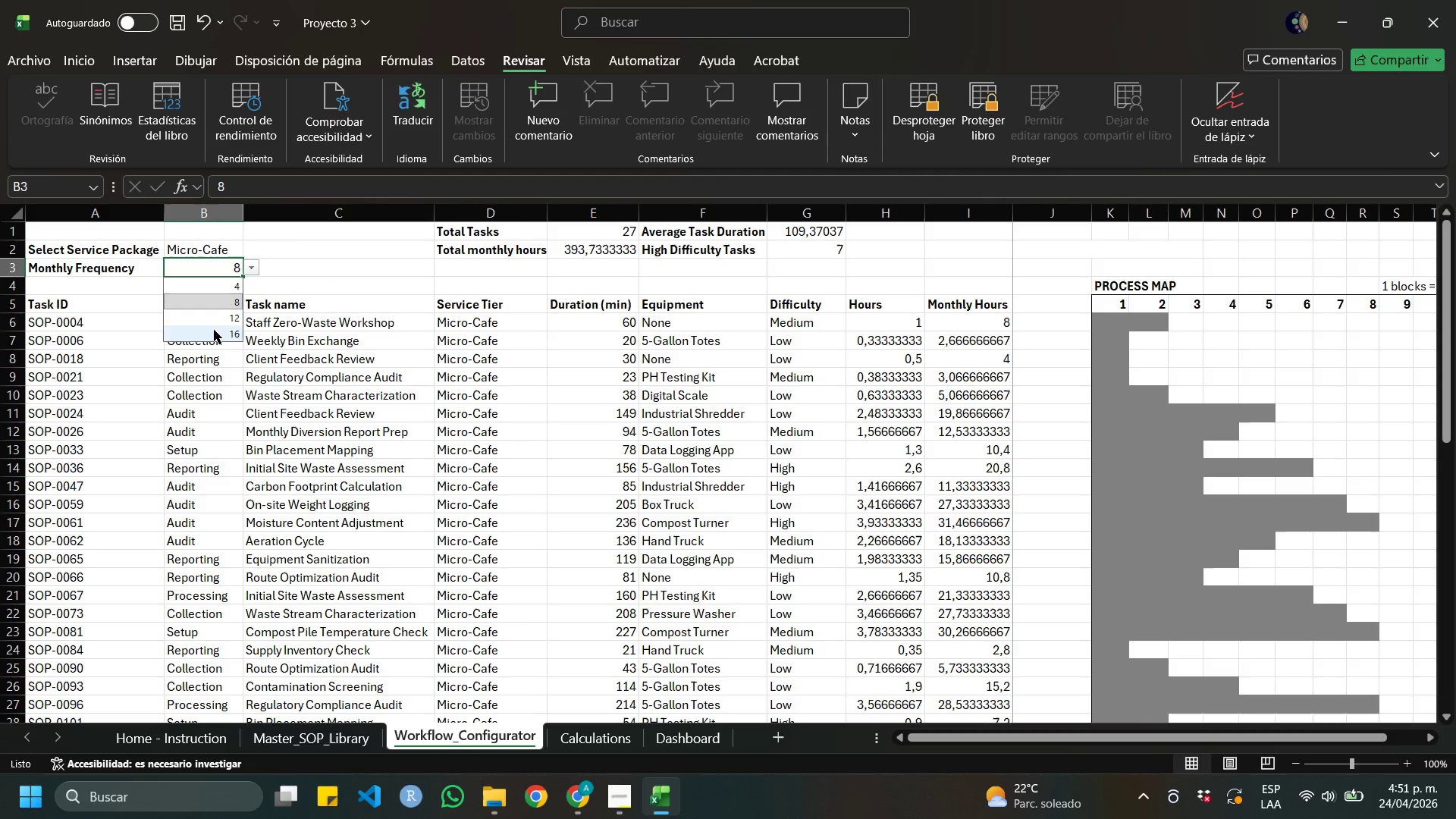 
left_click([214, 331])
 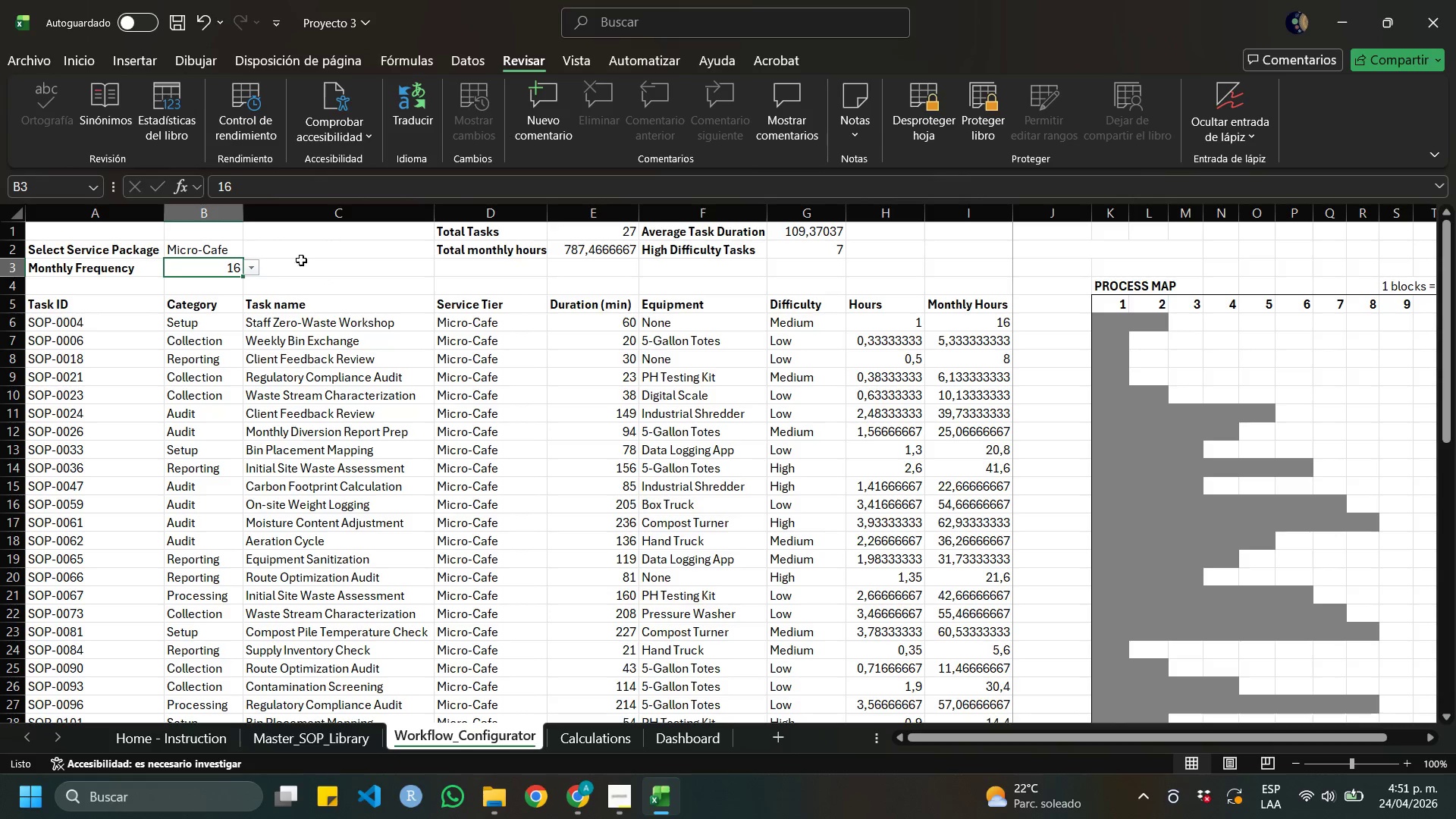 
left_click([251, 261])
 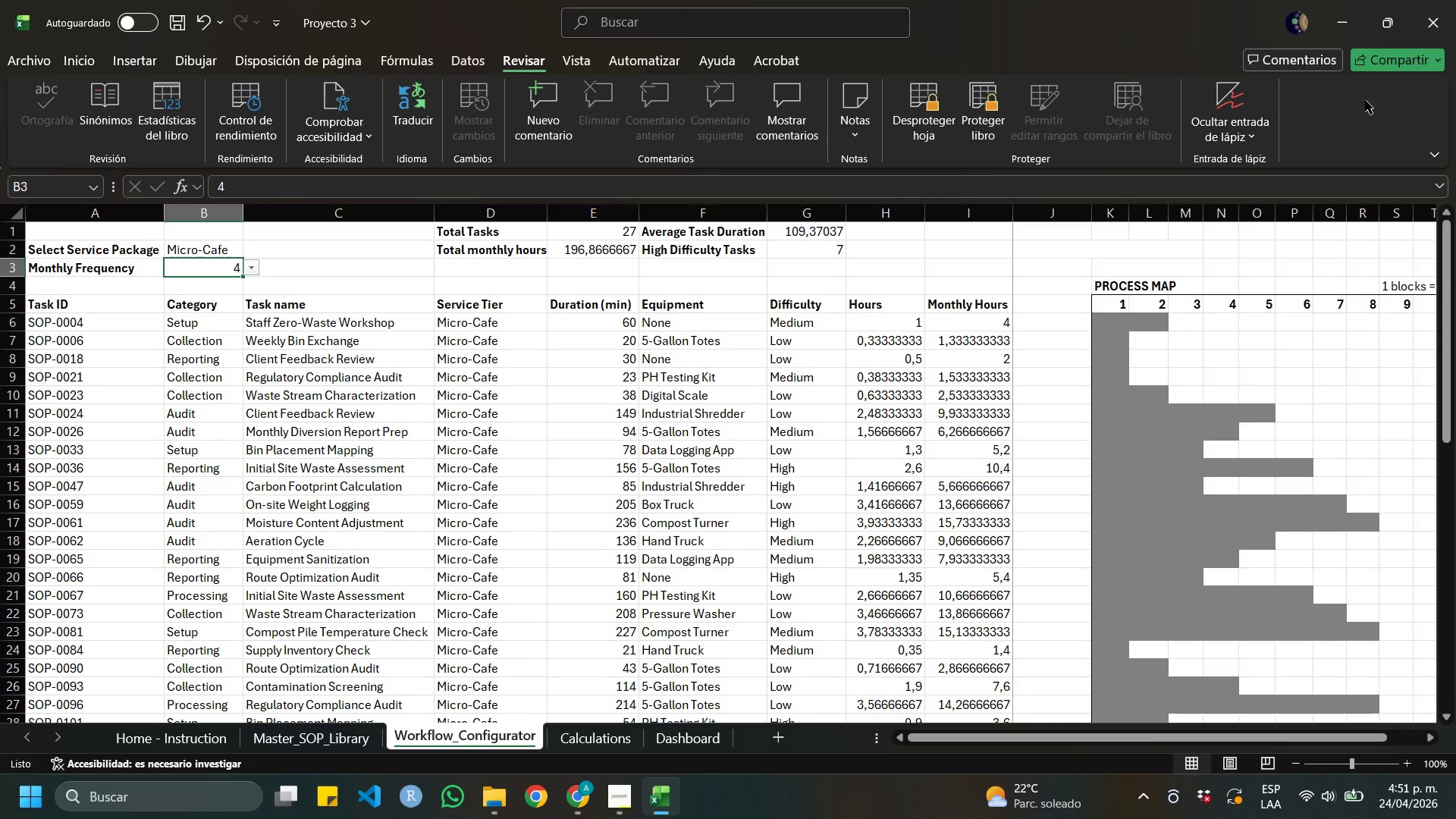 
wait(5.8)
 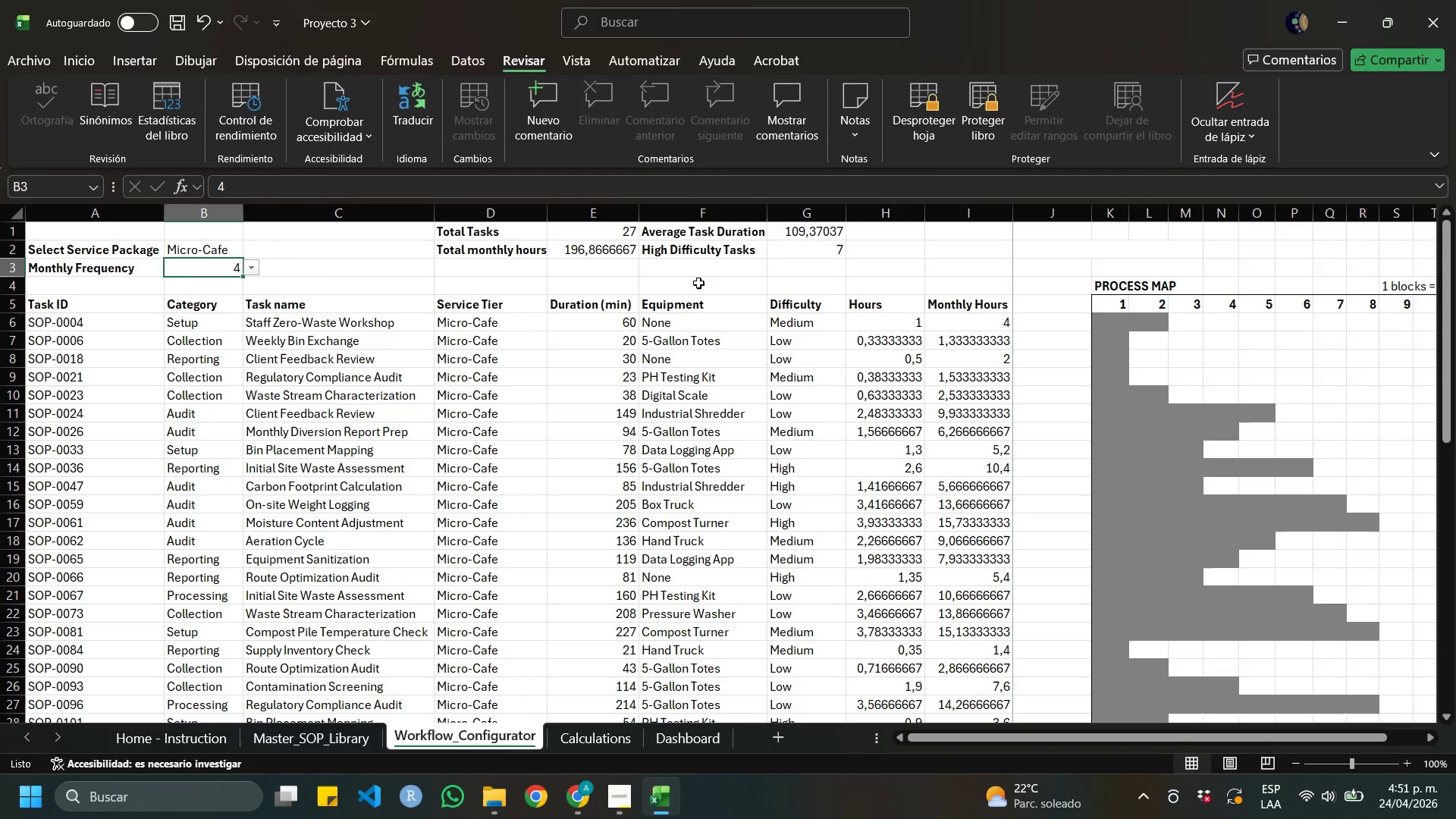 
left_click([1249, 105])
 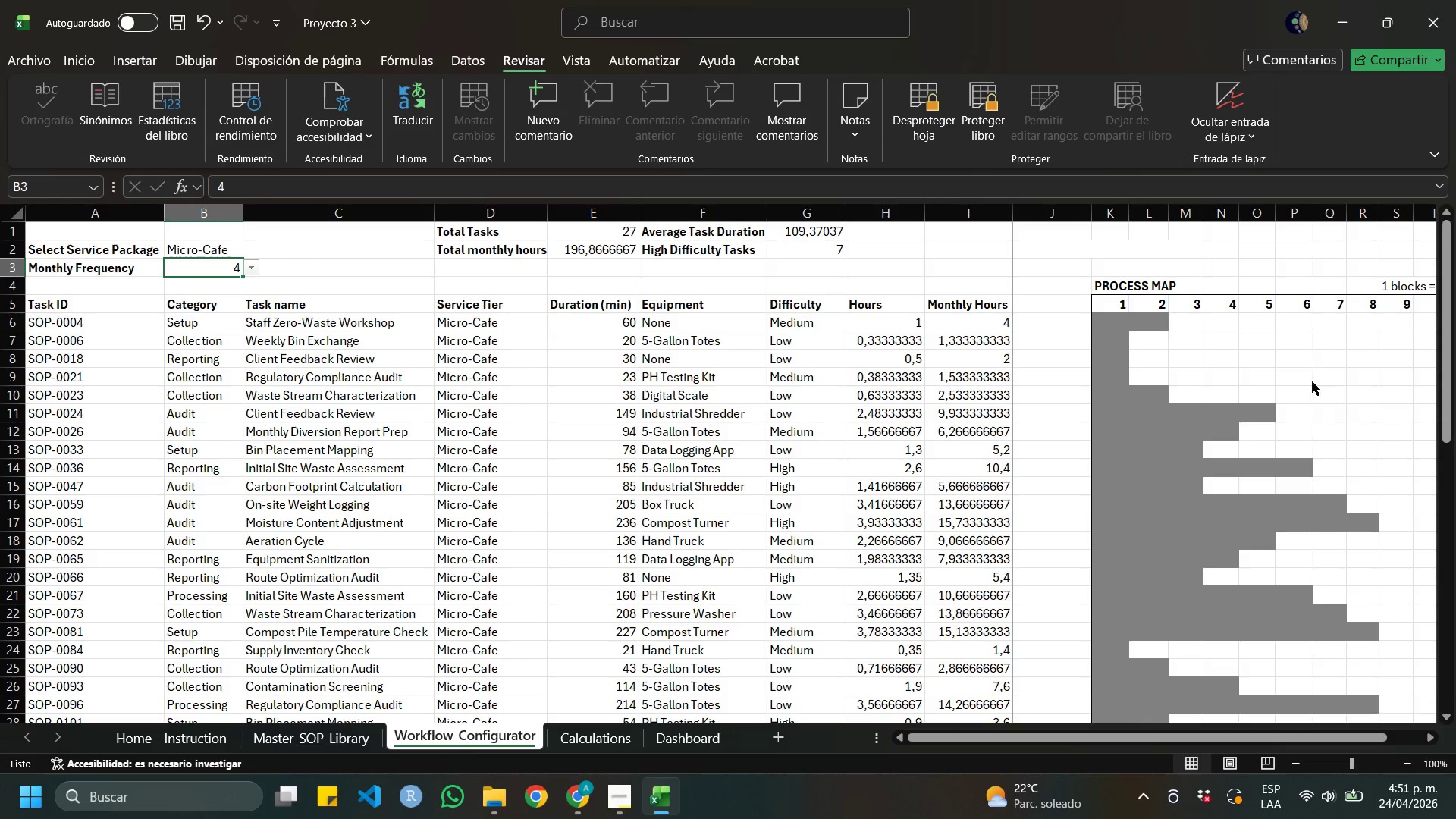 
left_click([1257, 404])
 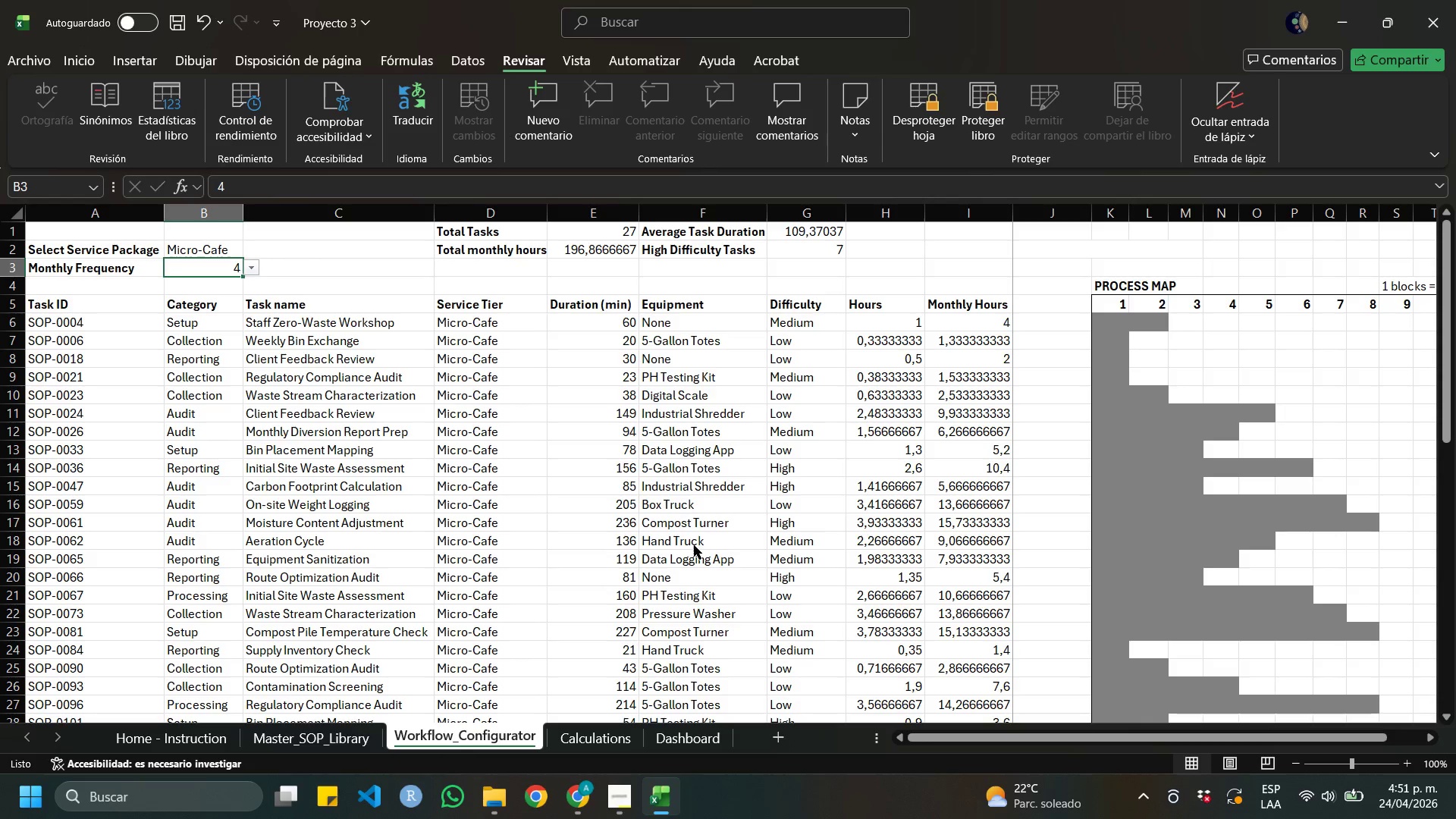 
left_click([1028, 576])
 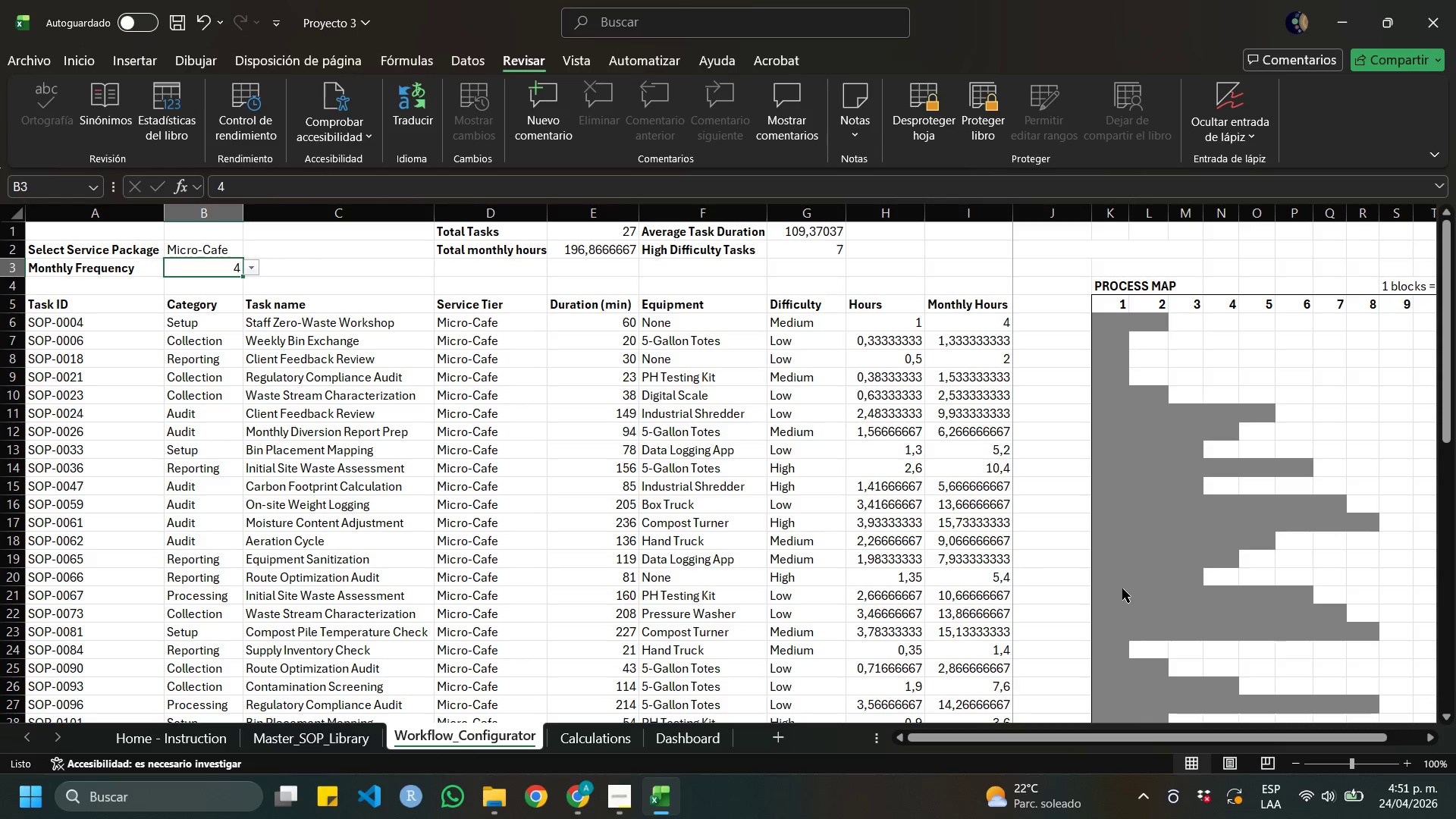 
left_click([1109, 626])
 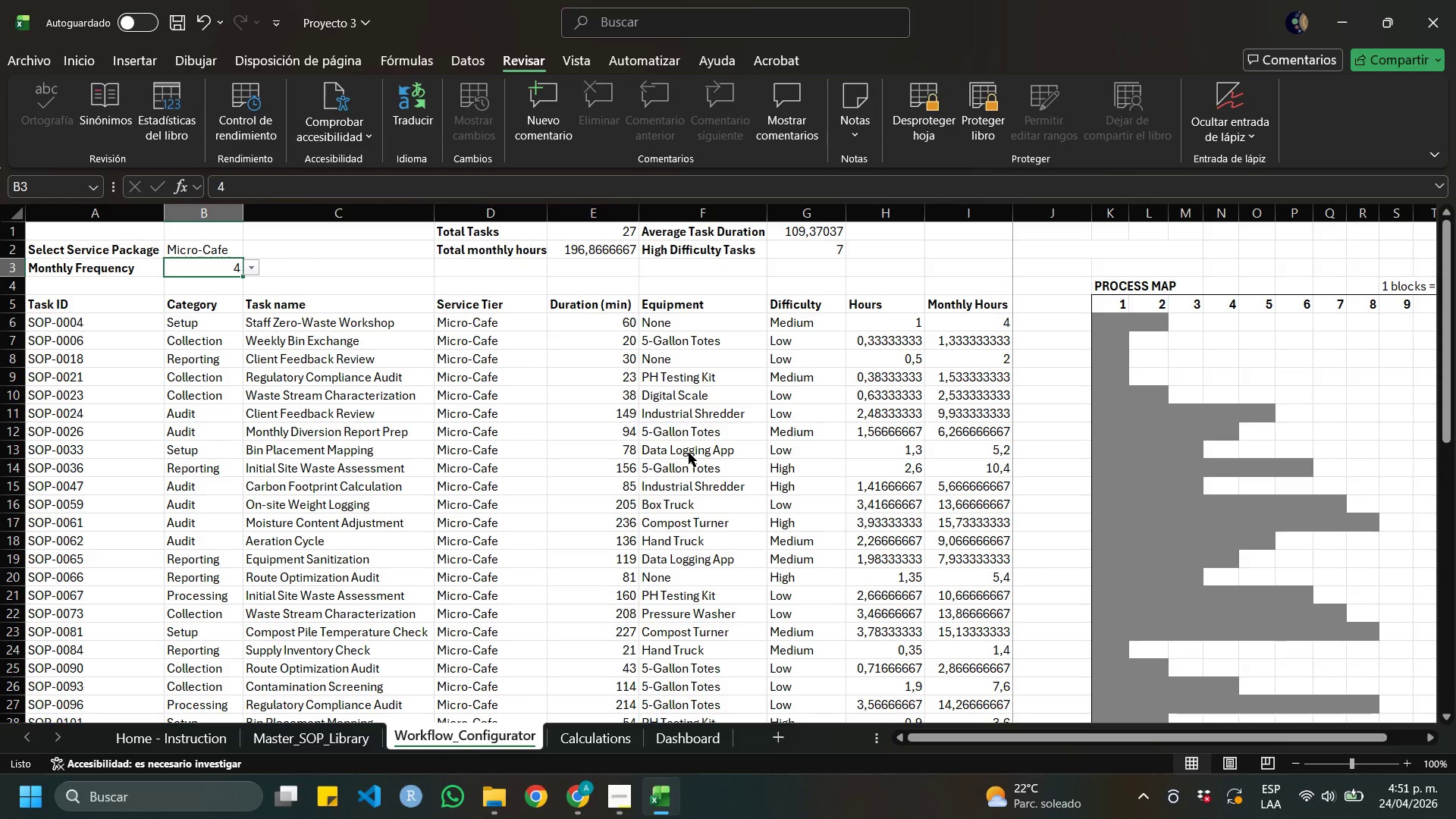 
wait(5.36)
 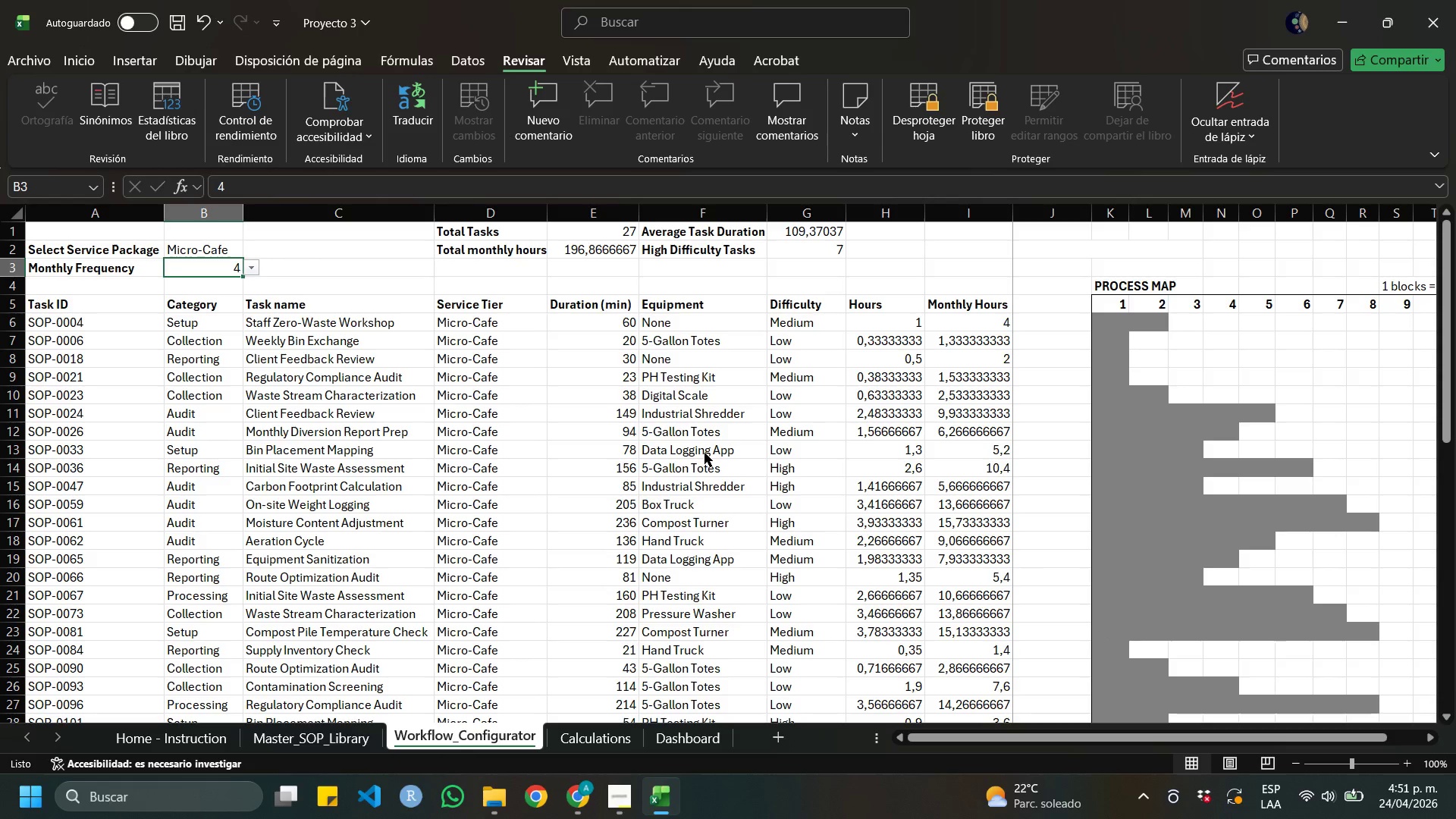 
left_click([689, 453])
 